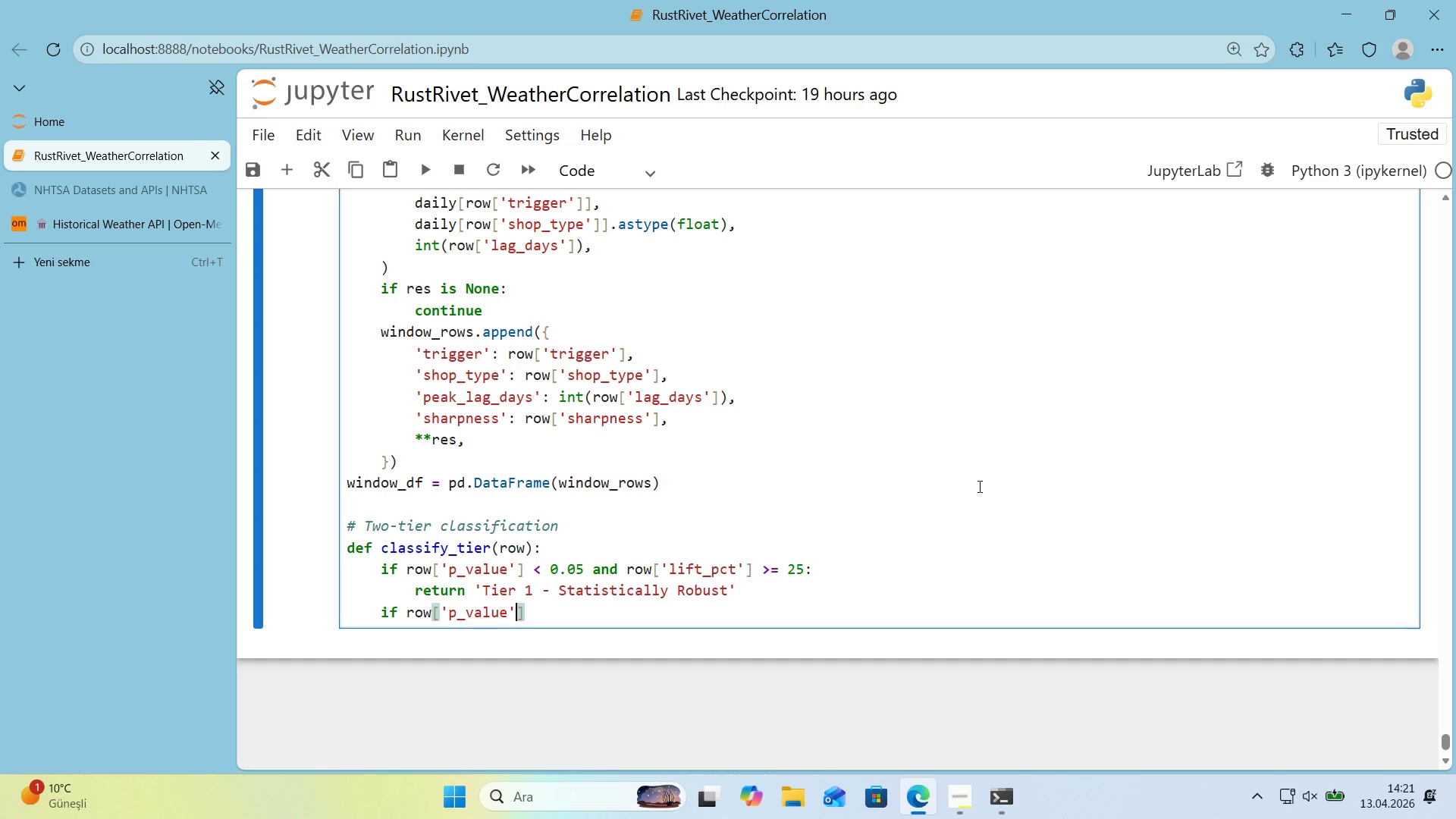 
key(ArrowRight)
 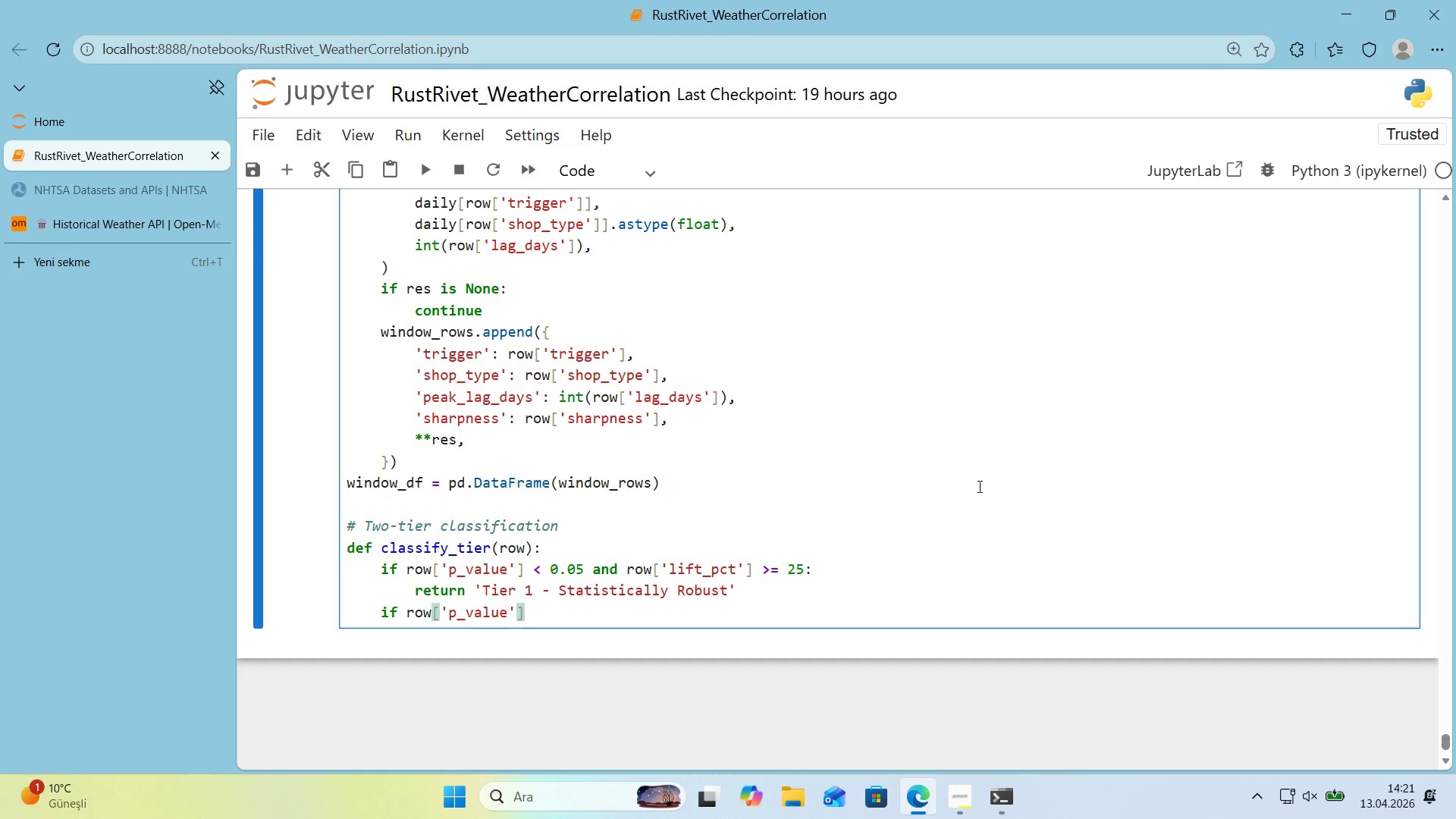 
type( [Break] 0.10 and row)
 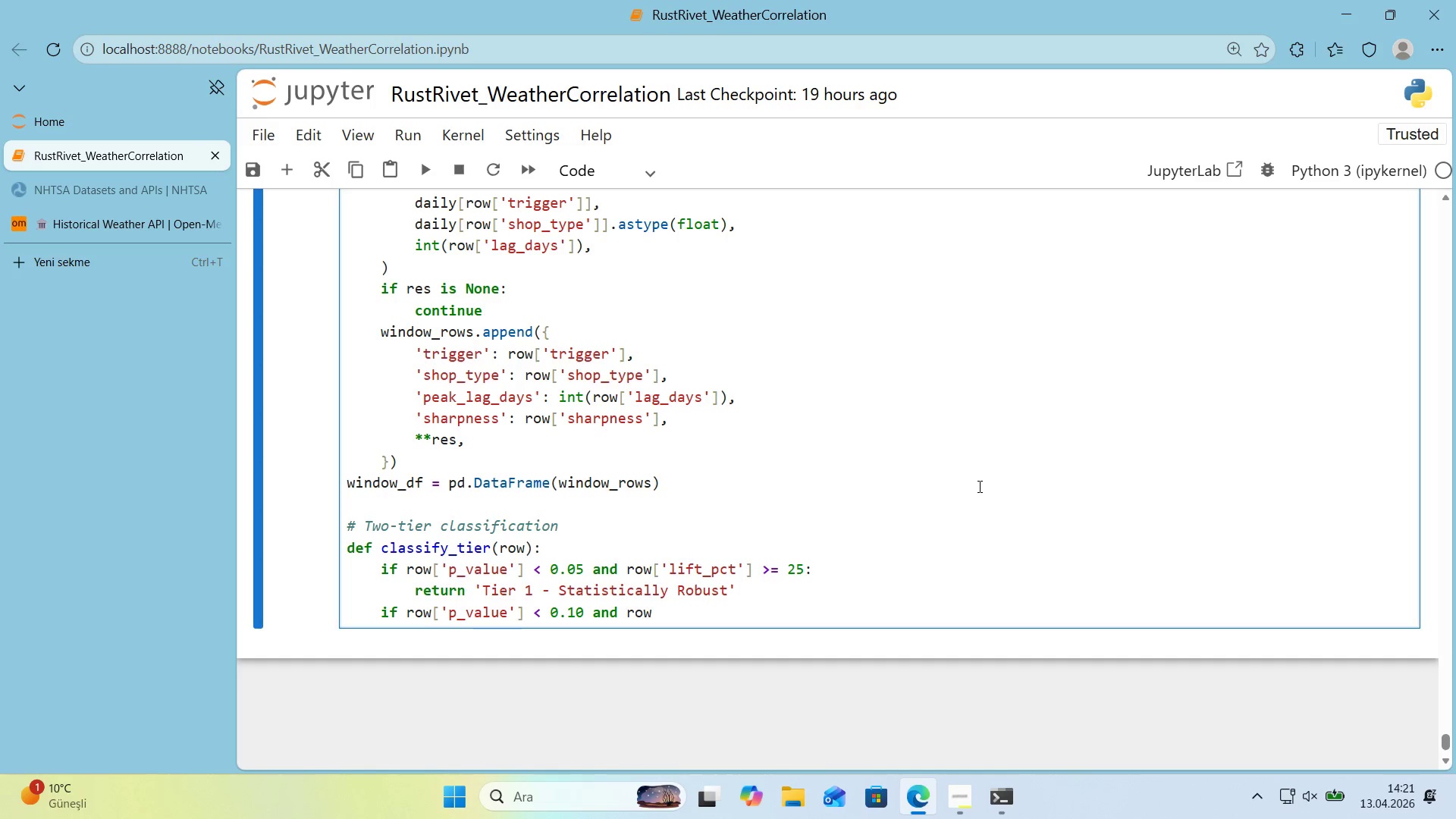 
key(Alt+Control+8)
 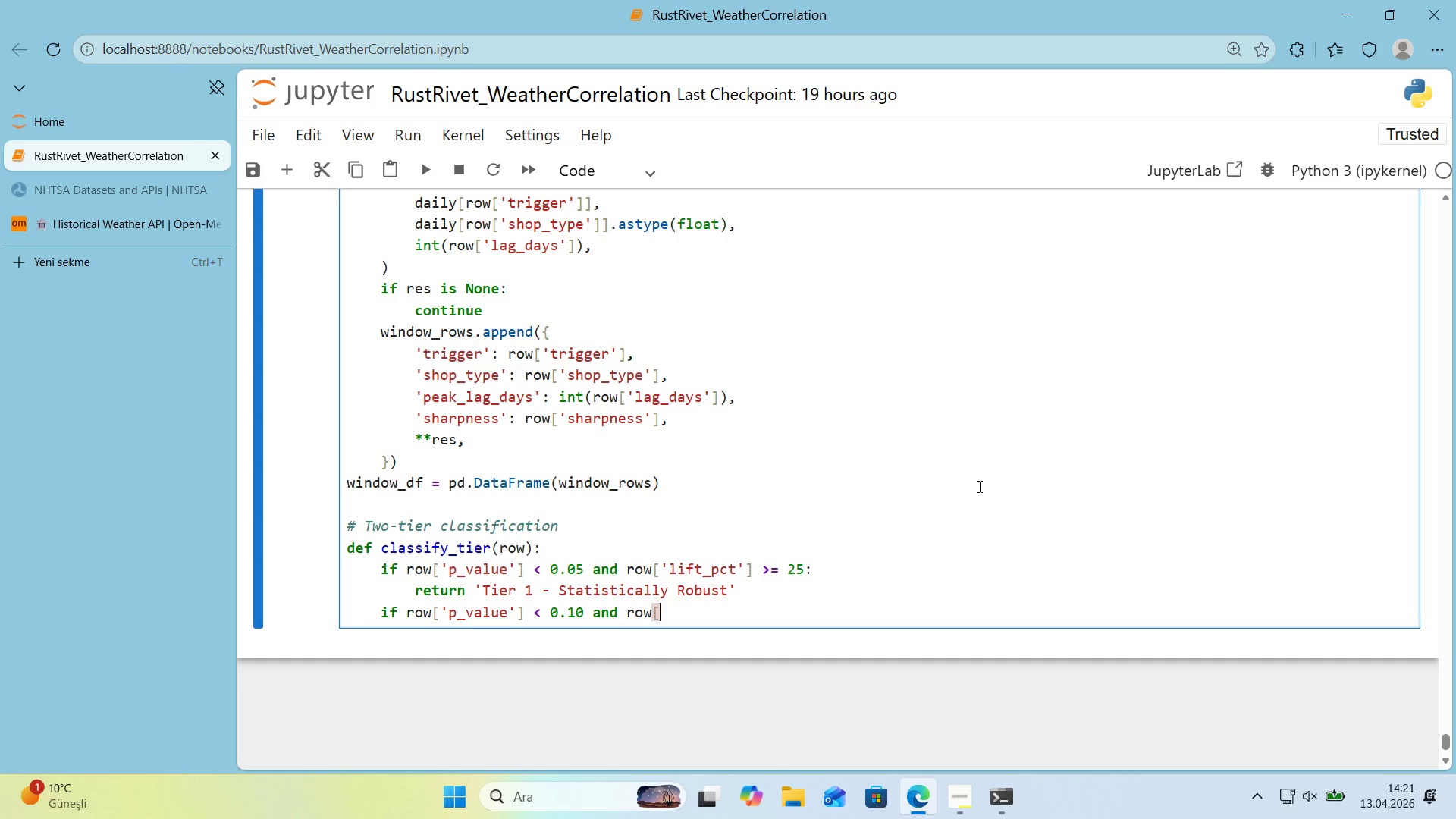 
key(Alt+Control+9)
 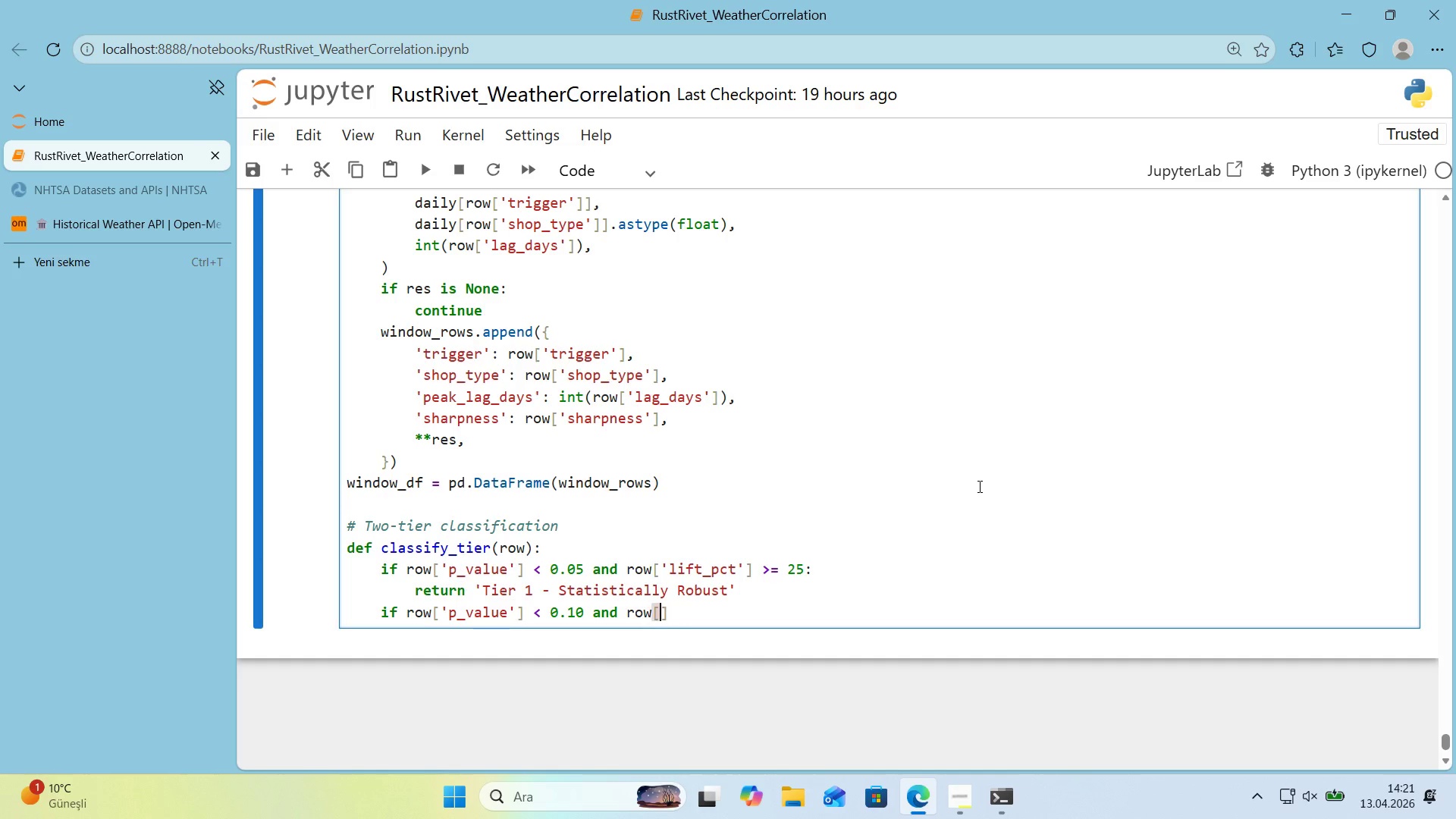 
key(ArrowLeft)
 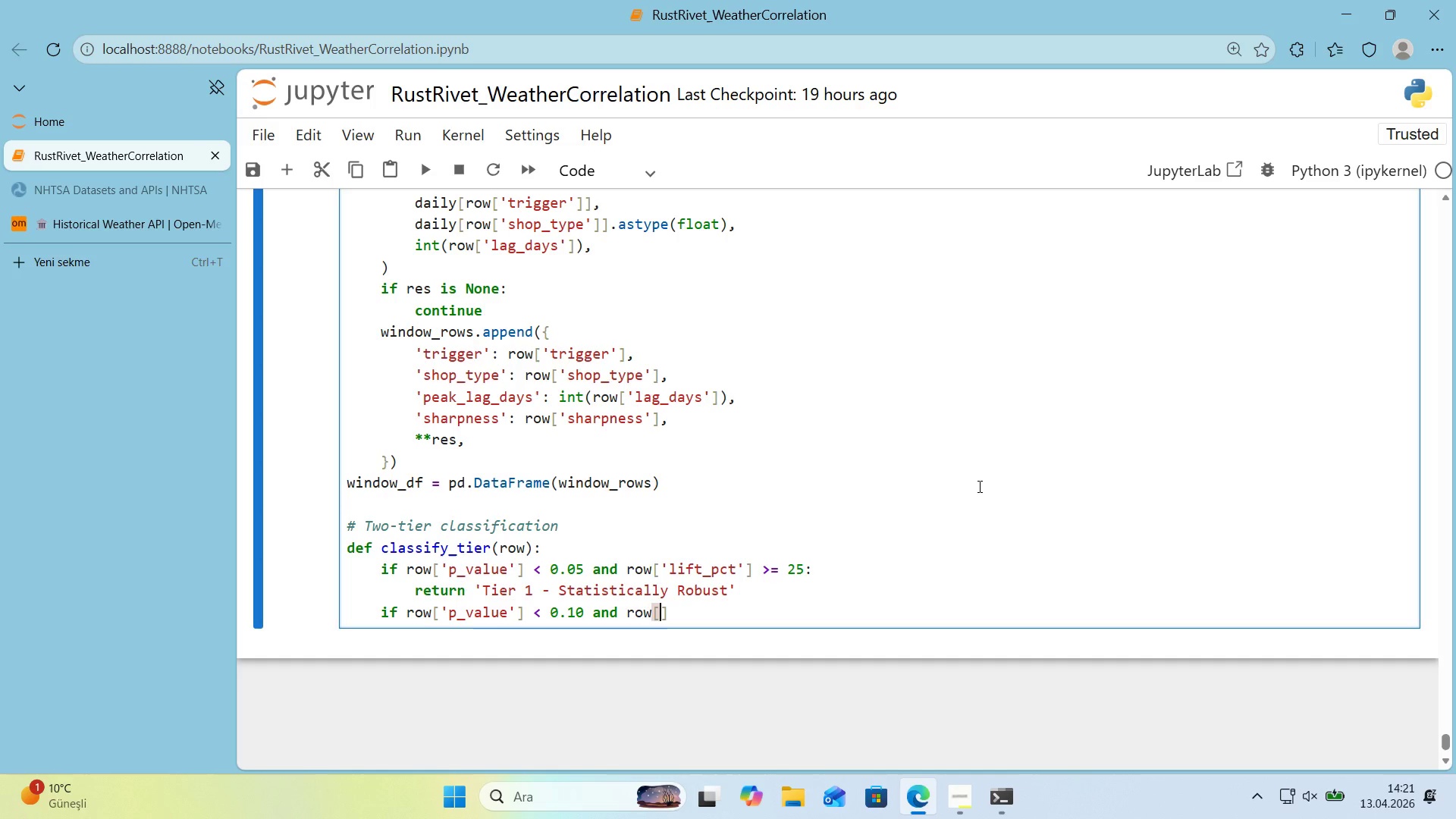 
type(@@)
 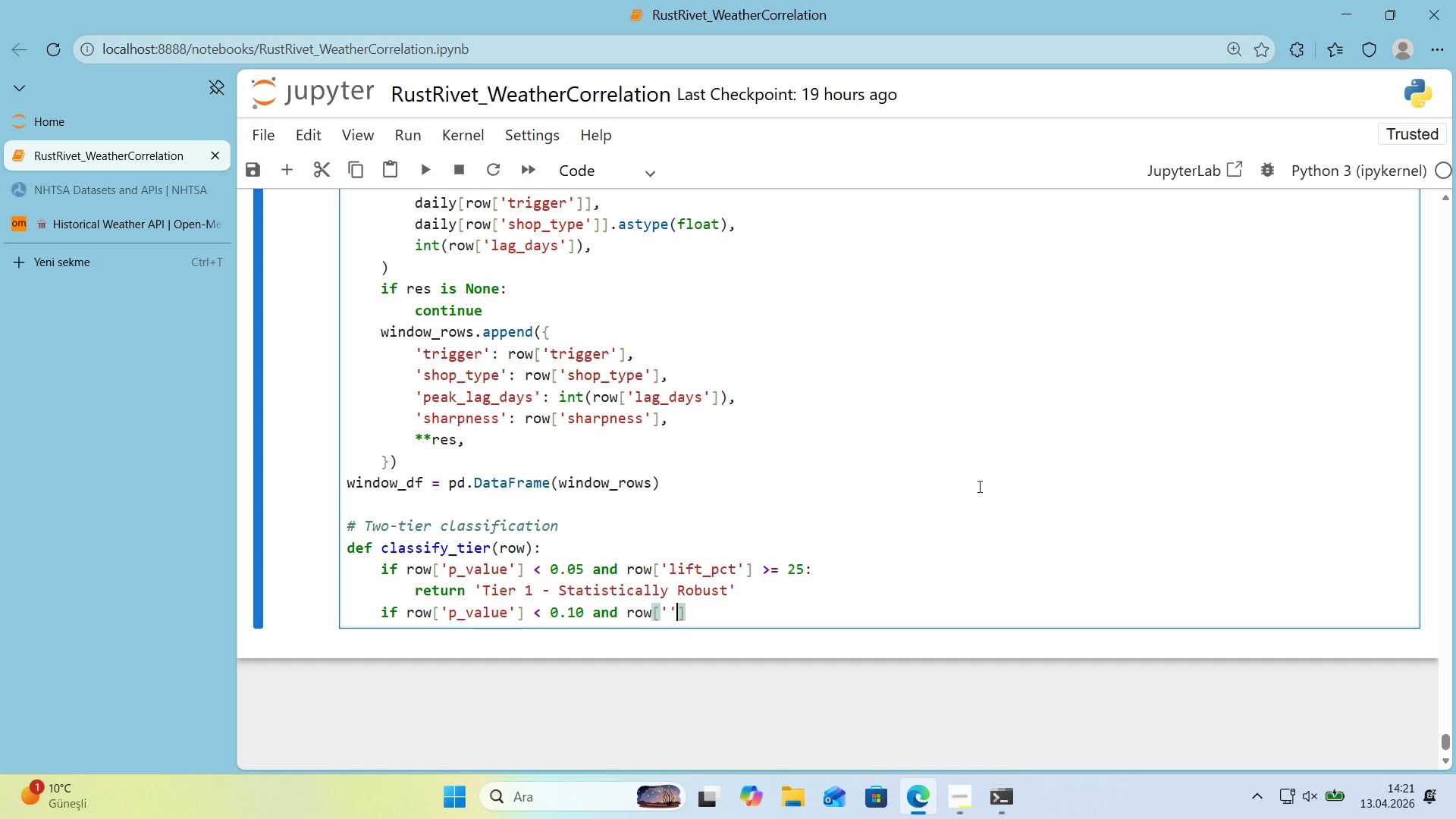 
key(ArrowLeft)
 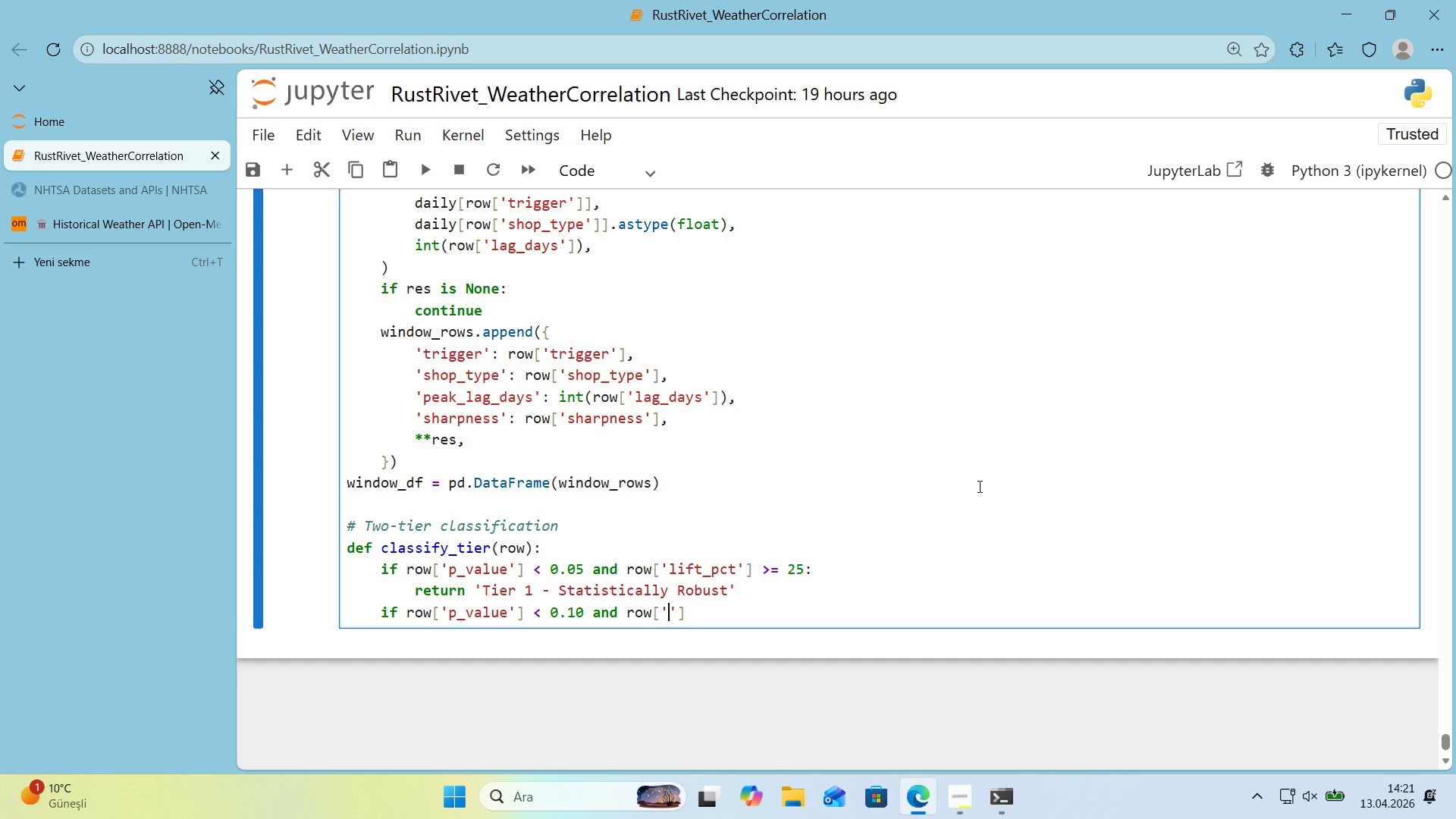 
type(l'ft_pct)
 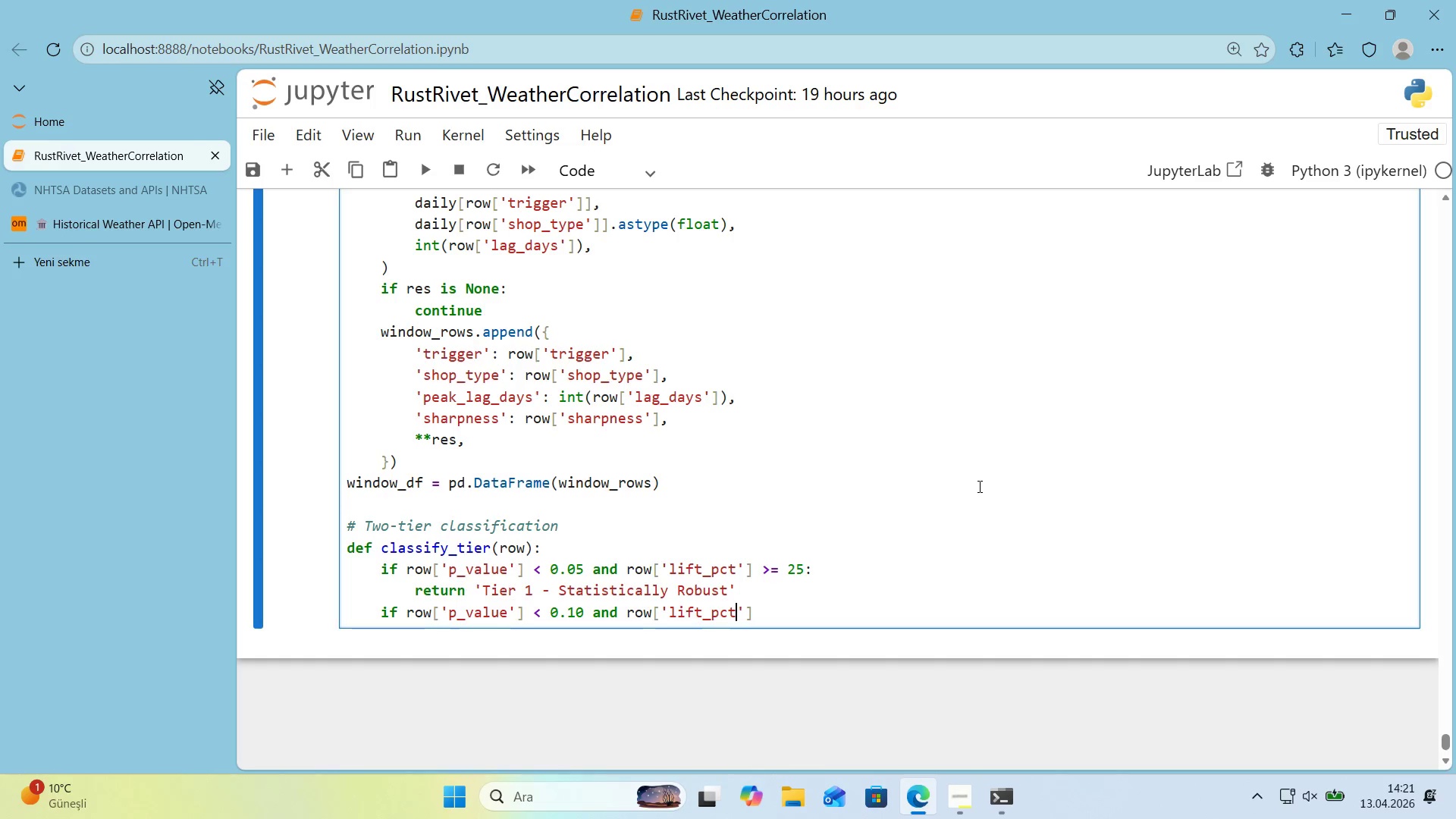 
key(ArrowRight)
 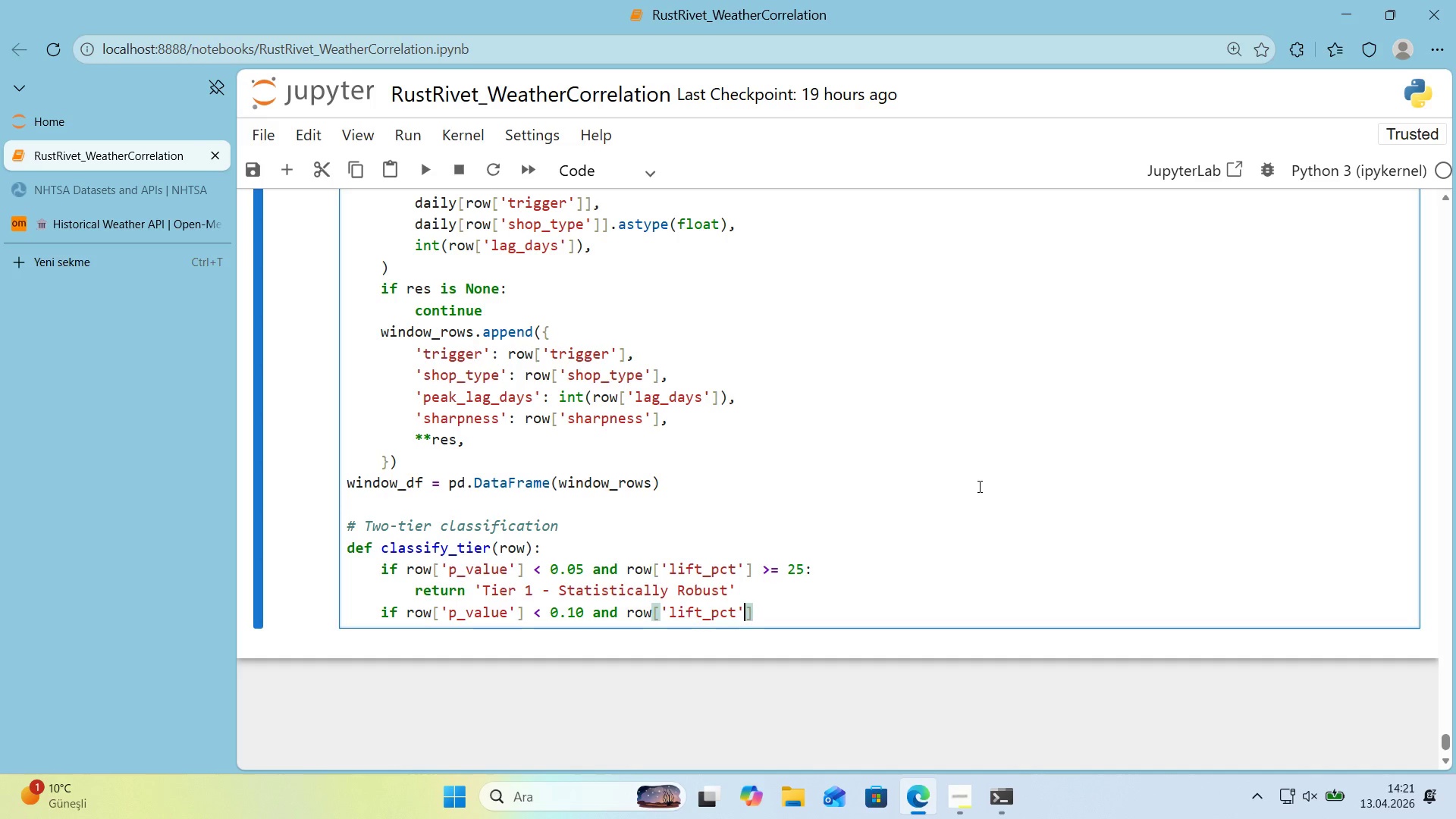 
key(ArrowRight)
 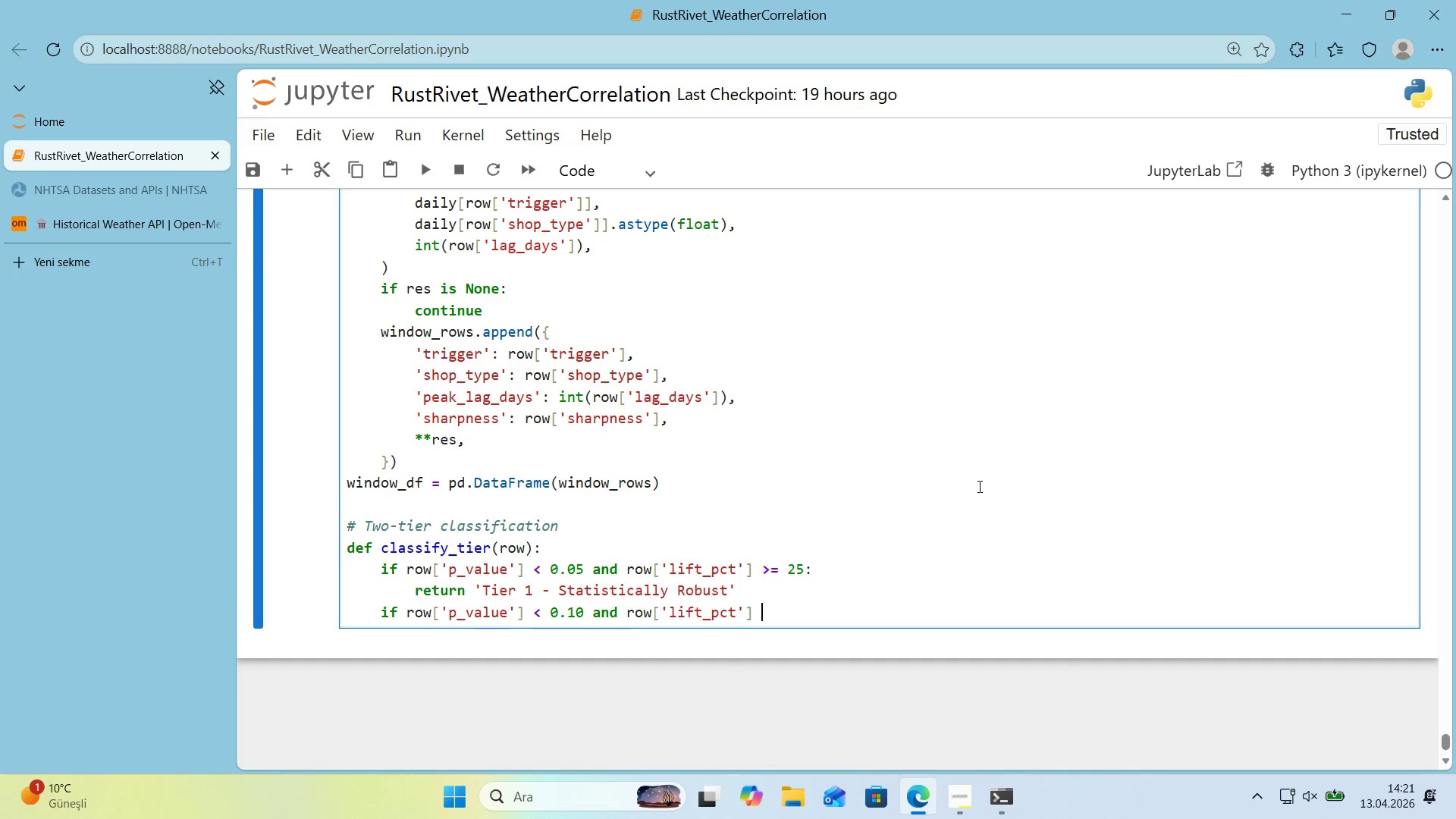 
type( [Break]) 15>)
 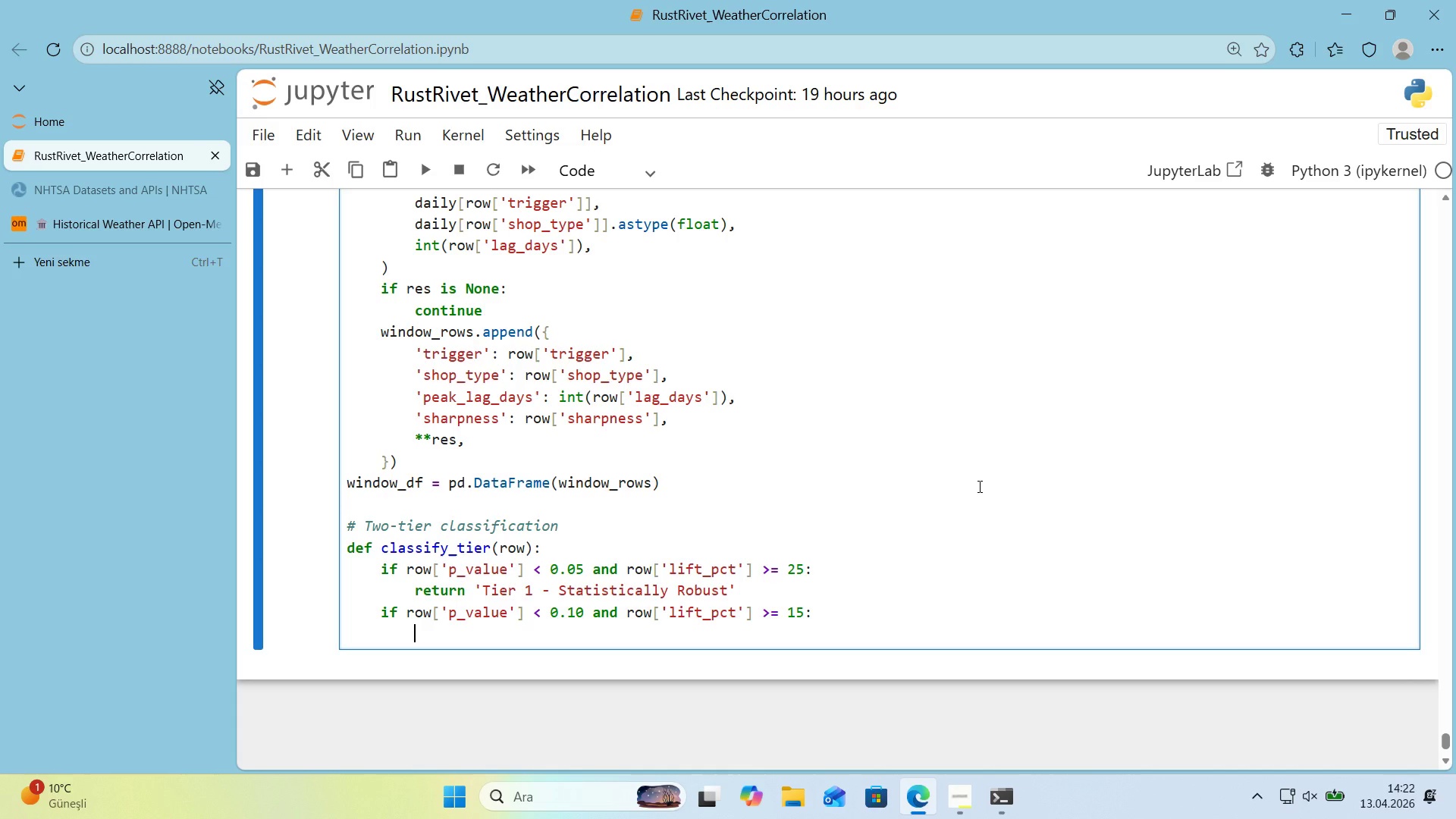 
 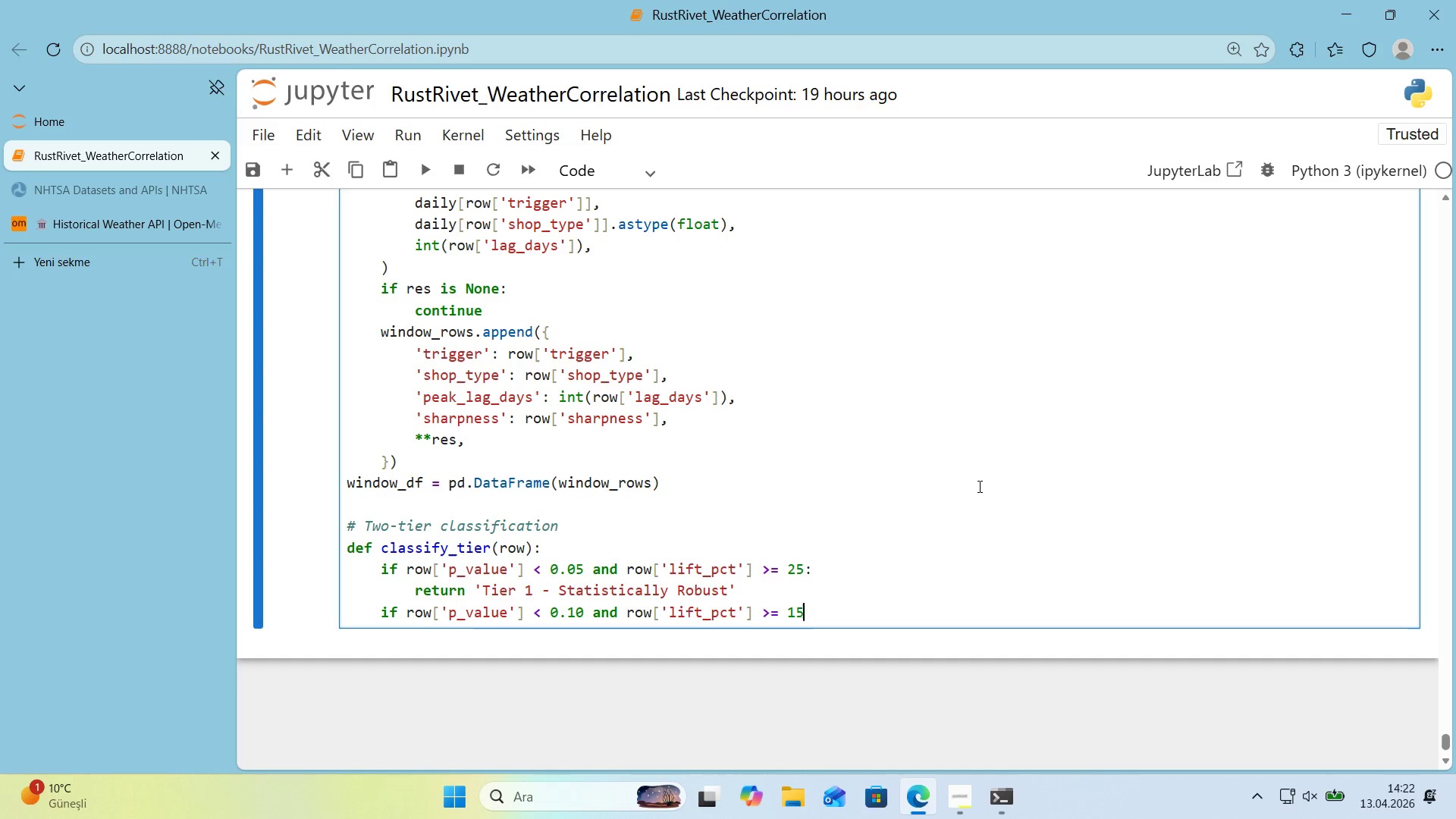 
key(Enter)
 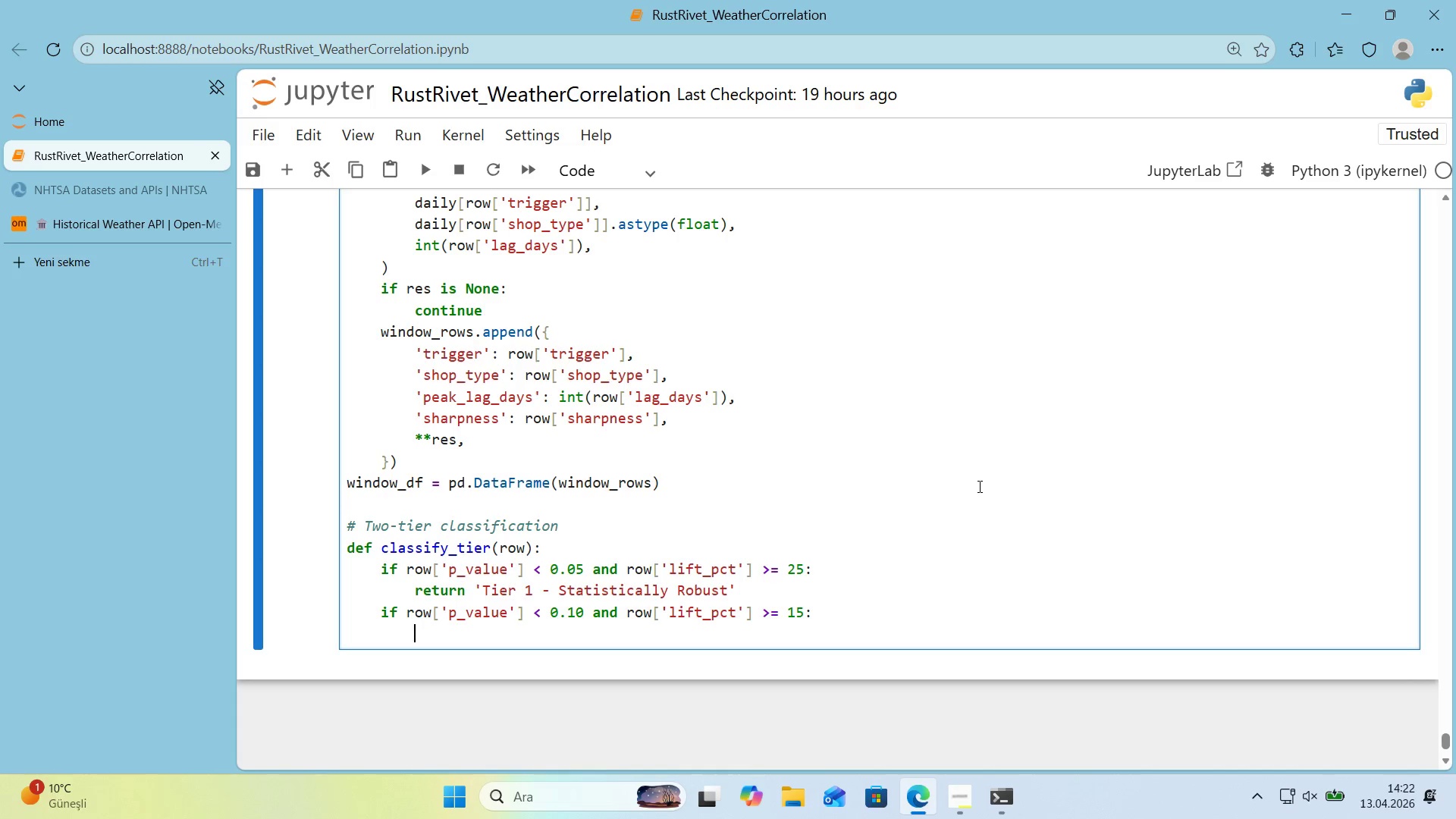 
type(return @@)
 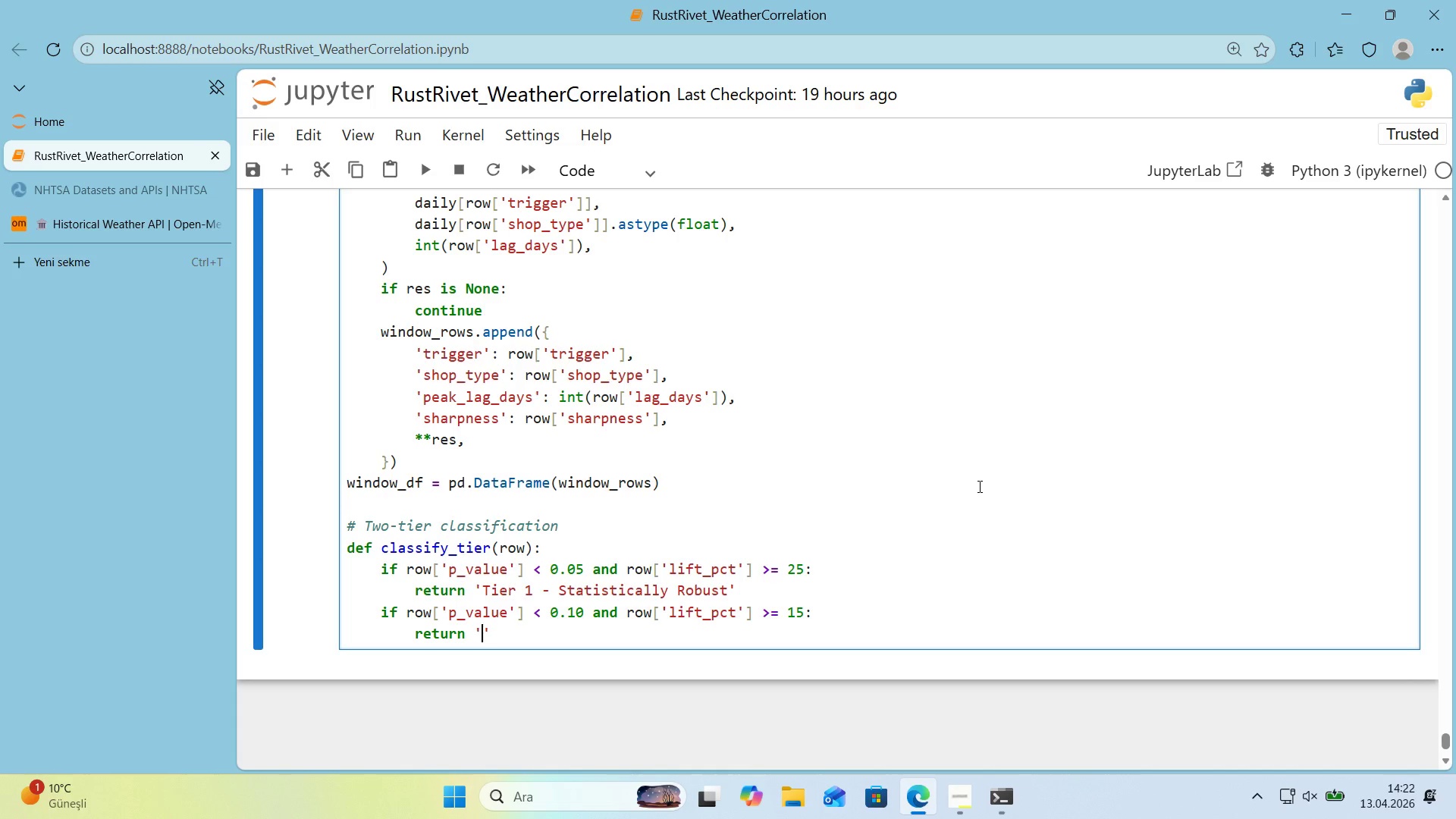 
 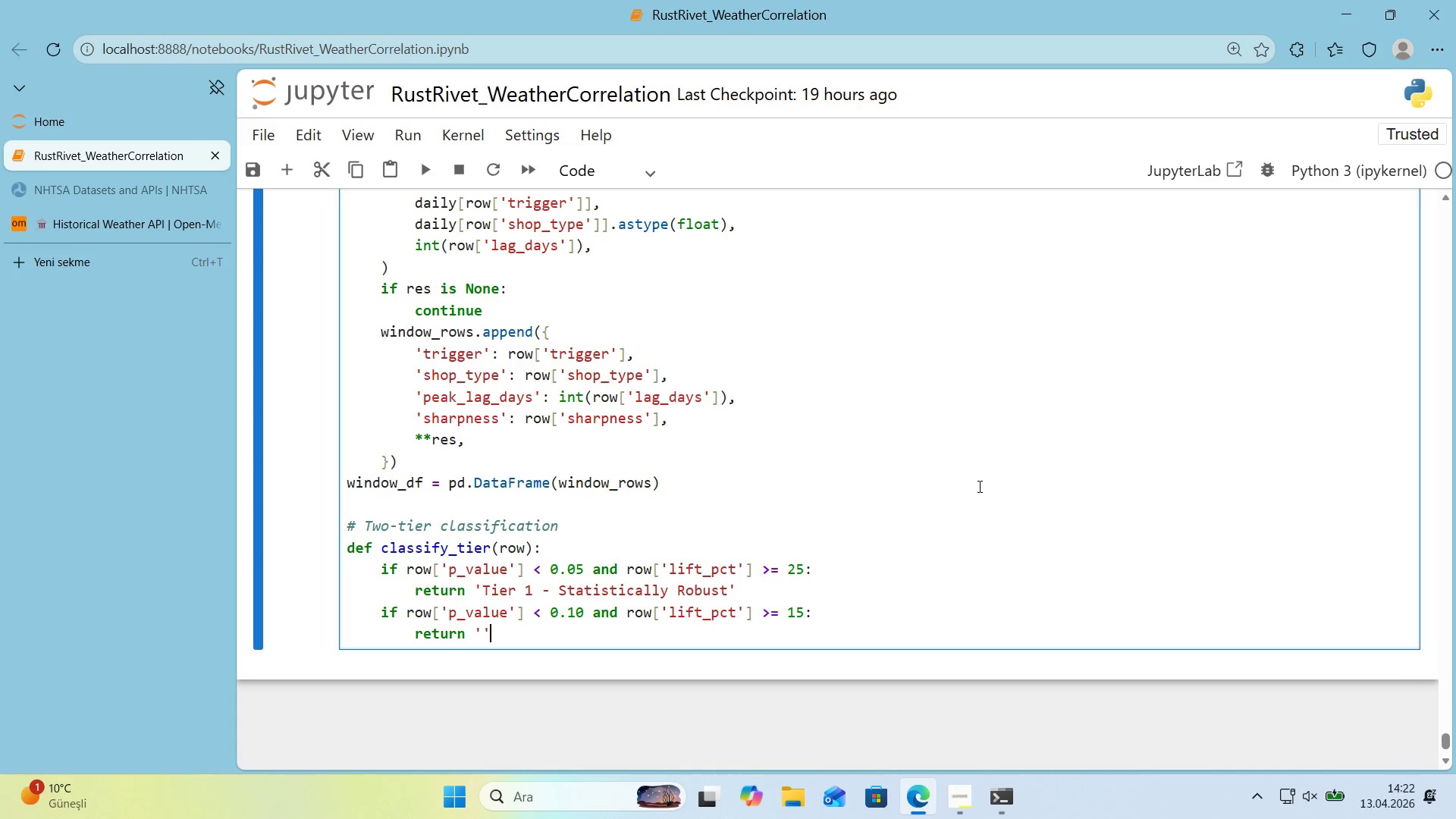 
key(ArrowLeft)
 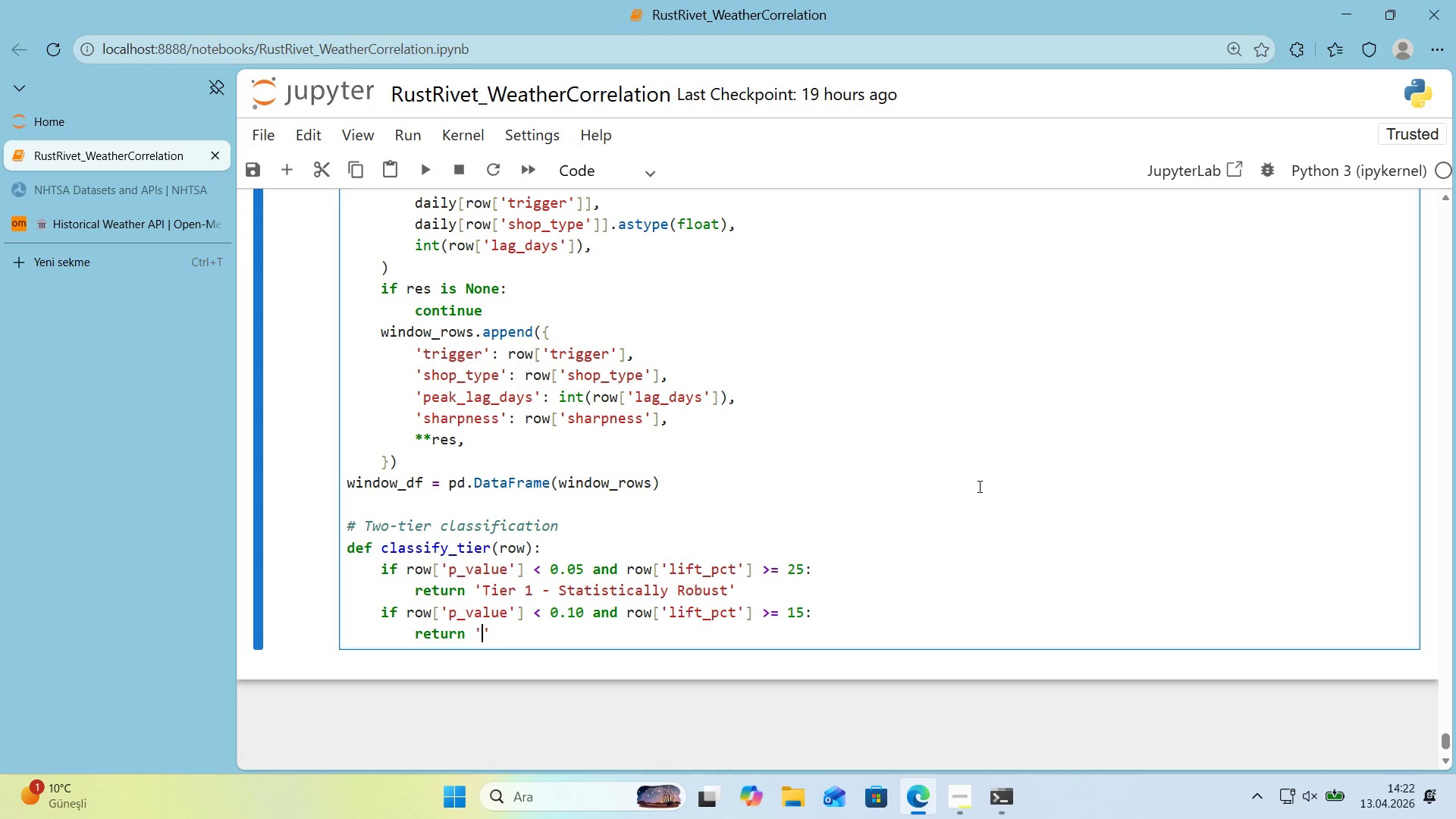 
type(Not act'onable)
 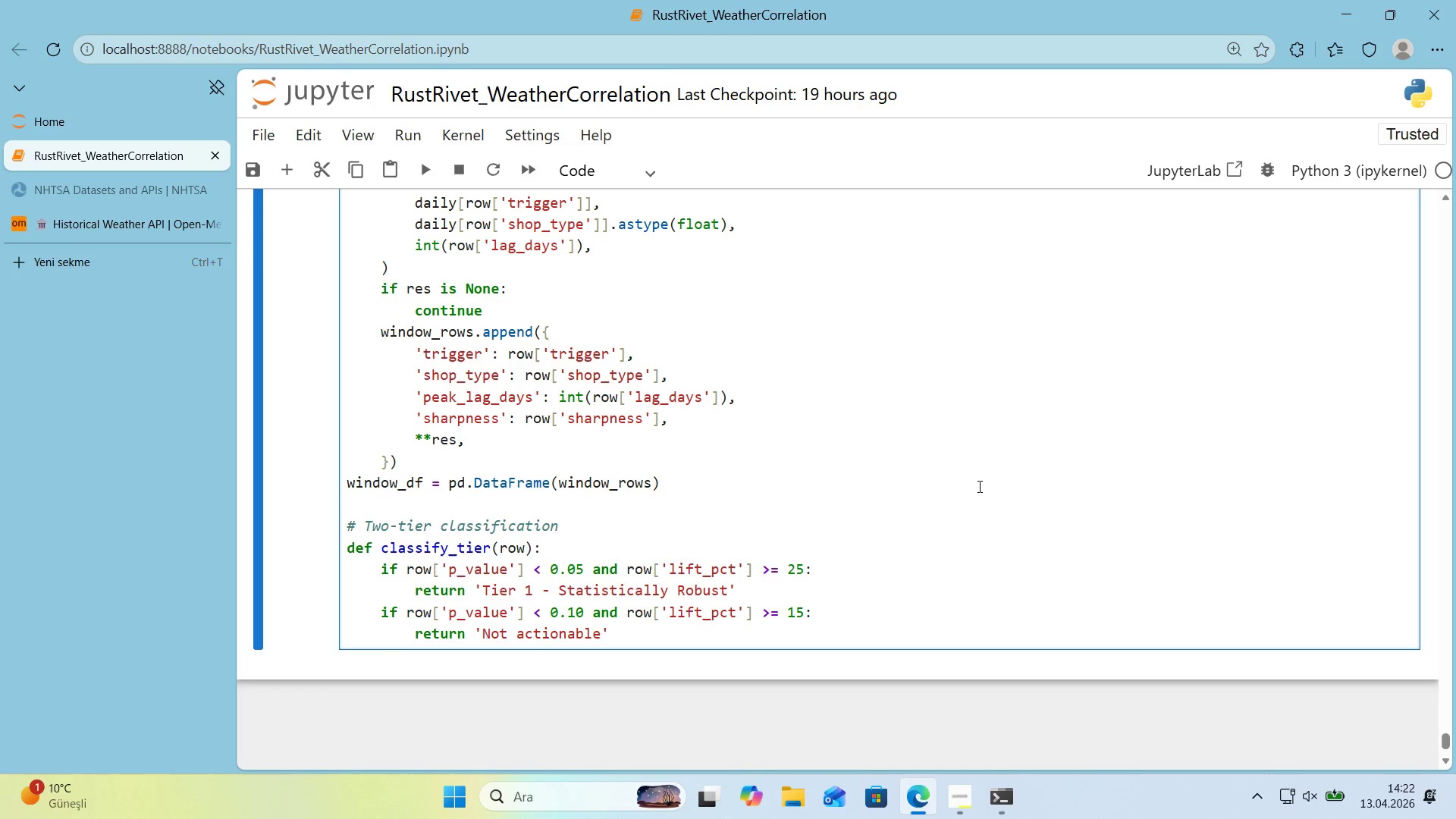 
key(ArrowRight)
 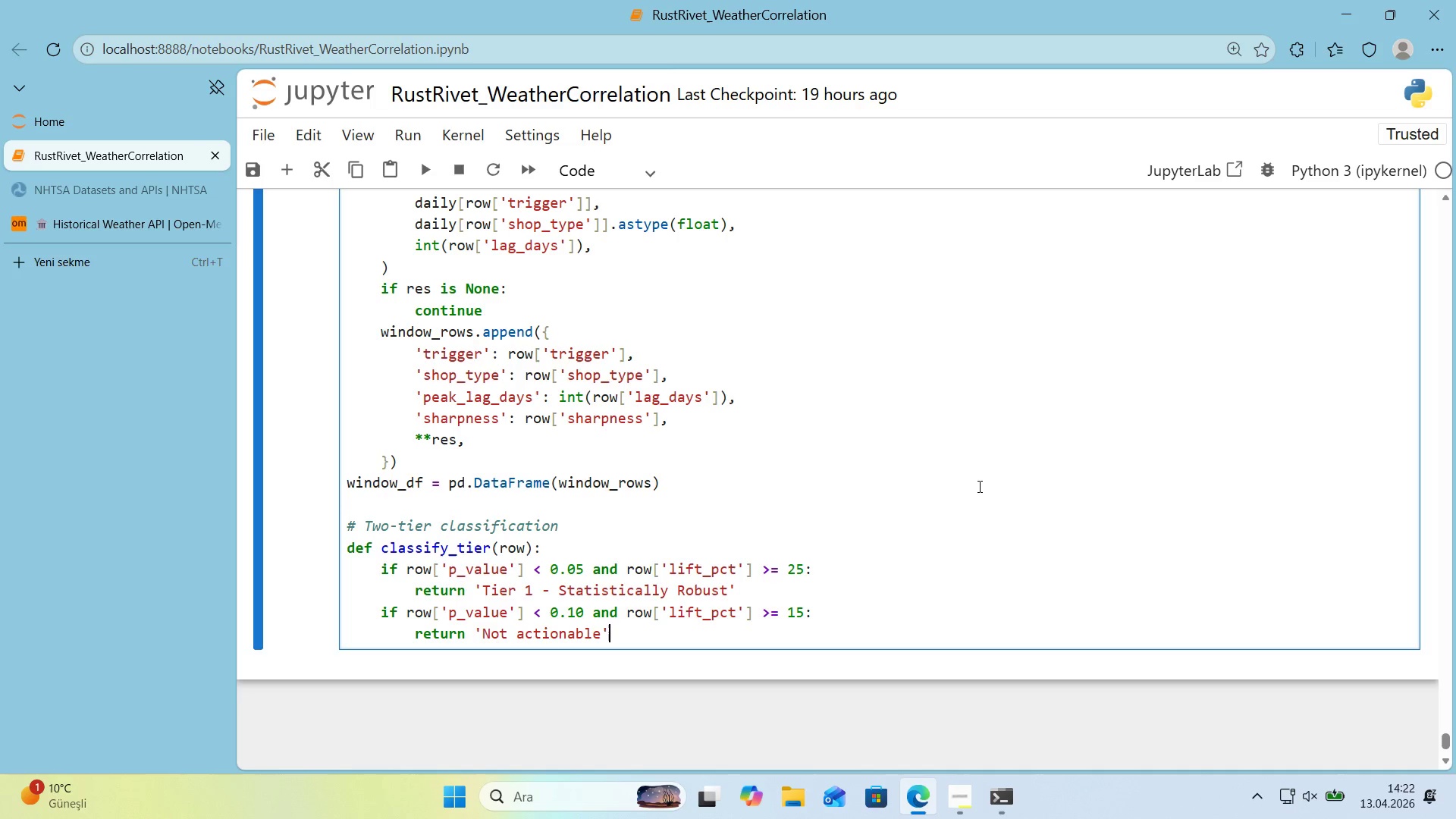 
key(Enter)
 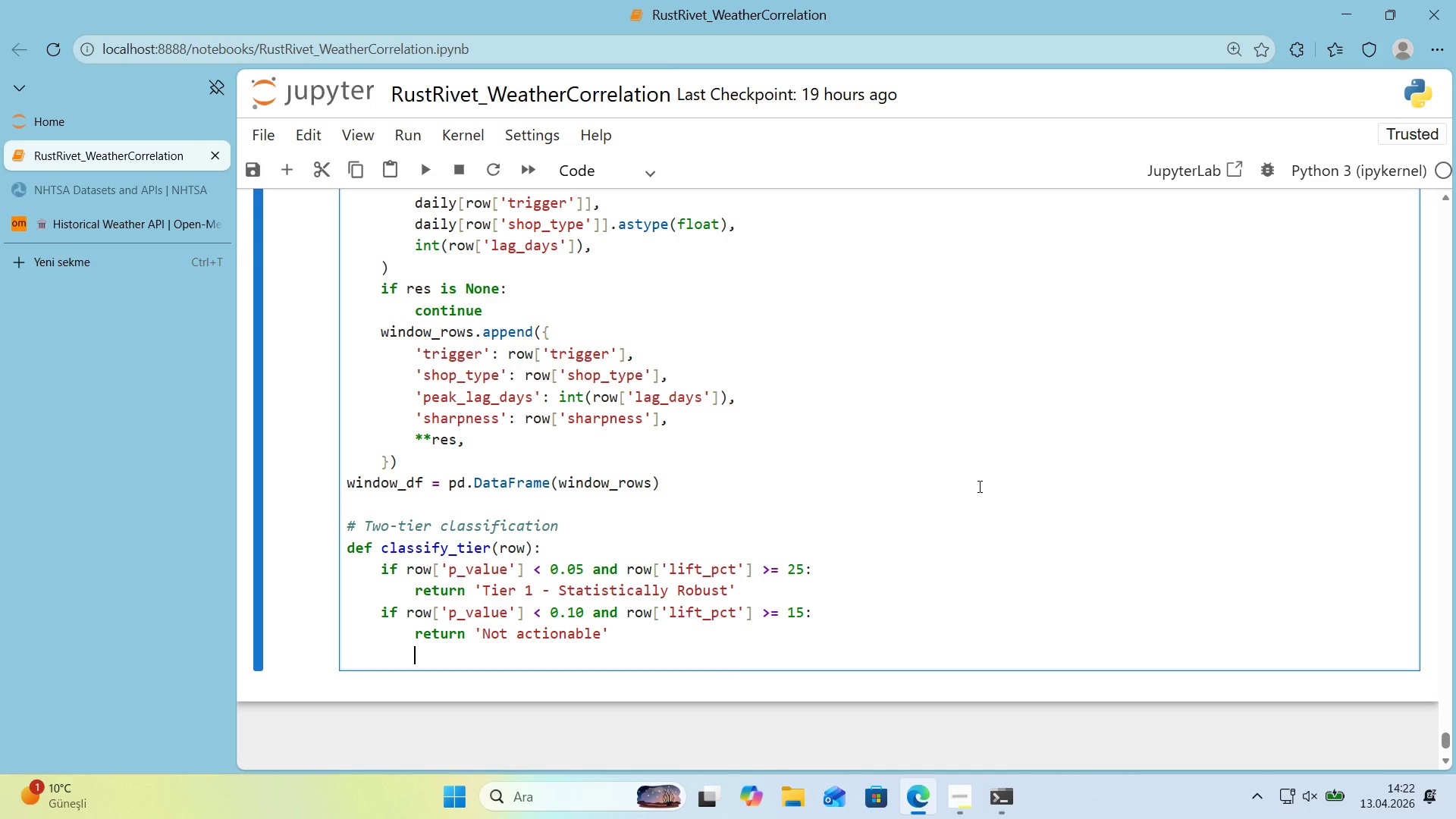 
key(Backspace)
 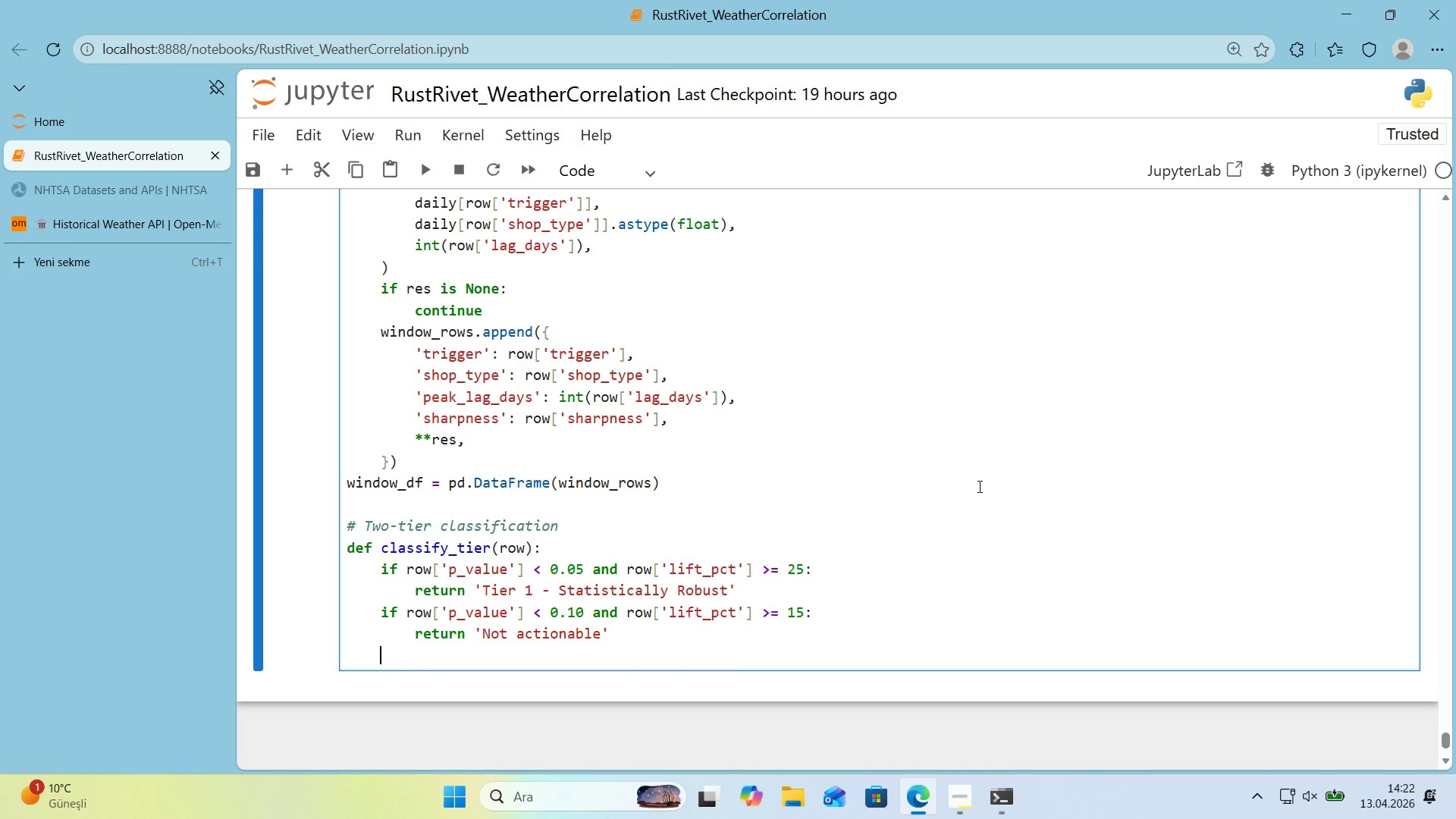 
key(Backspace)
 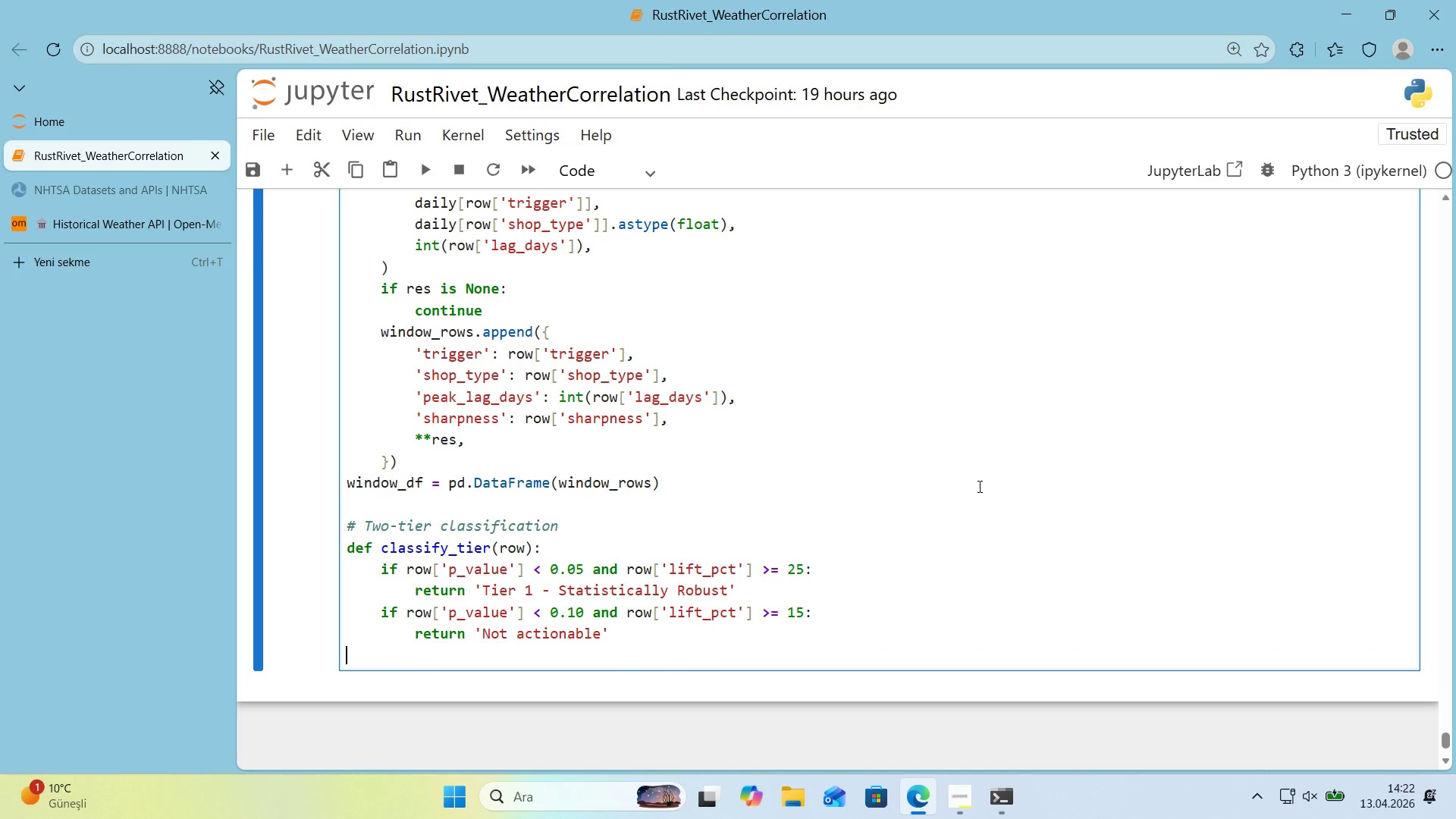 
key(Enter)
 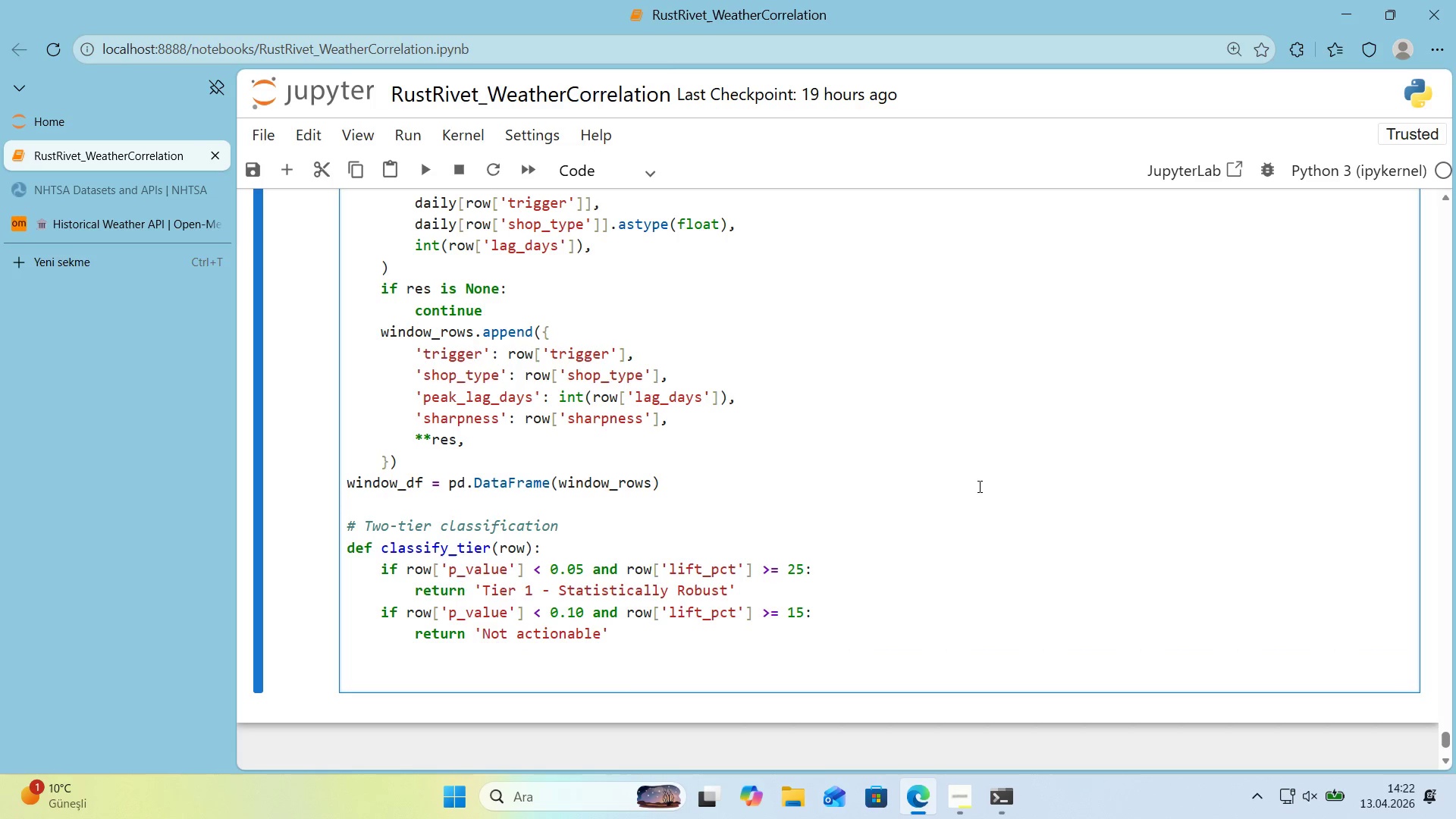 
scroll: coordinate [1018, 457], scroll_direction: down, amount: 1.0
 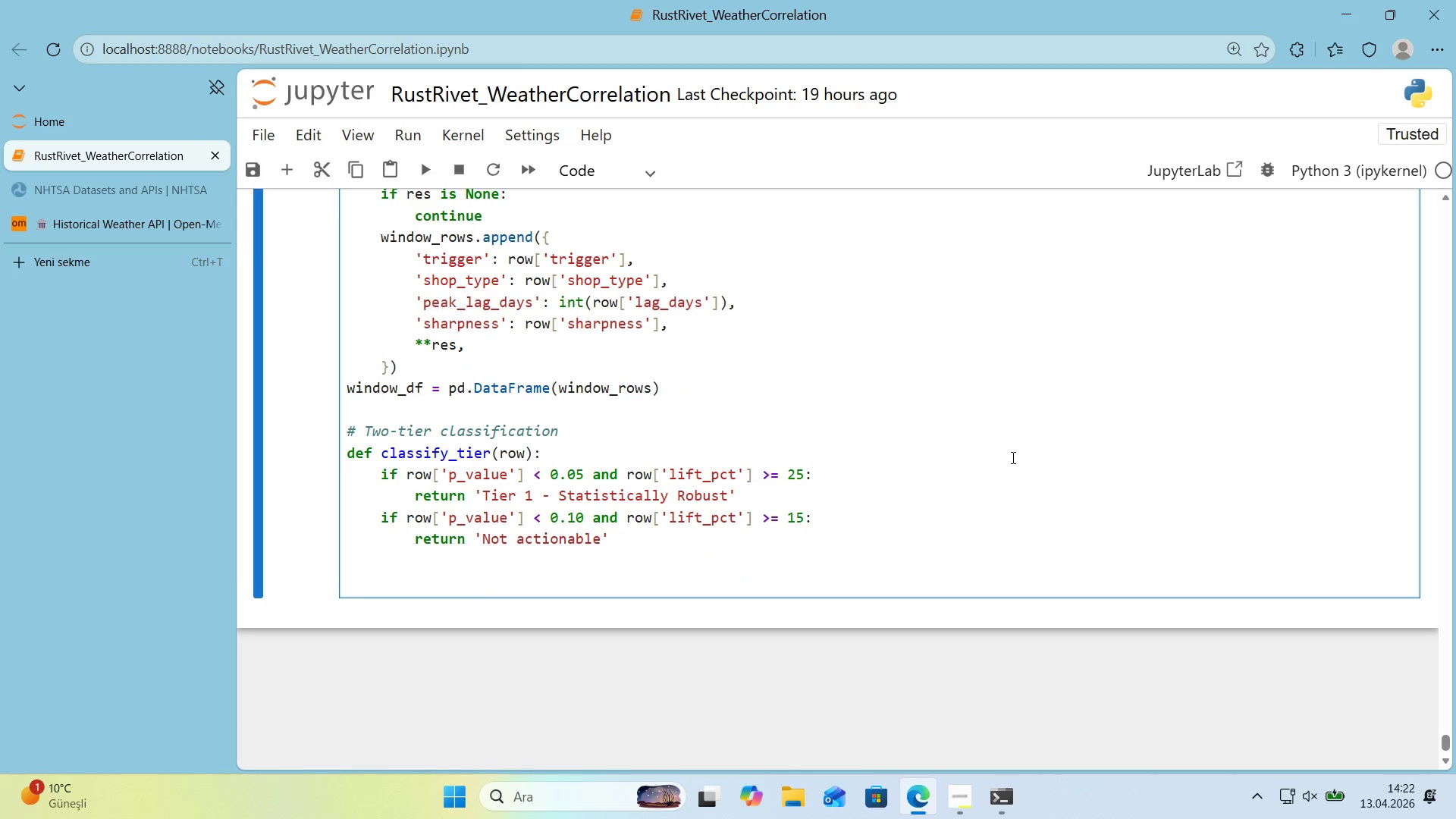 
type(w'ndow_df)
 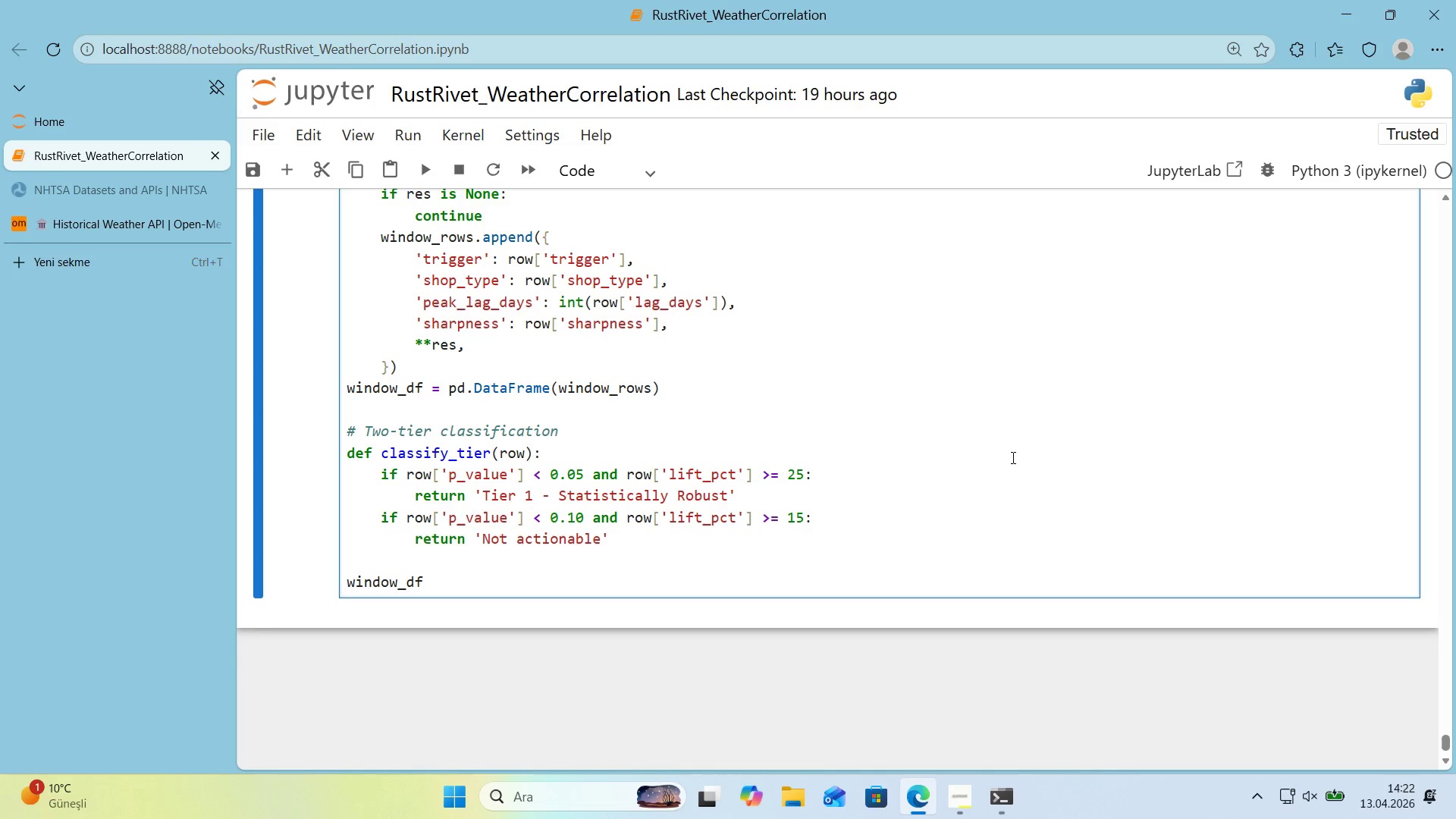 
key(Alt+Control+8)
 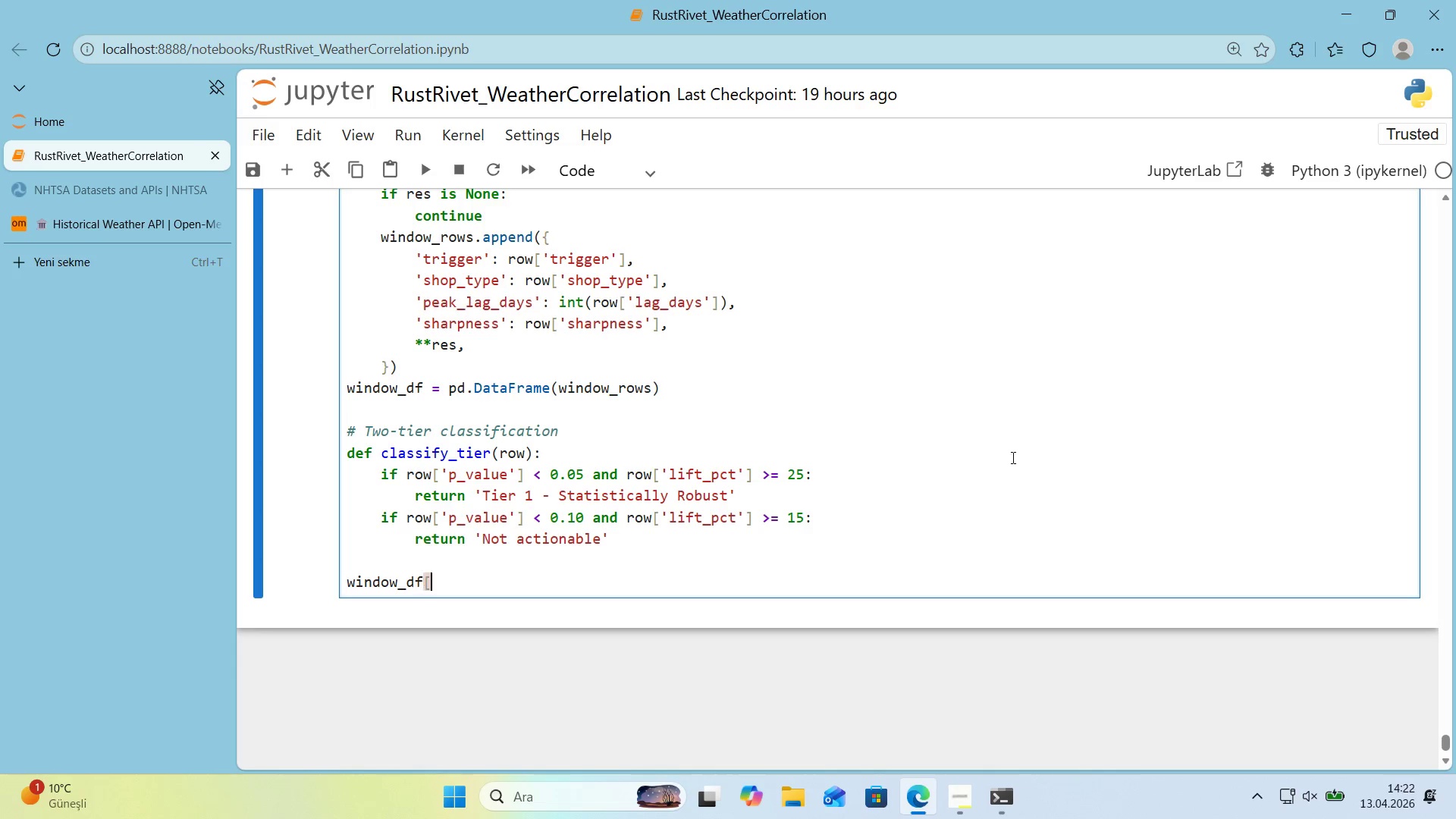 
key(Alt+Control+9)
 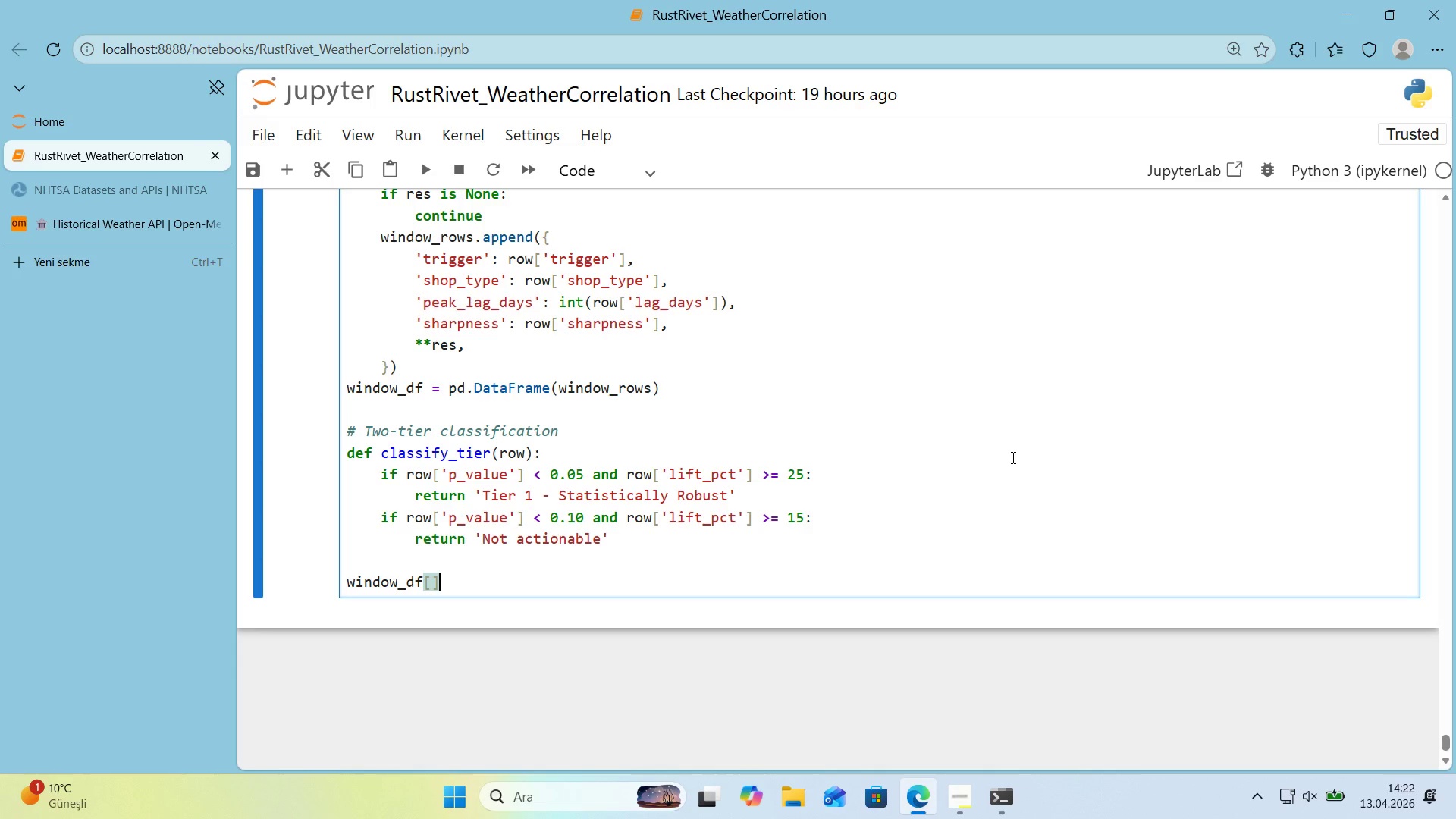 
key(ArrowLeft)
 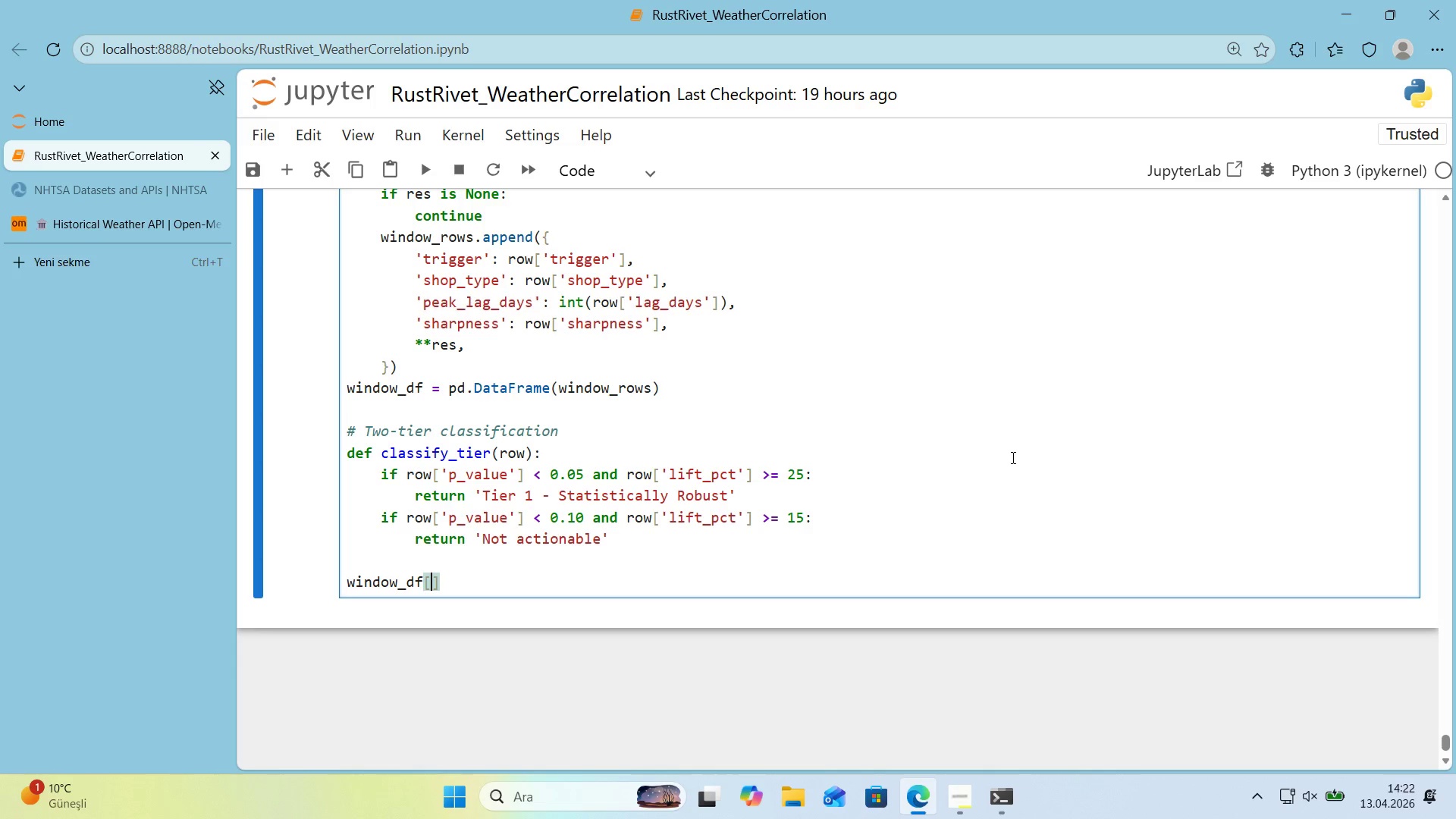 
type(@@)
 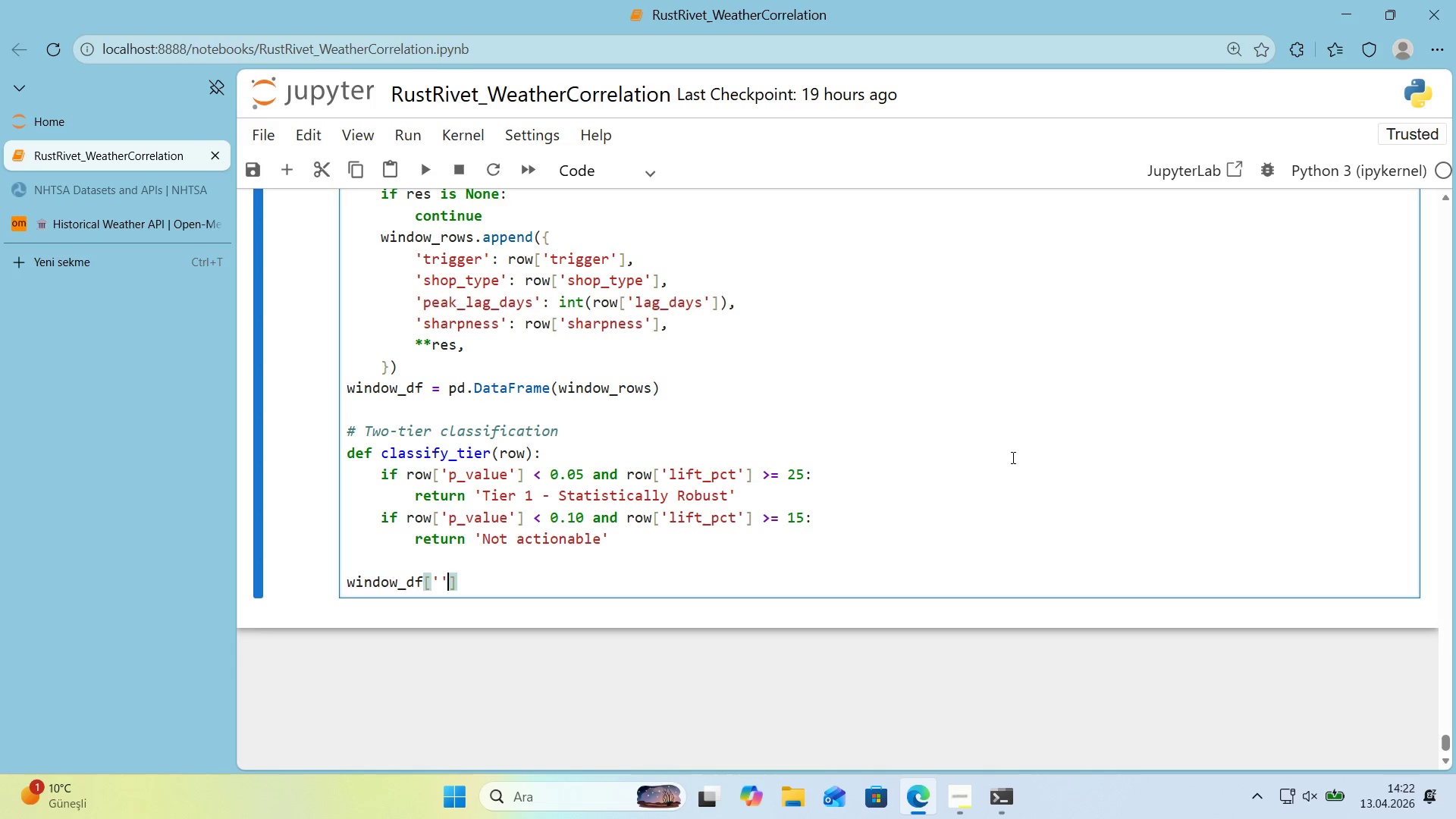 
key(ArrowLeft)
 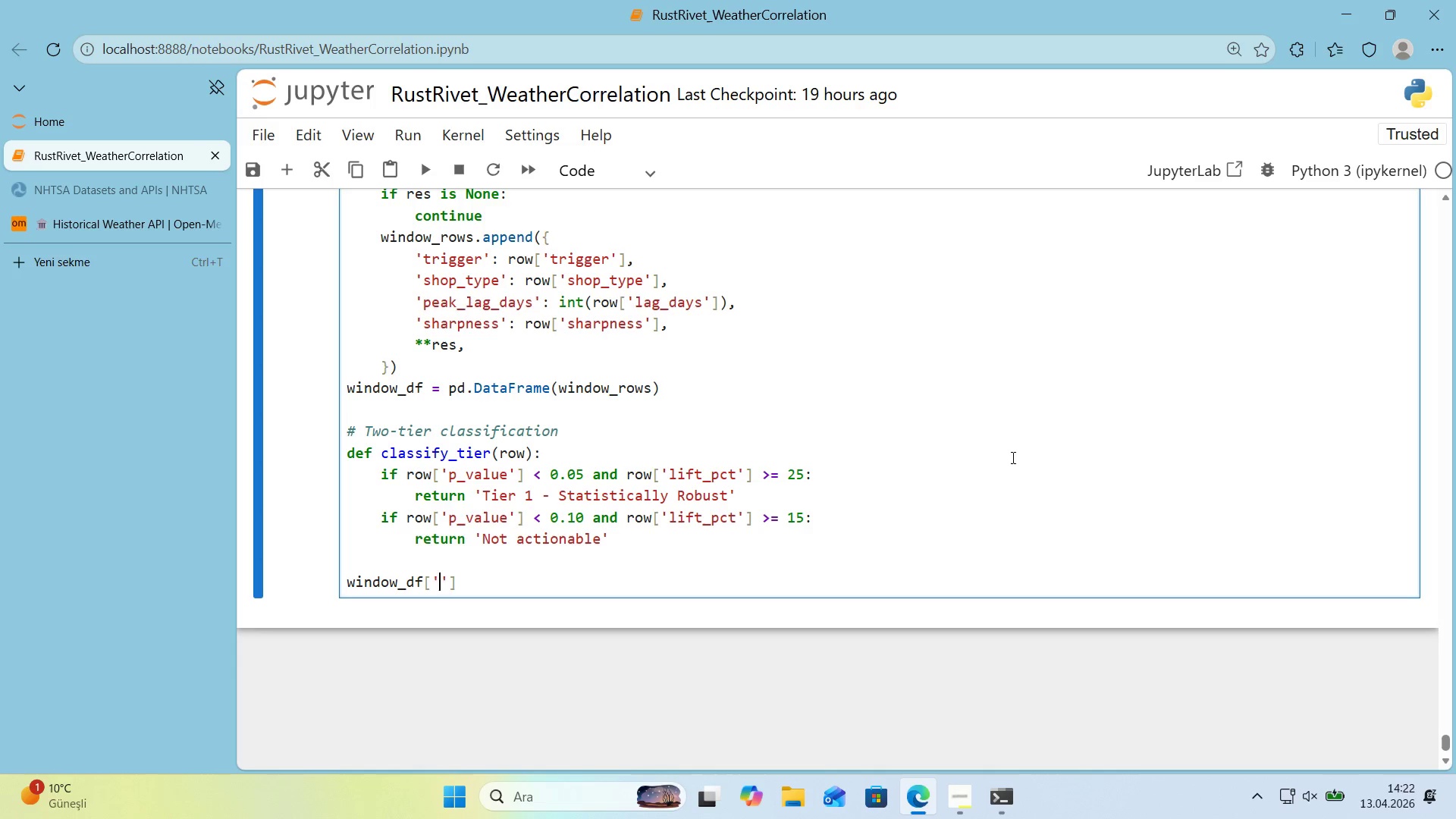 
type(t'er)
 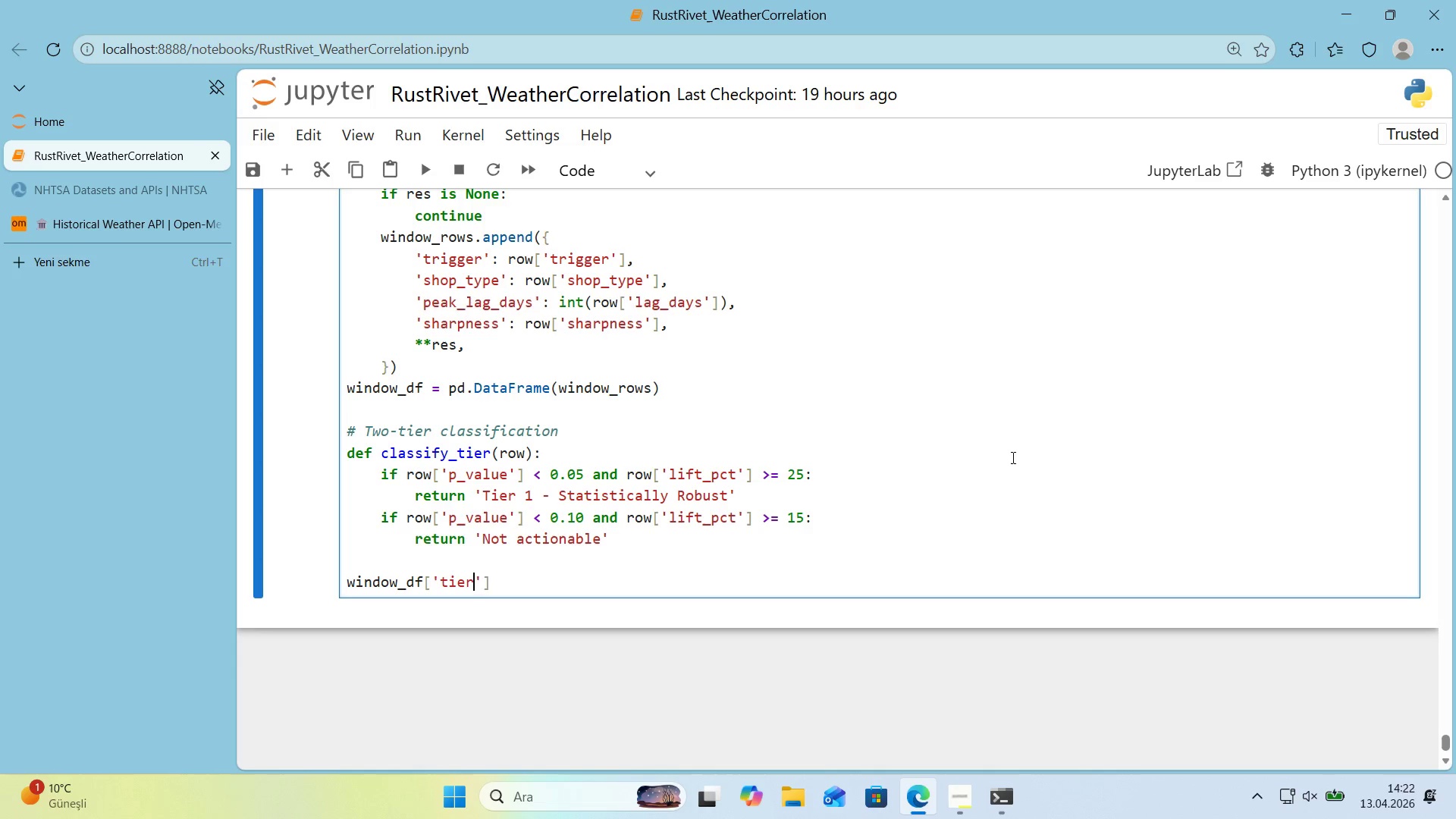 
key(ArrowRight)
 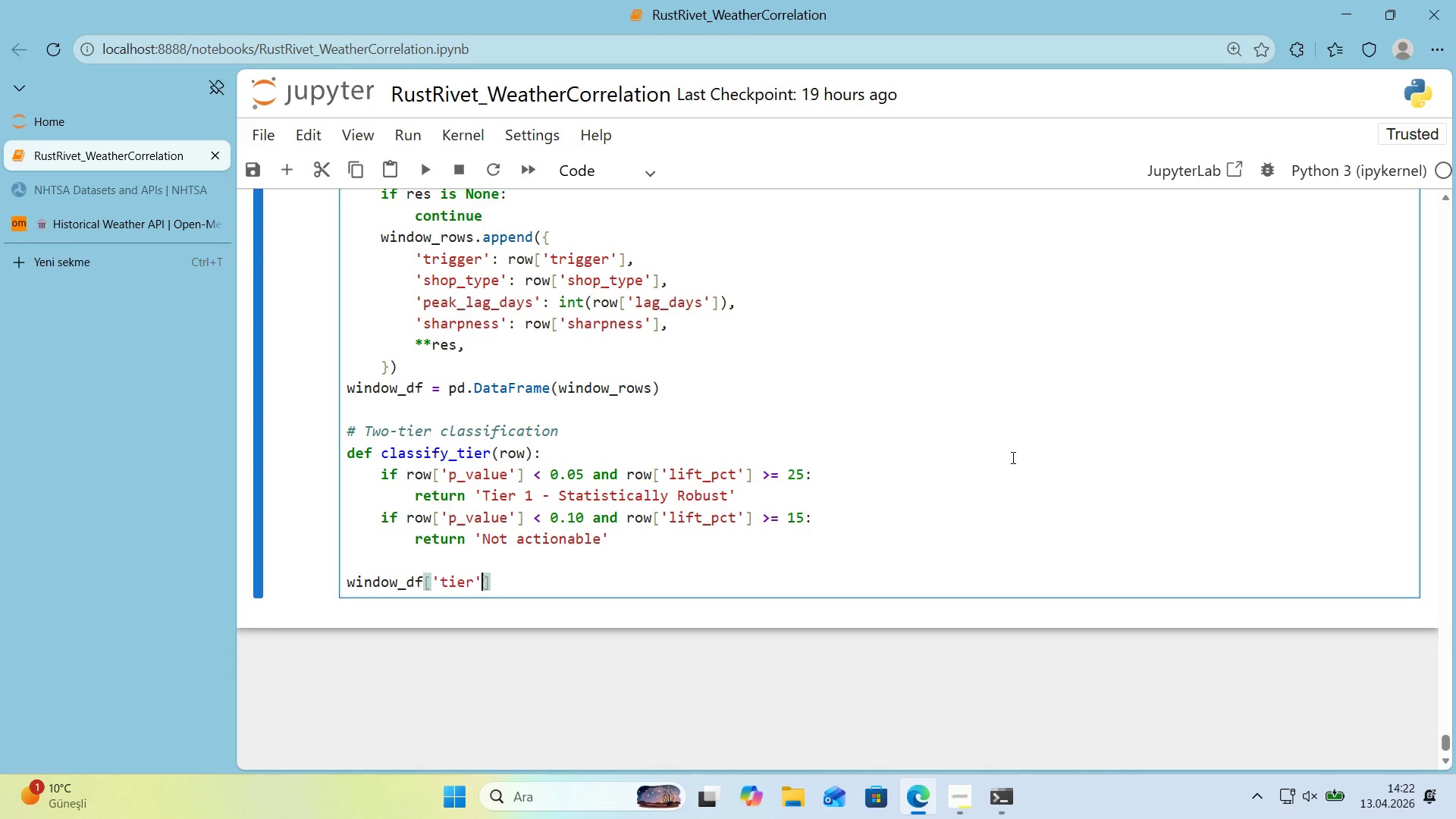 
key(ArrowRight)
 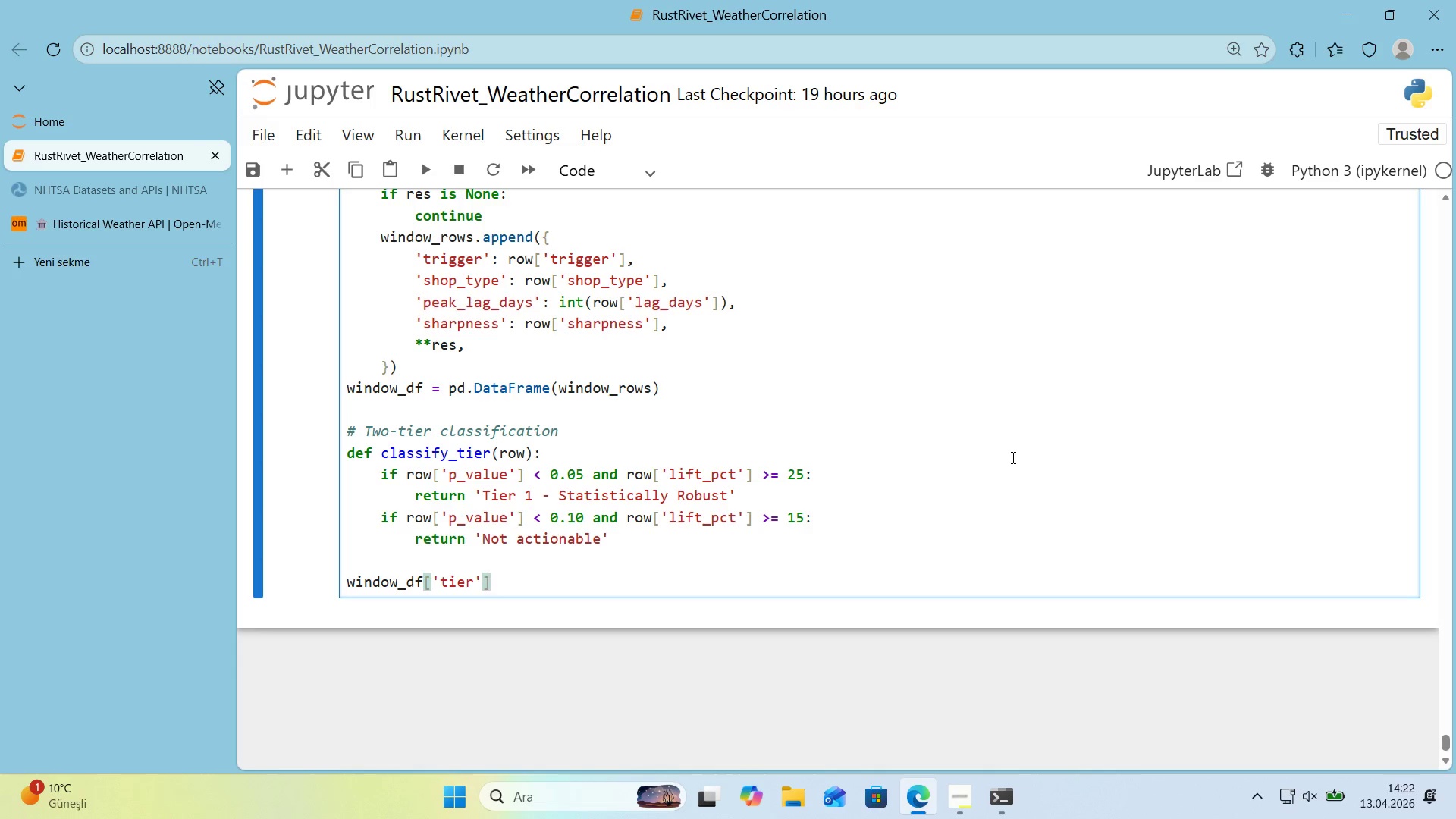 
type( ) w'ndow_df.apply*()
 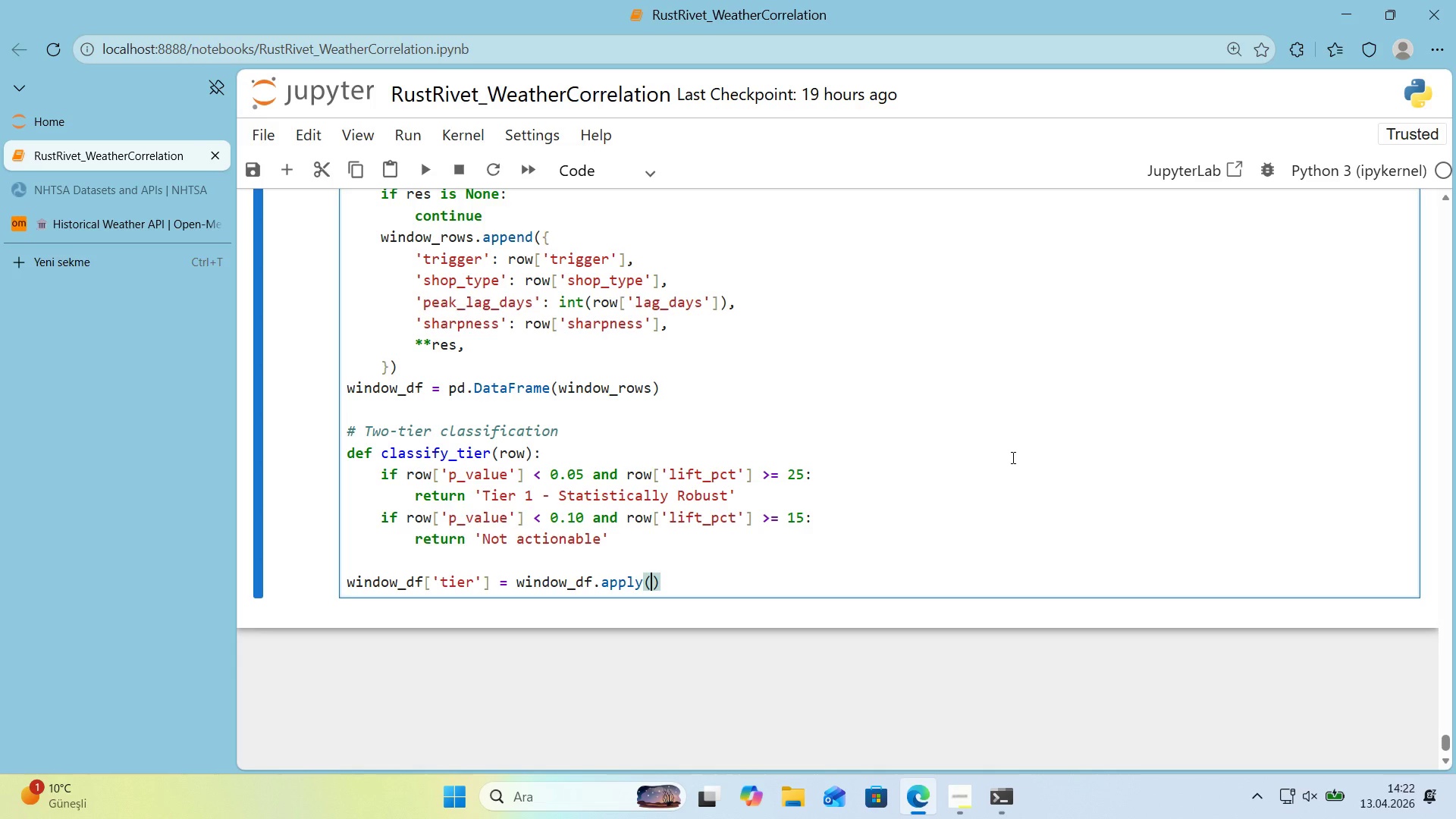 
 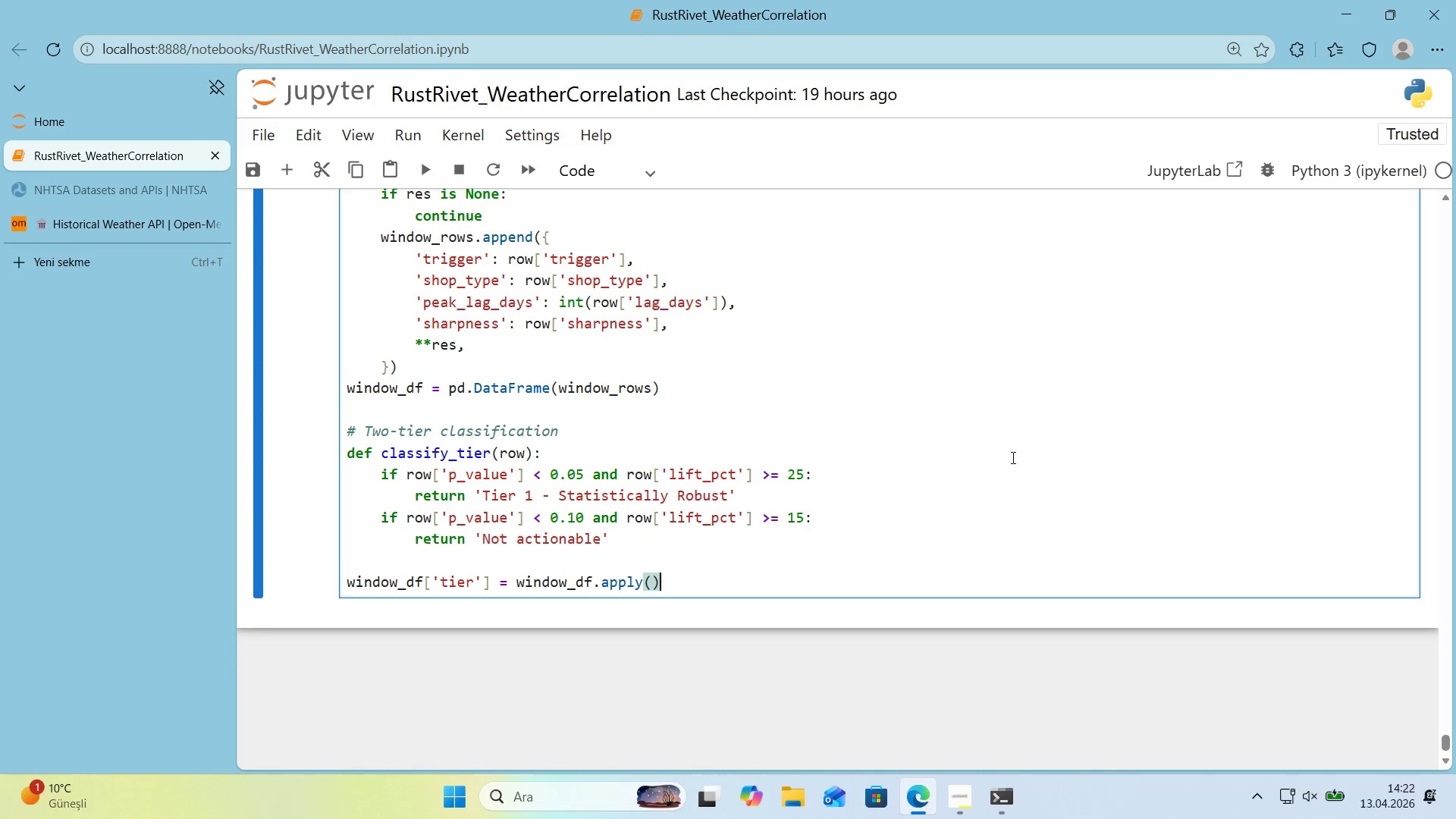 
key(ArrowLeft)
 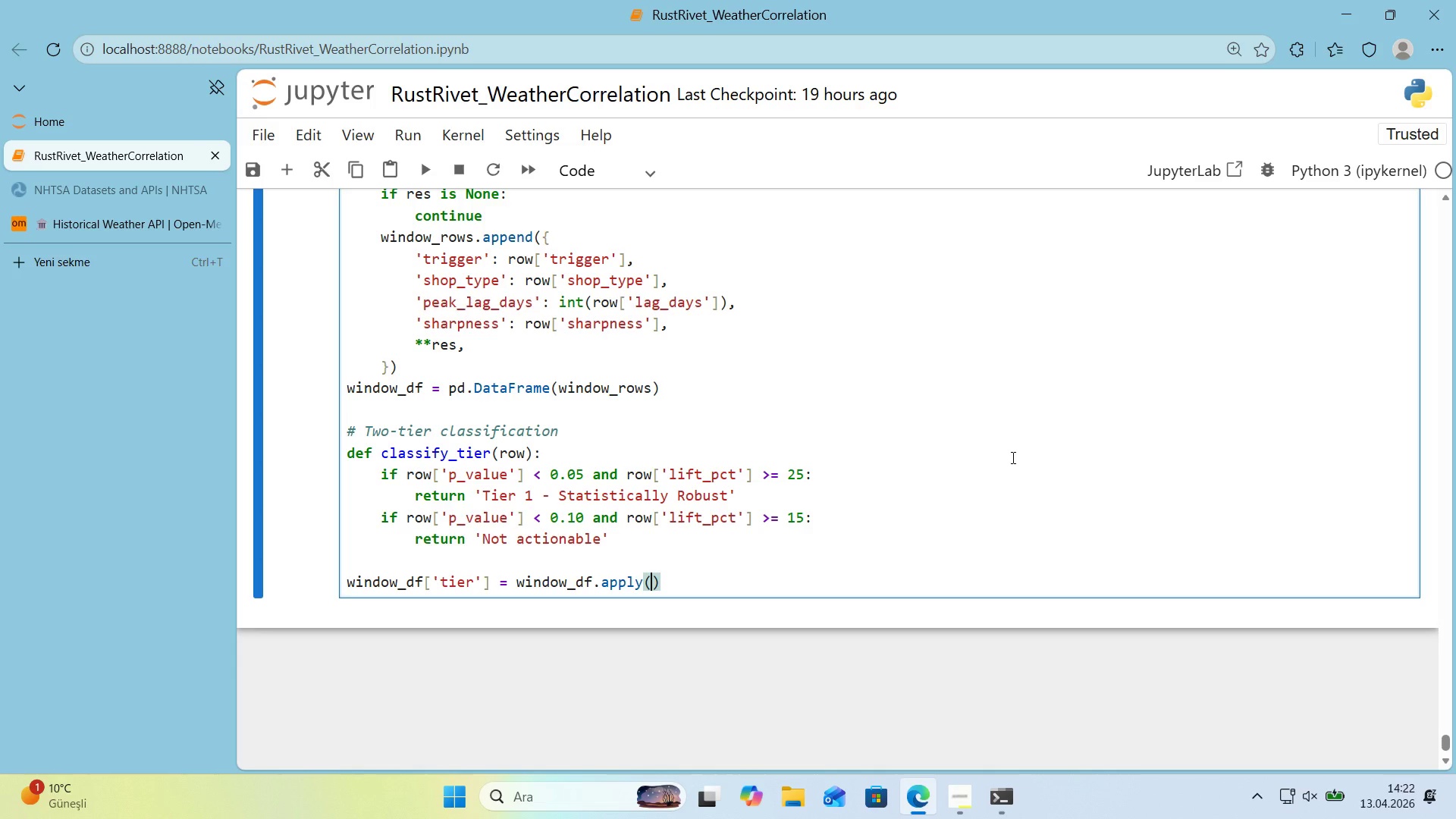 
type(class'fy_t'er, ax's)1)
 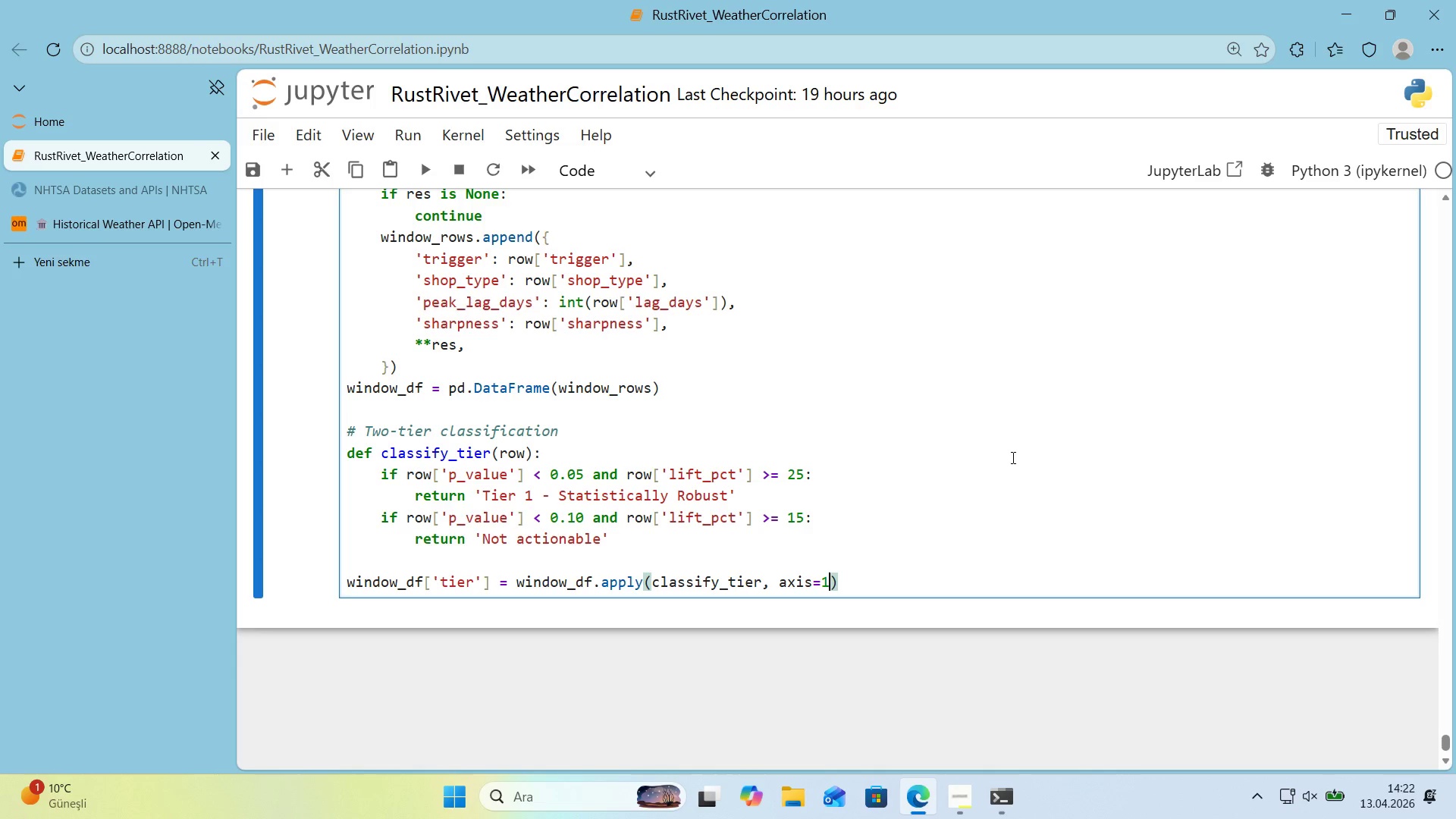 
key(ArrowRight)
 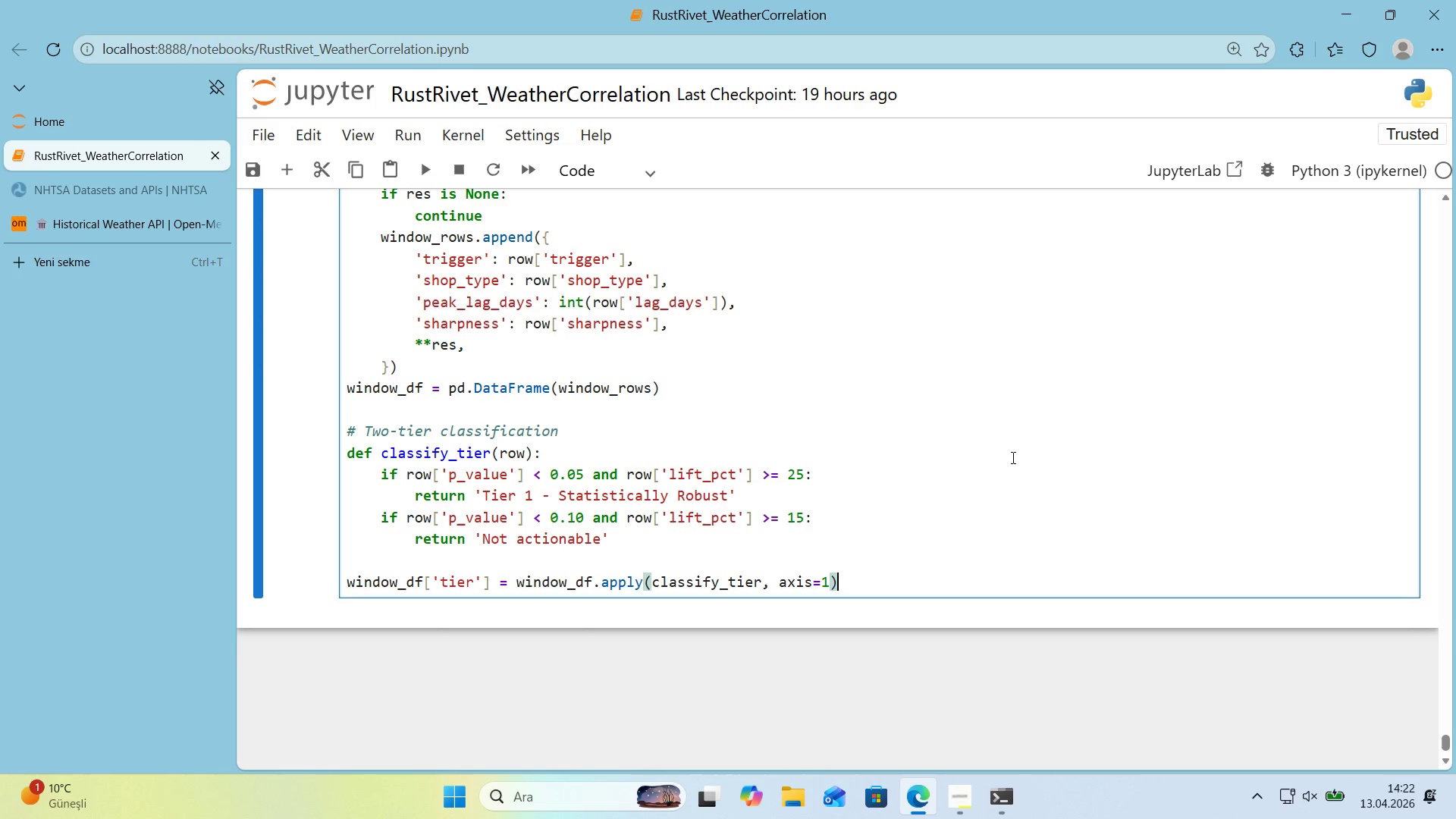 
key(Enter)
 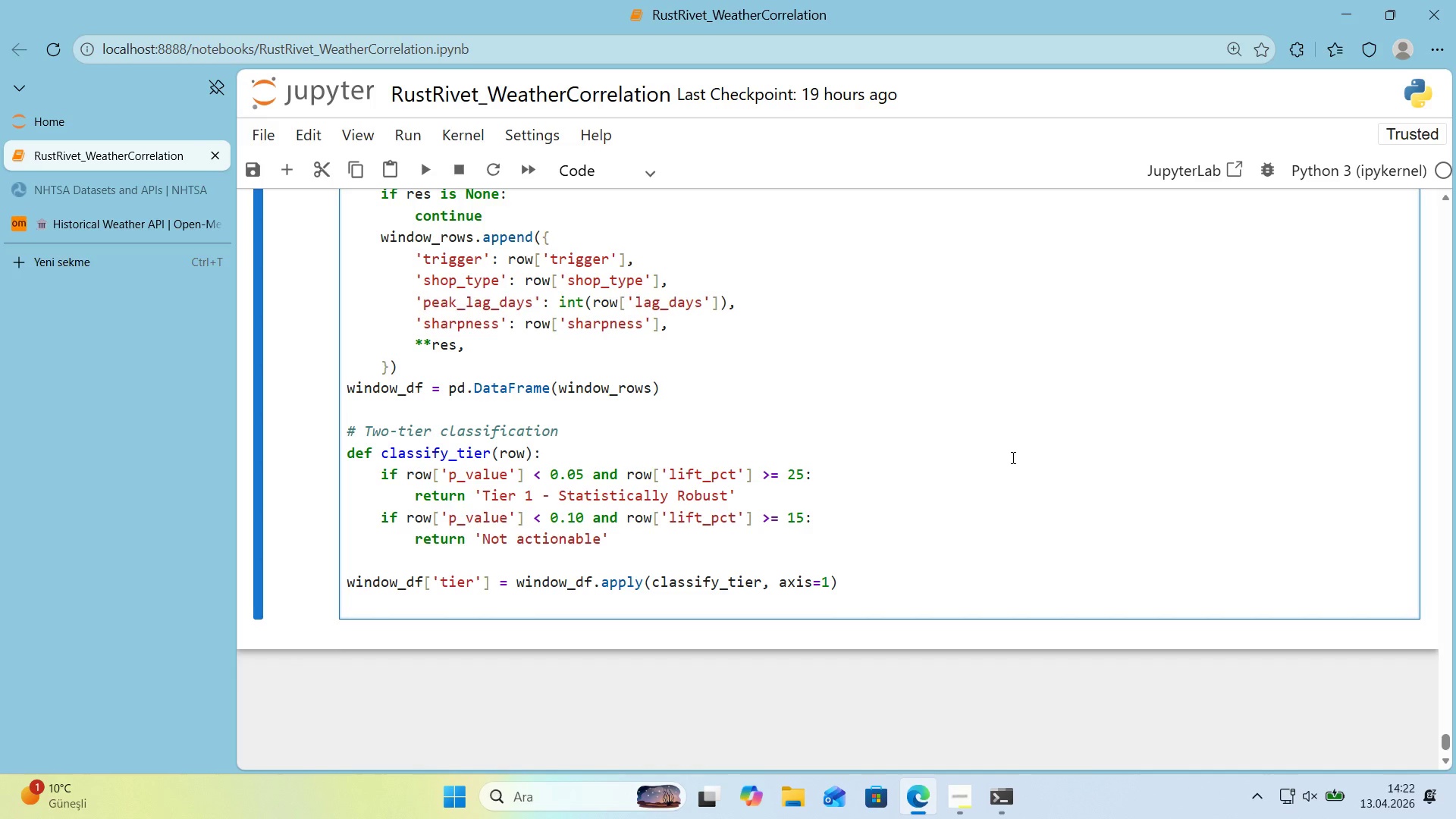 
type(act'onable ) *()
 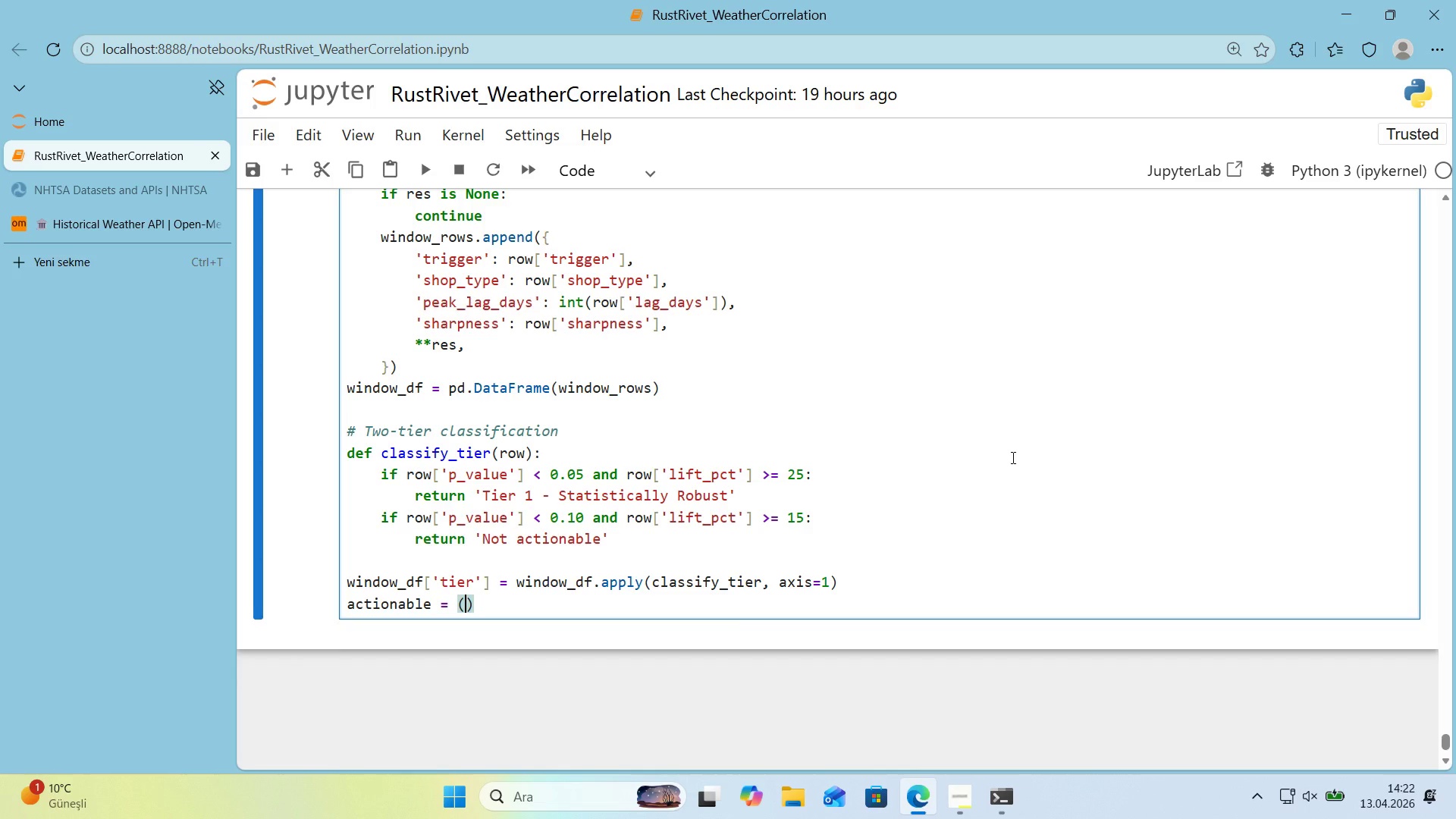 
 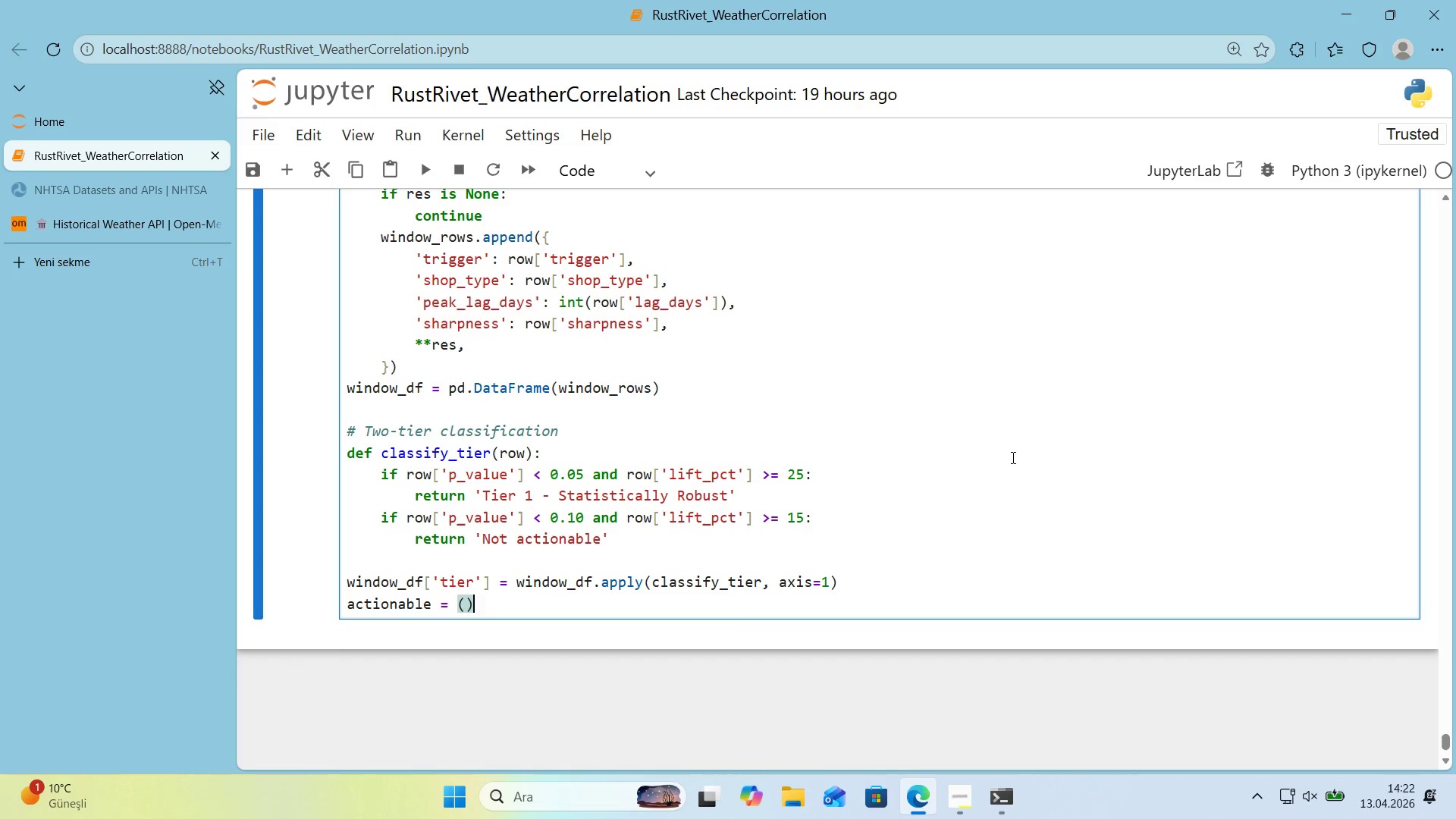 
key(ArrowLeft)
 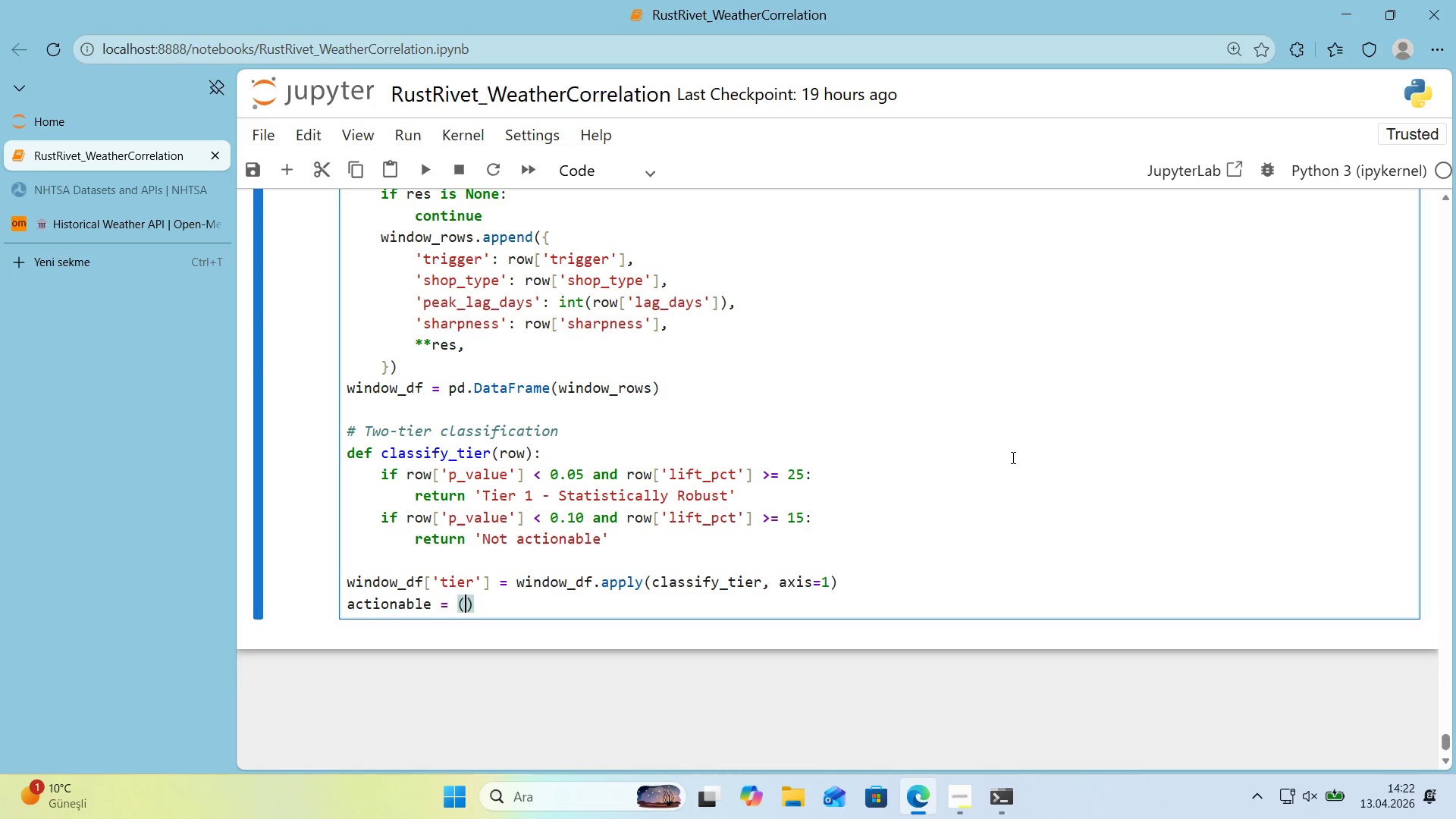 
key(Enter)
 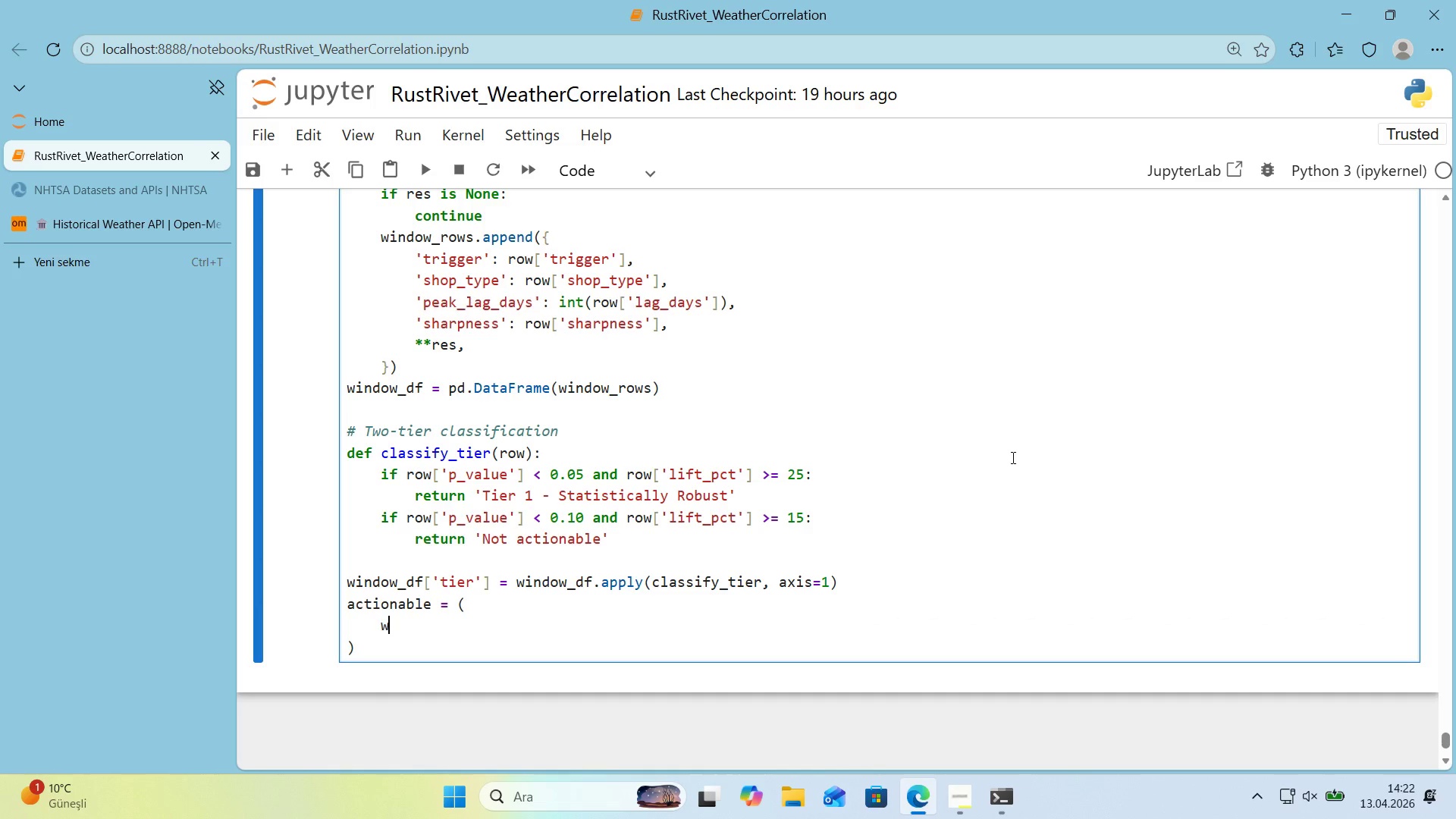 
type(w'ndow_df)
 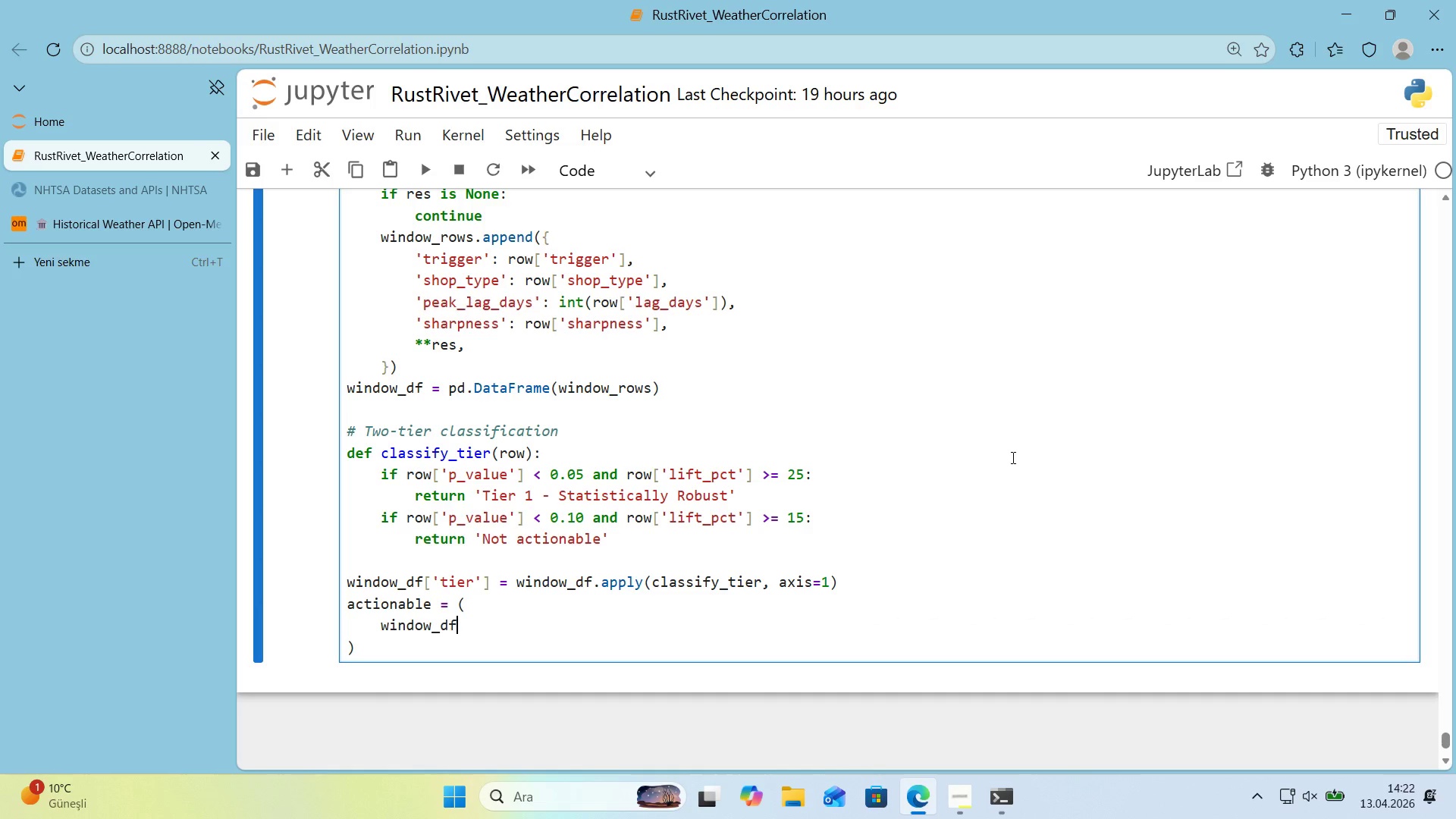 
key(Alt+Control+8)
 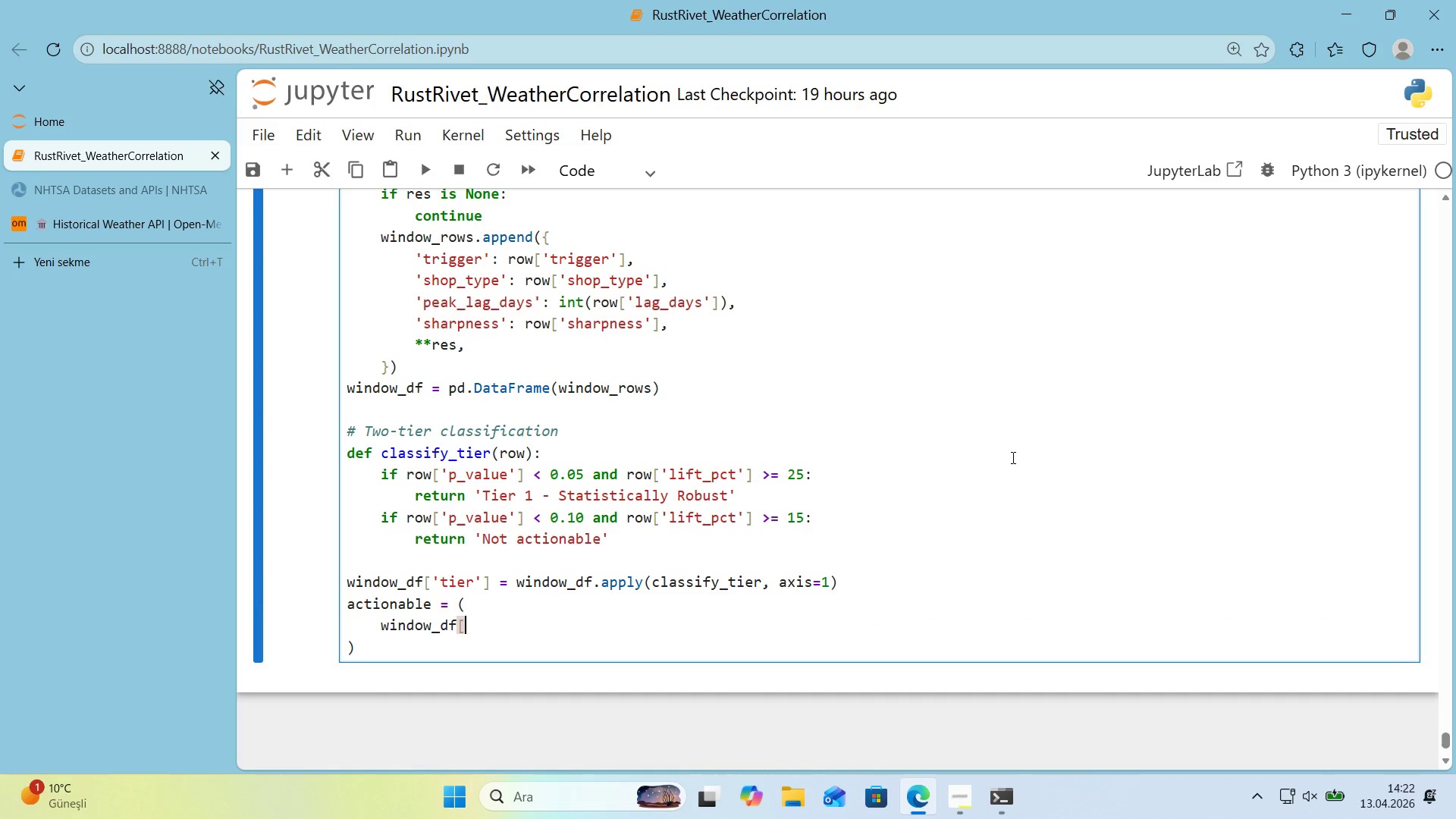 
key(Alt+Control+9)
 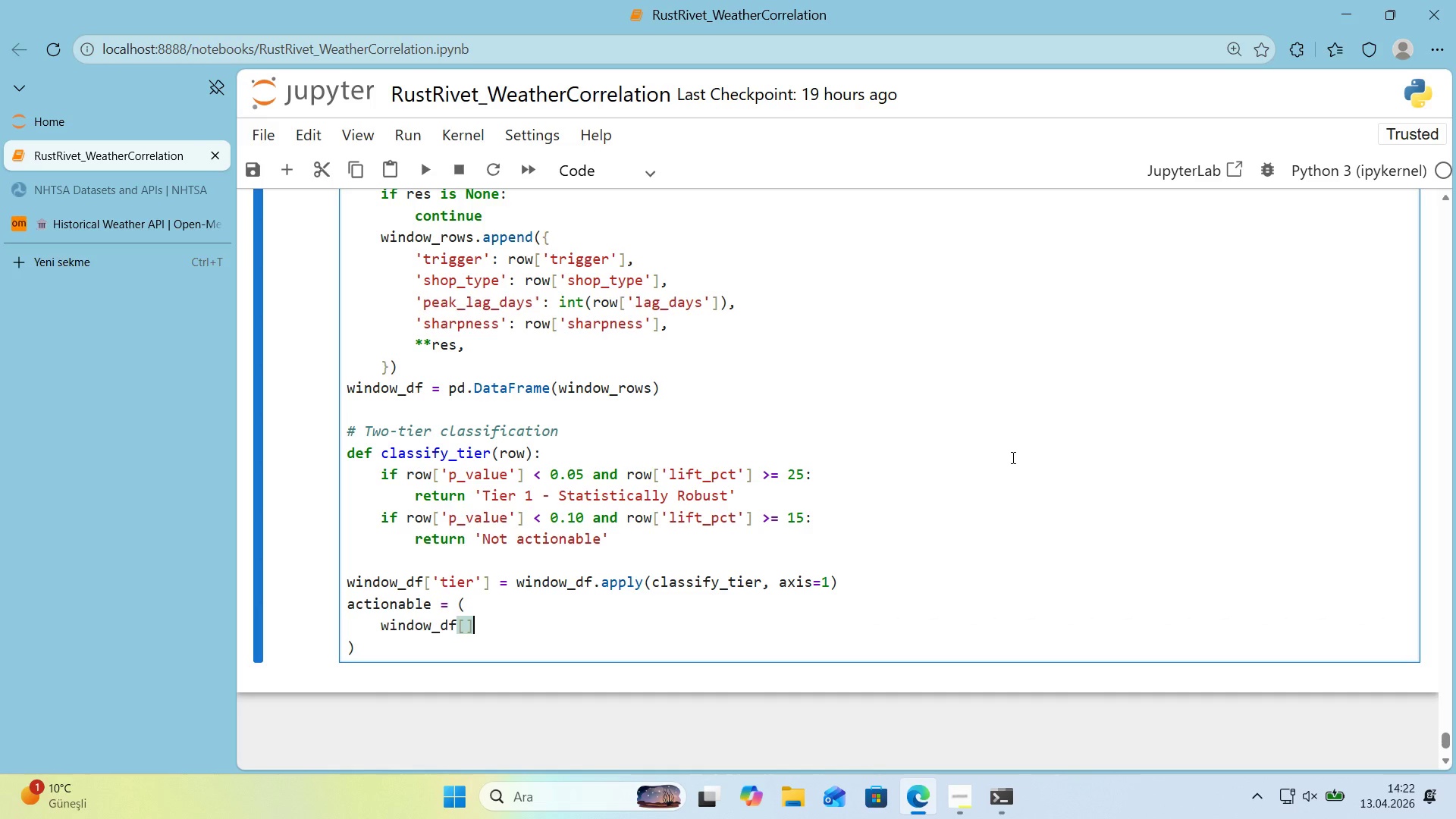 
key(ArrowLeft)
 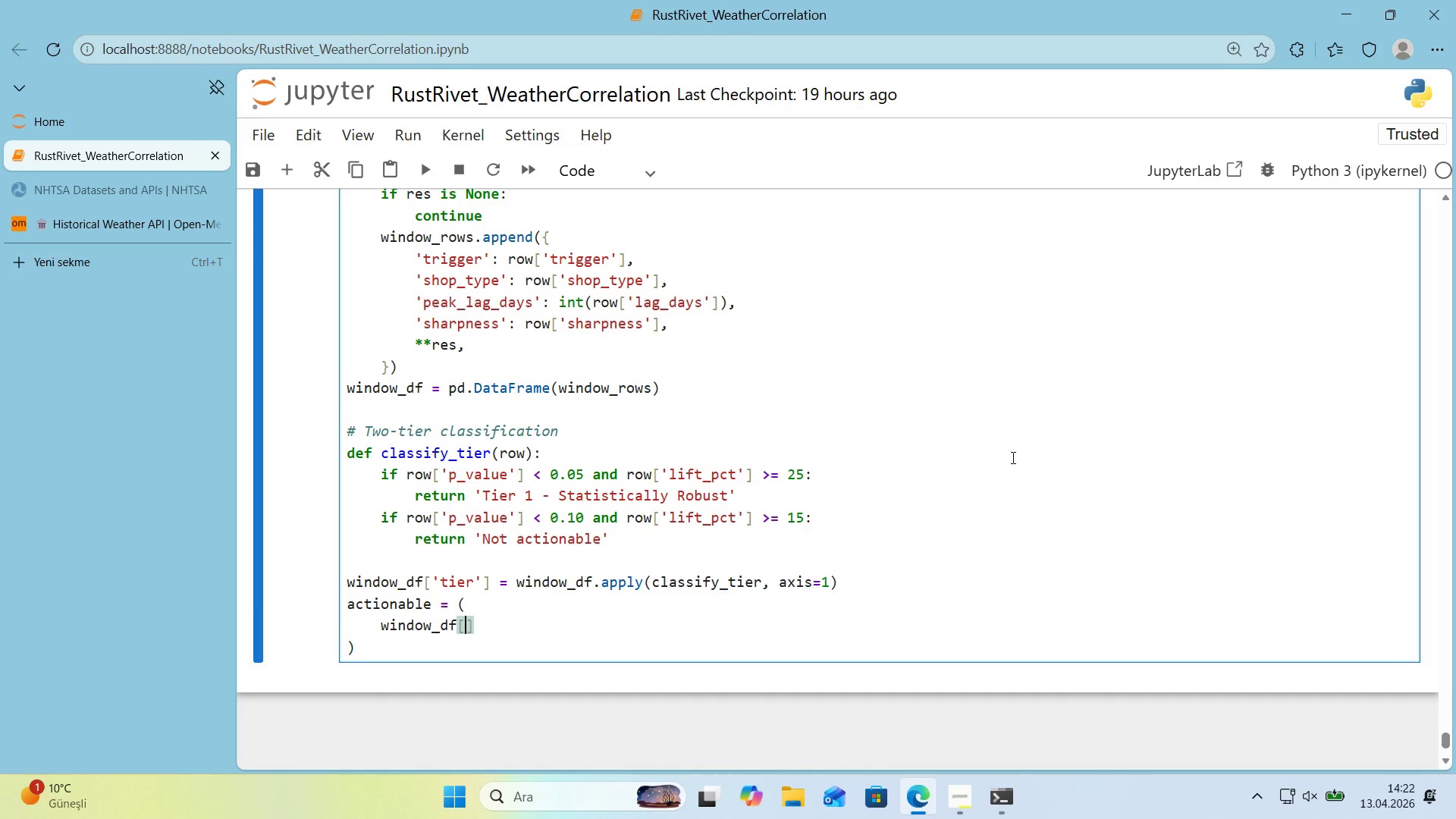 
type(w'n)
key(Backspace)
key(Backspace)
key(Backspace)
type('ndo_df)
 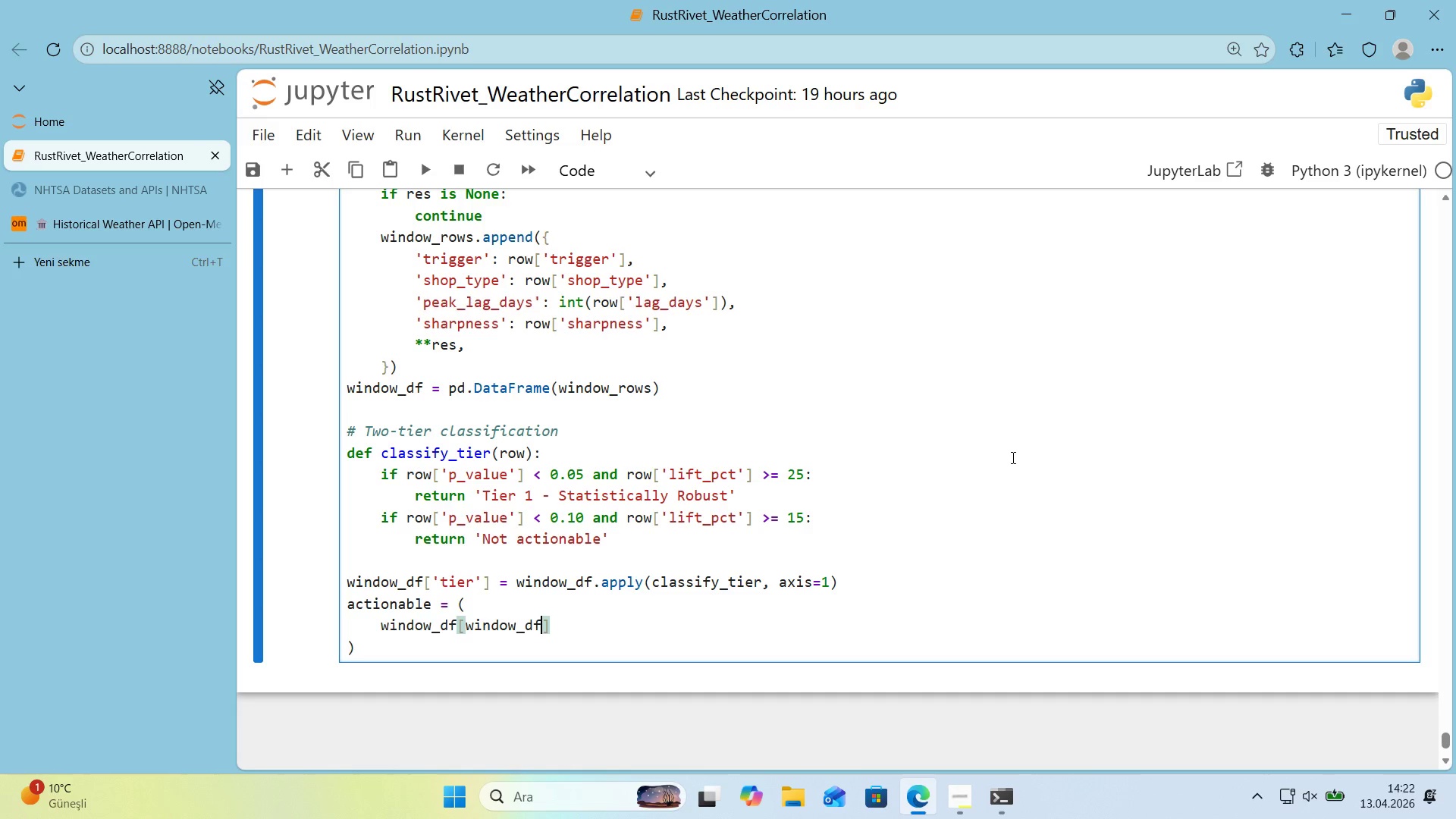 
key(Alt+Control+8)
 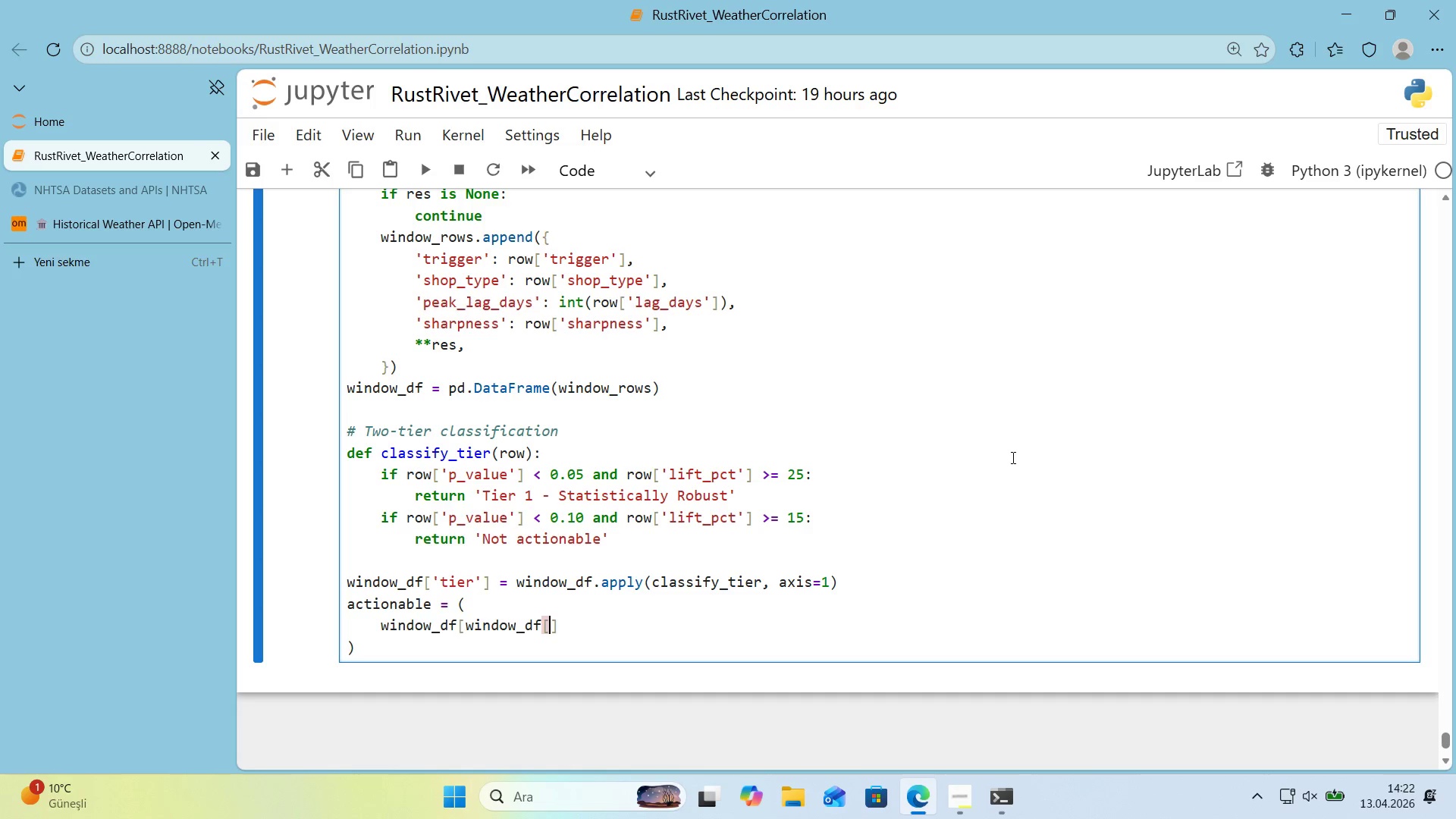 
key(Alt+Control+9)
 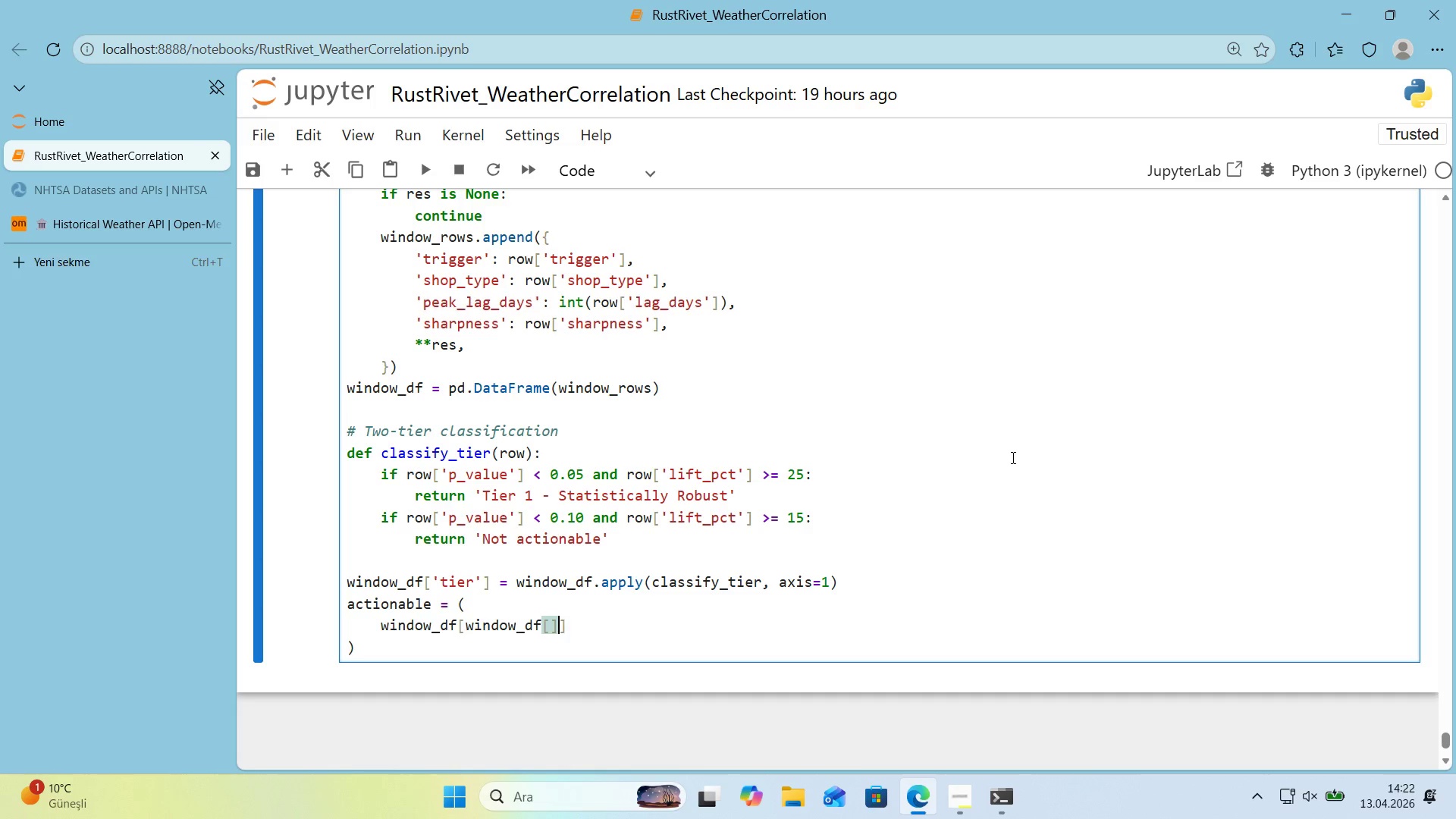 
key(ArrowLeft)
 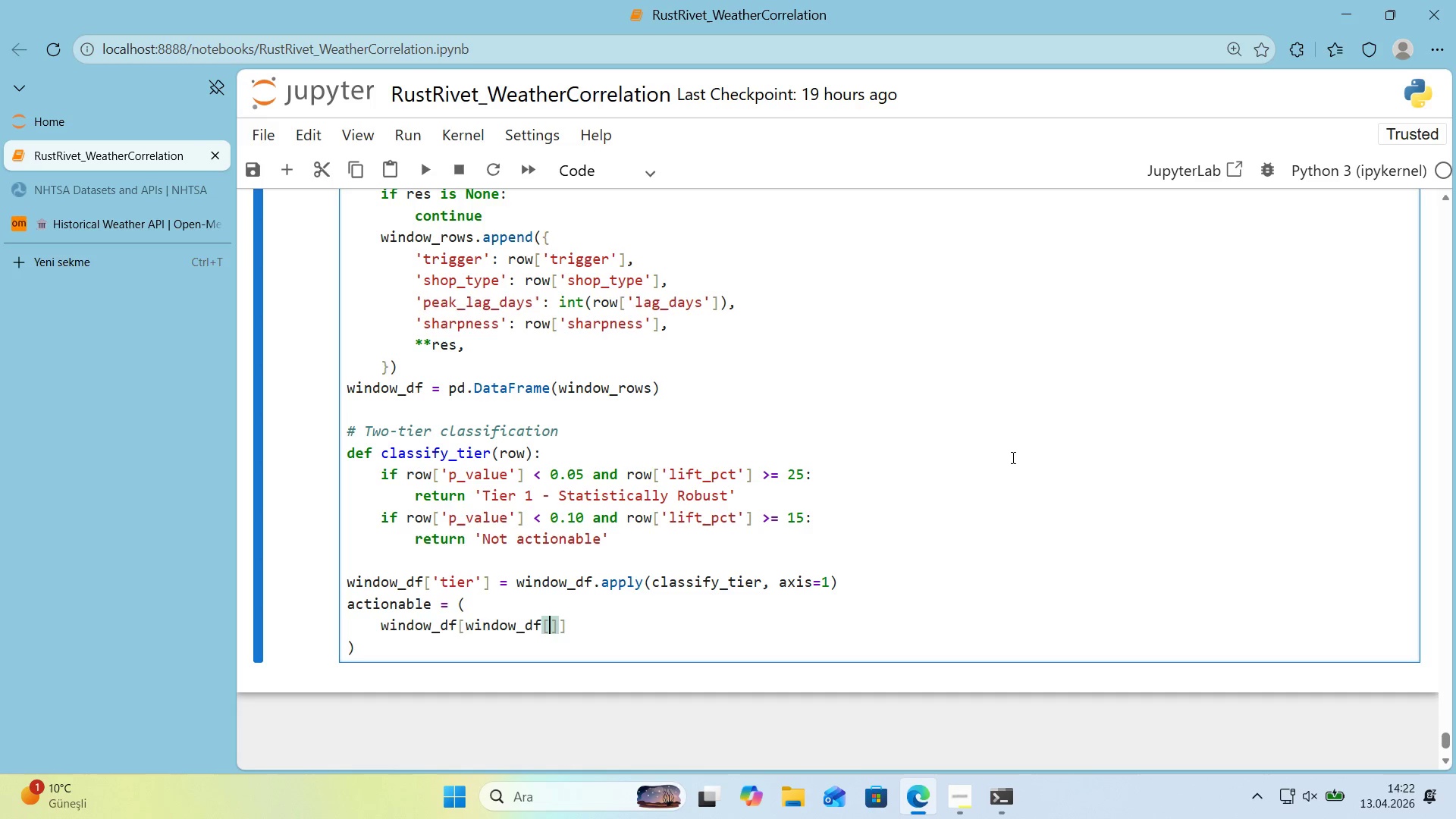 
type(@@)
 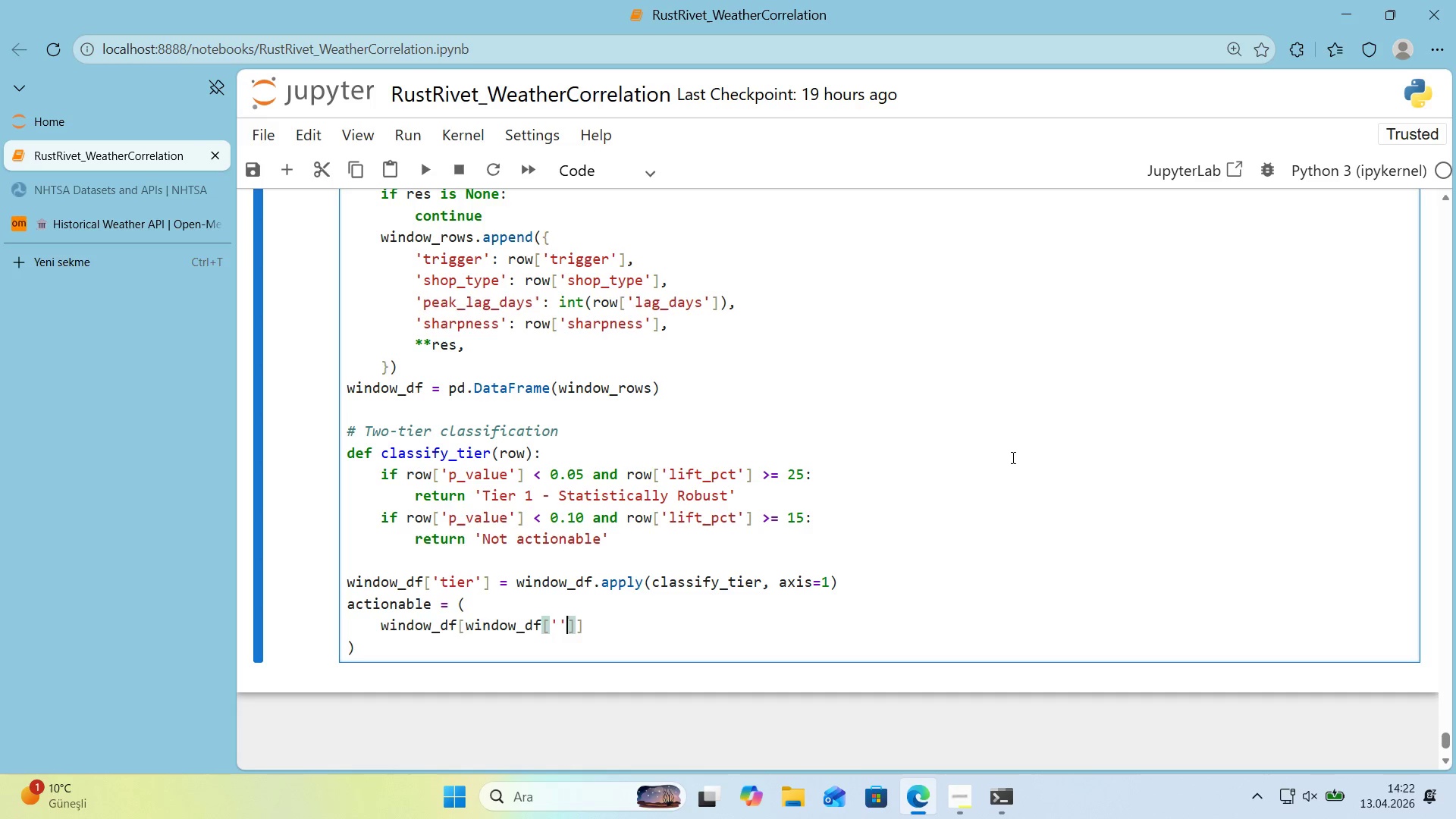 
key(ArrowLeft)
 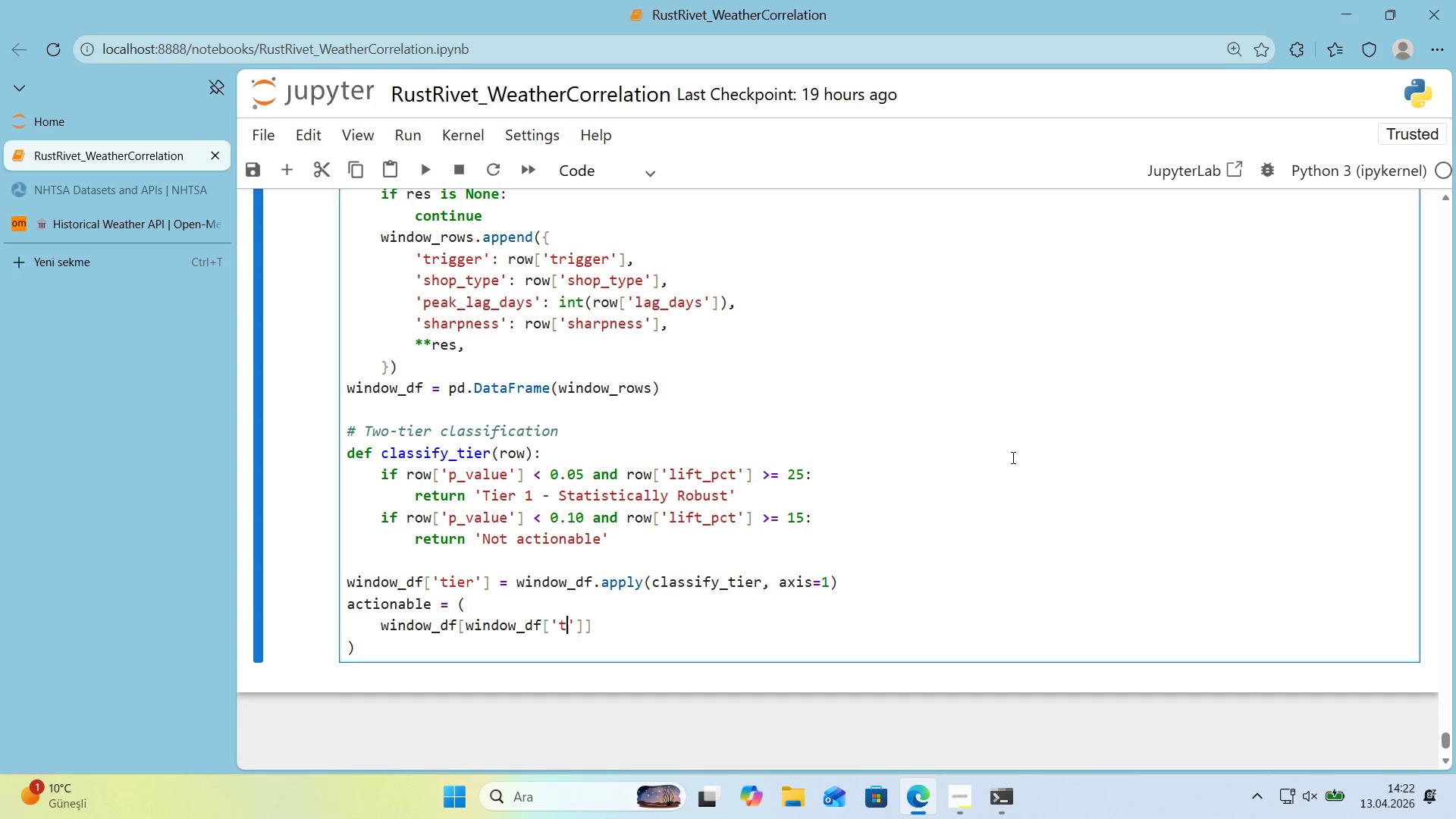 
type(t'er)
 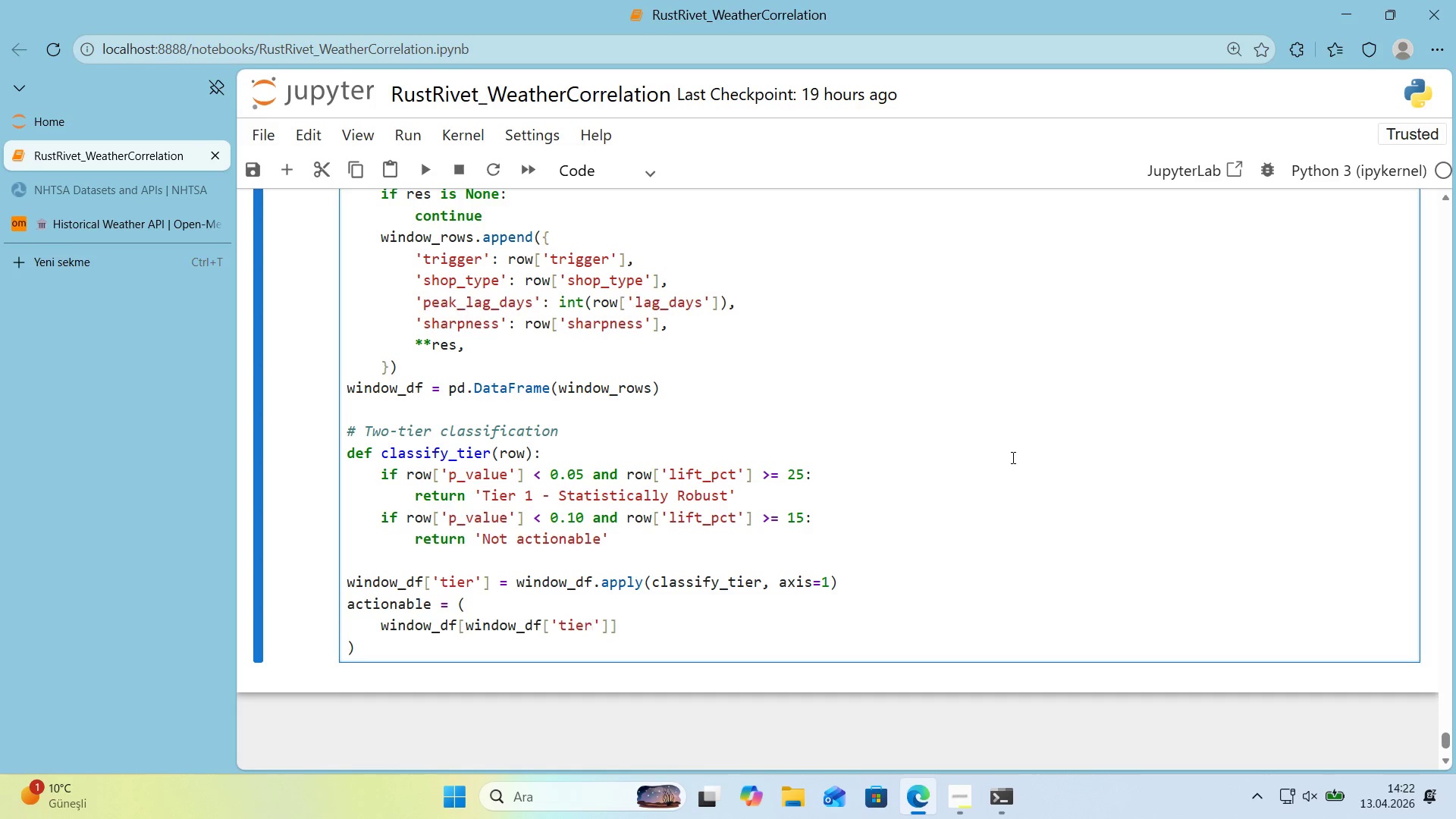 
key(ArrowRight)
 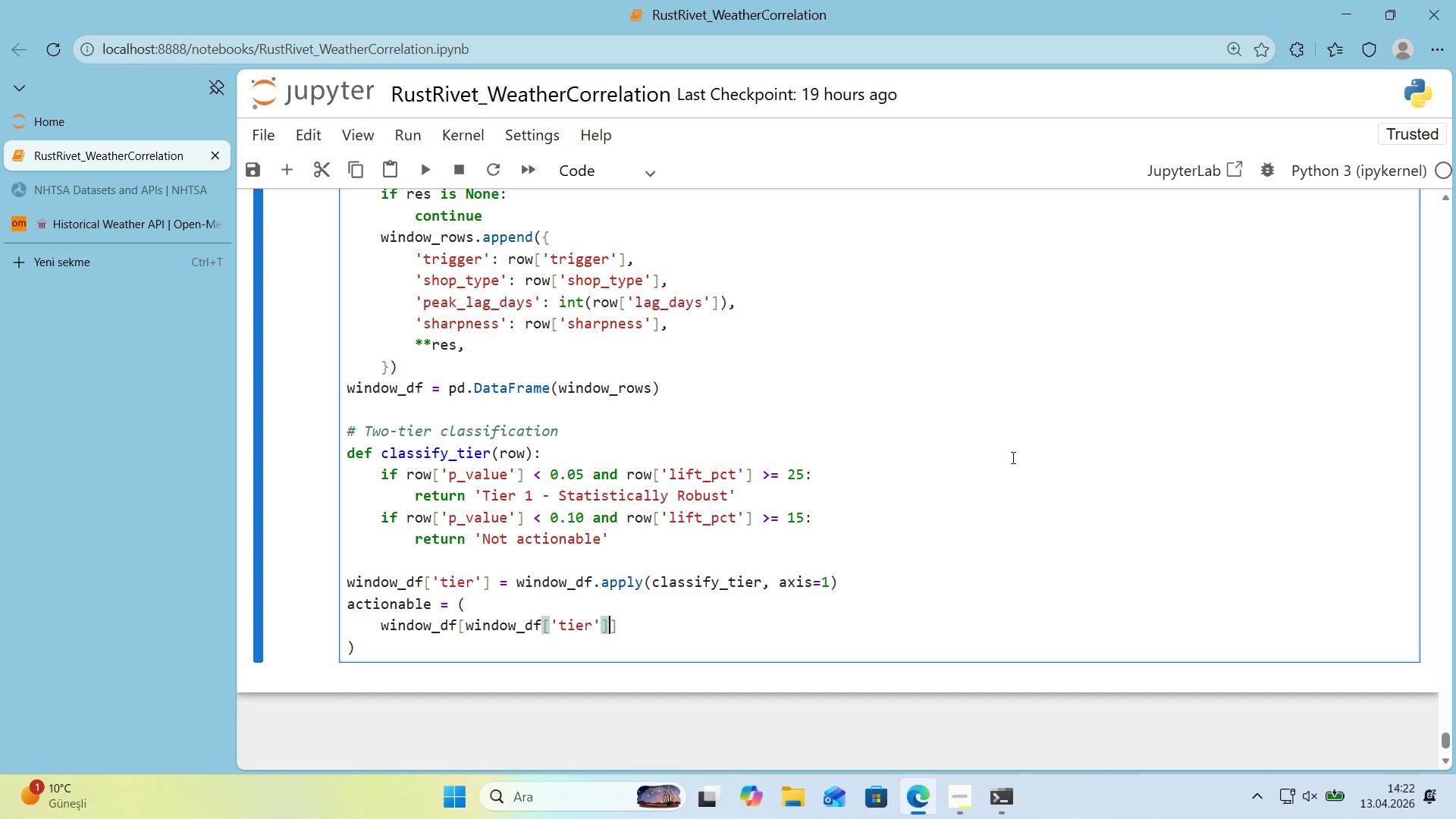 
key(ArrowRight)
 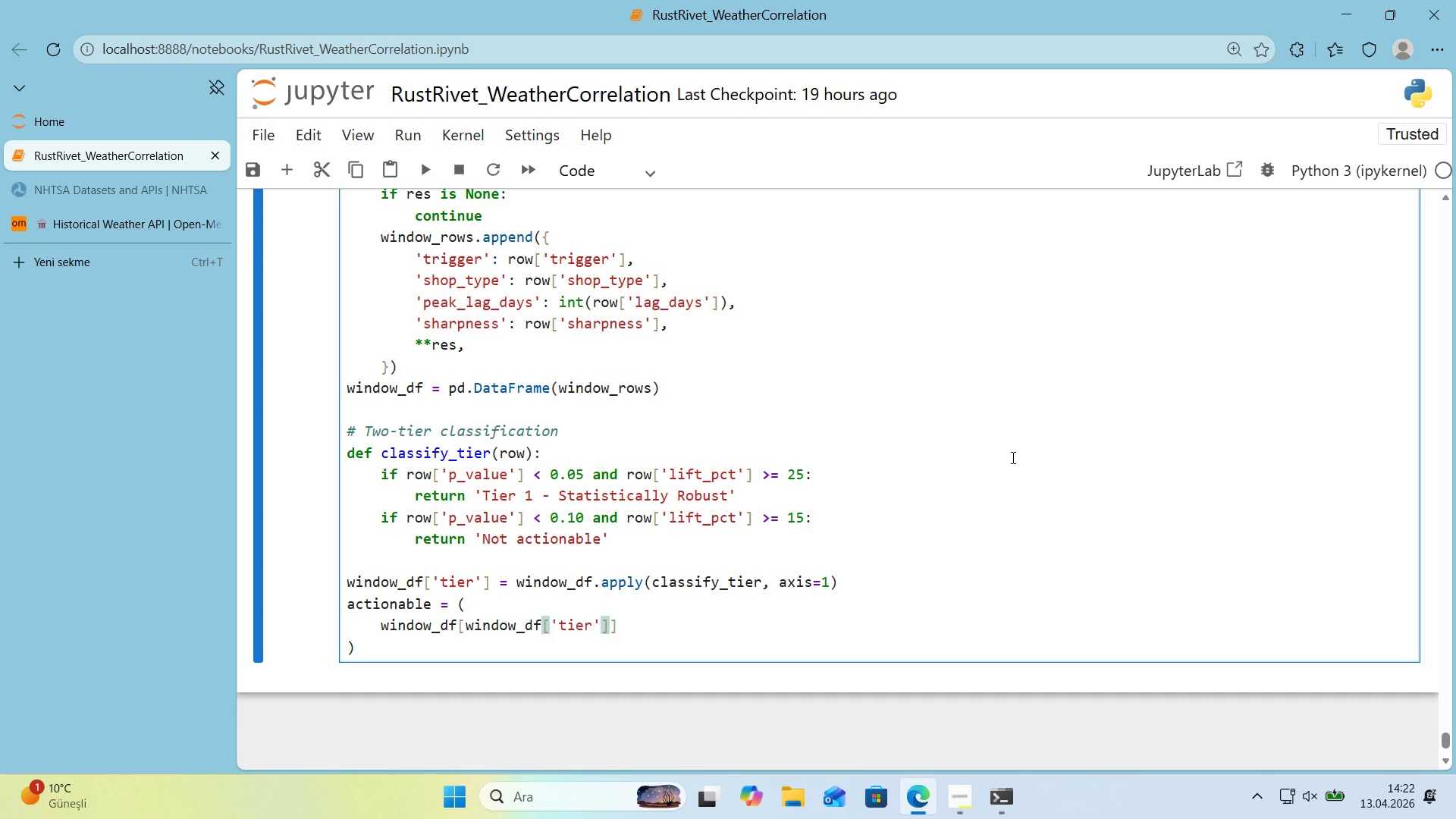 
type( !) @@)
 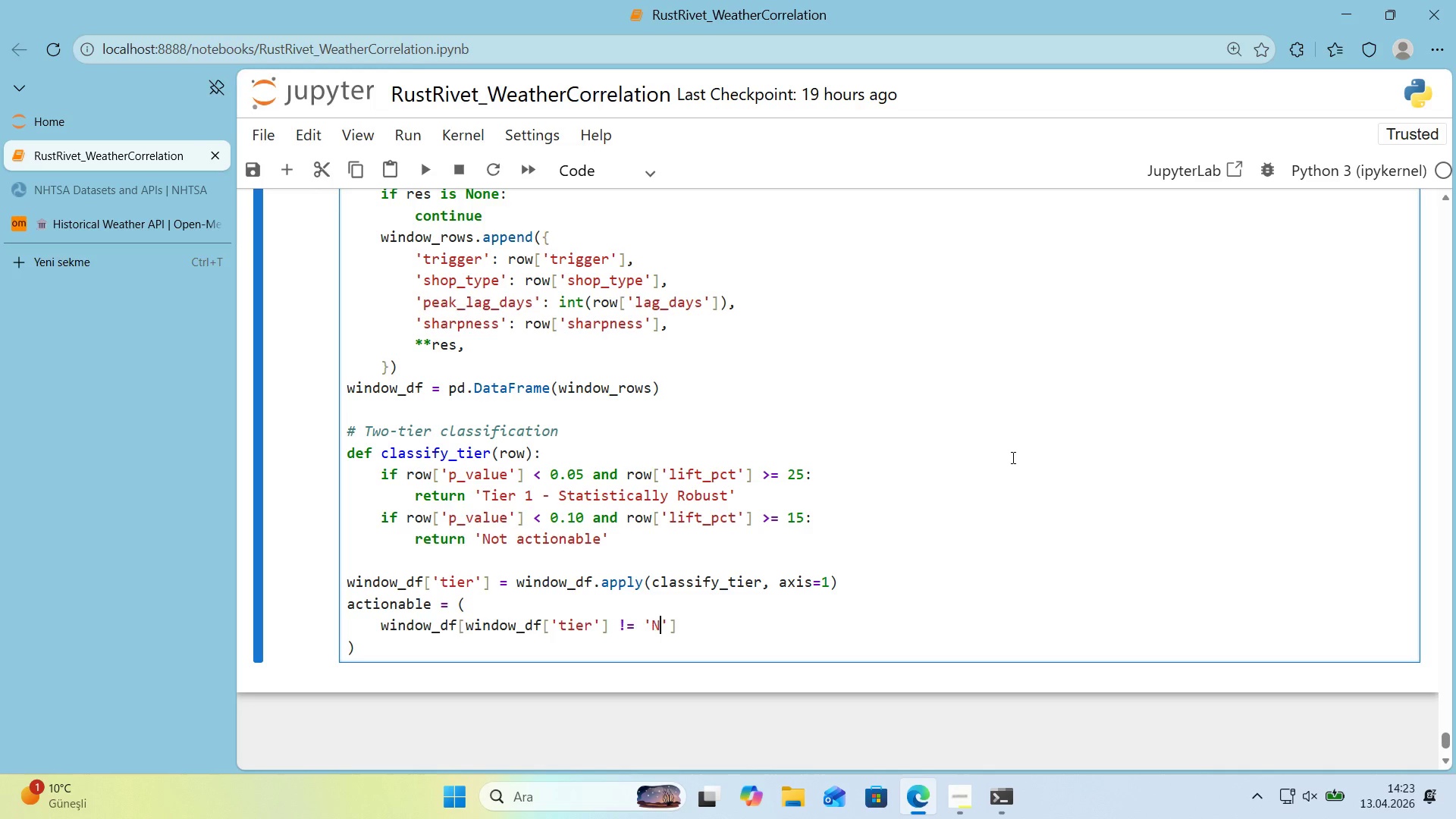 
 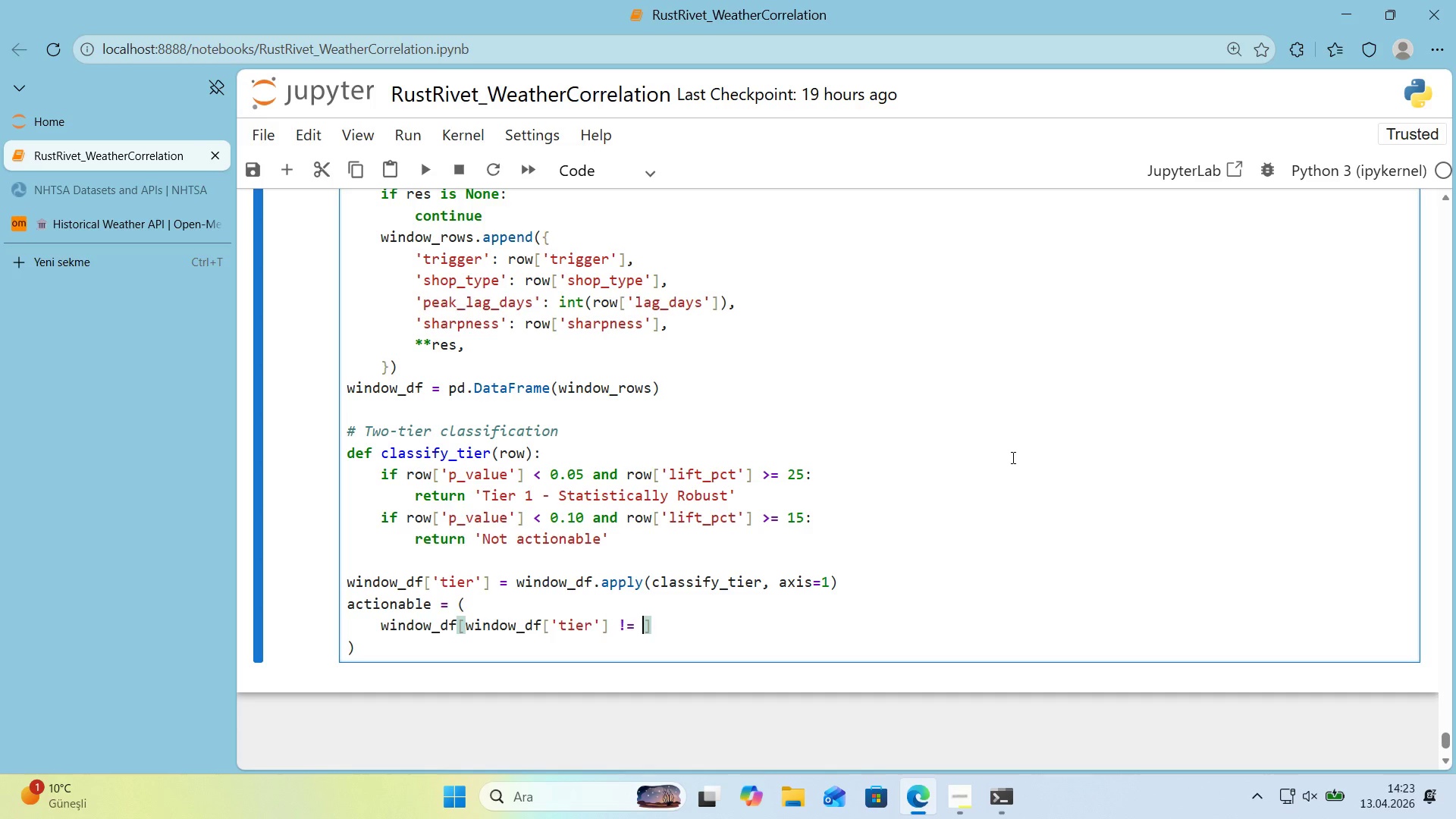 
key(ArrowLeft)
 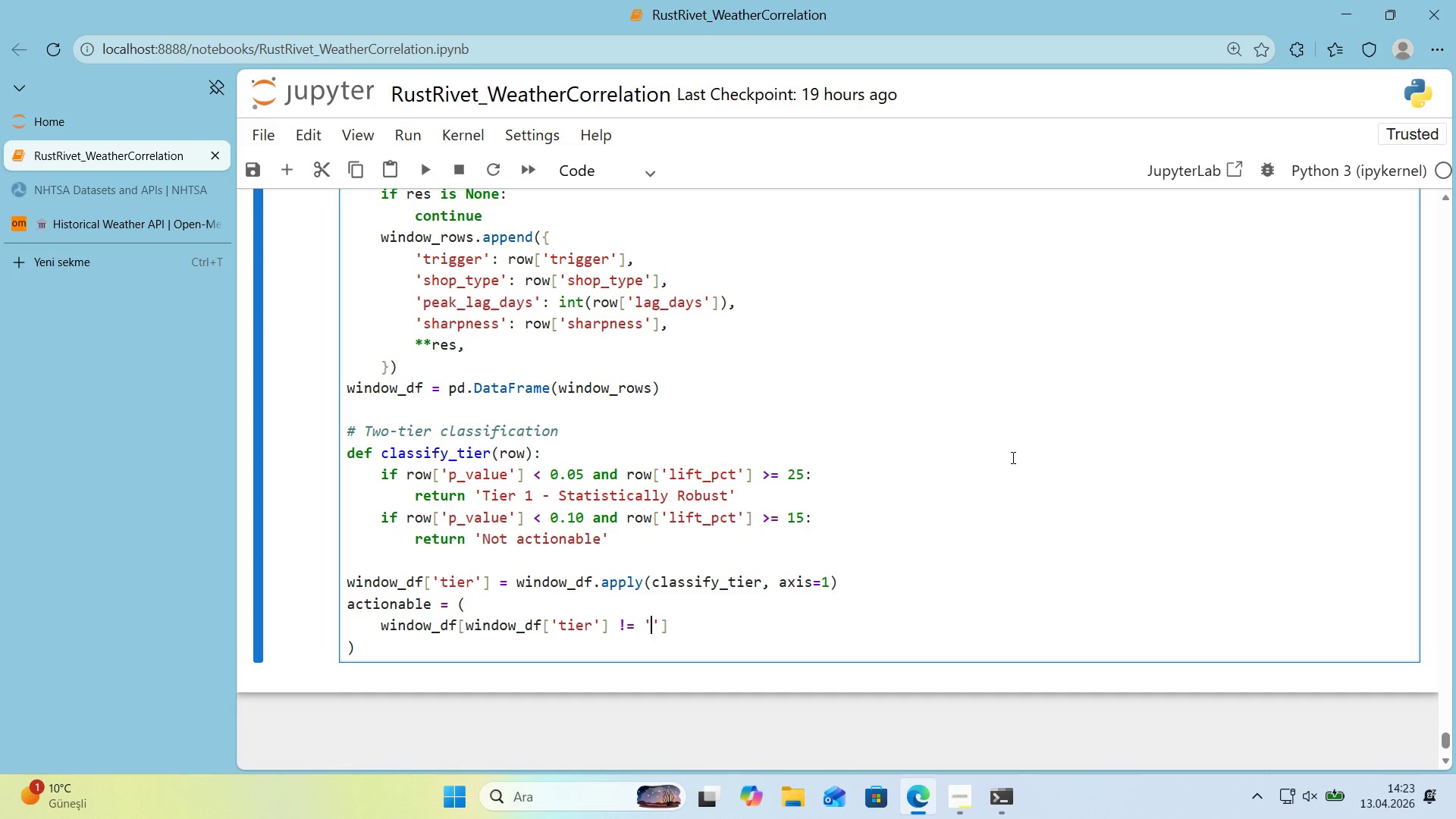 
type(Not act'onable)
 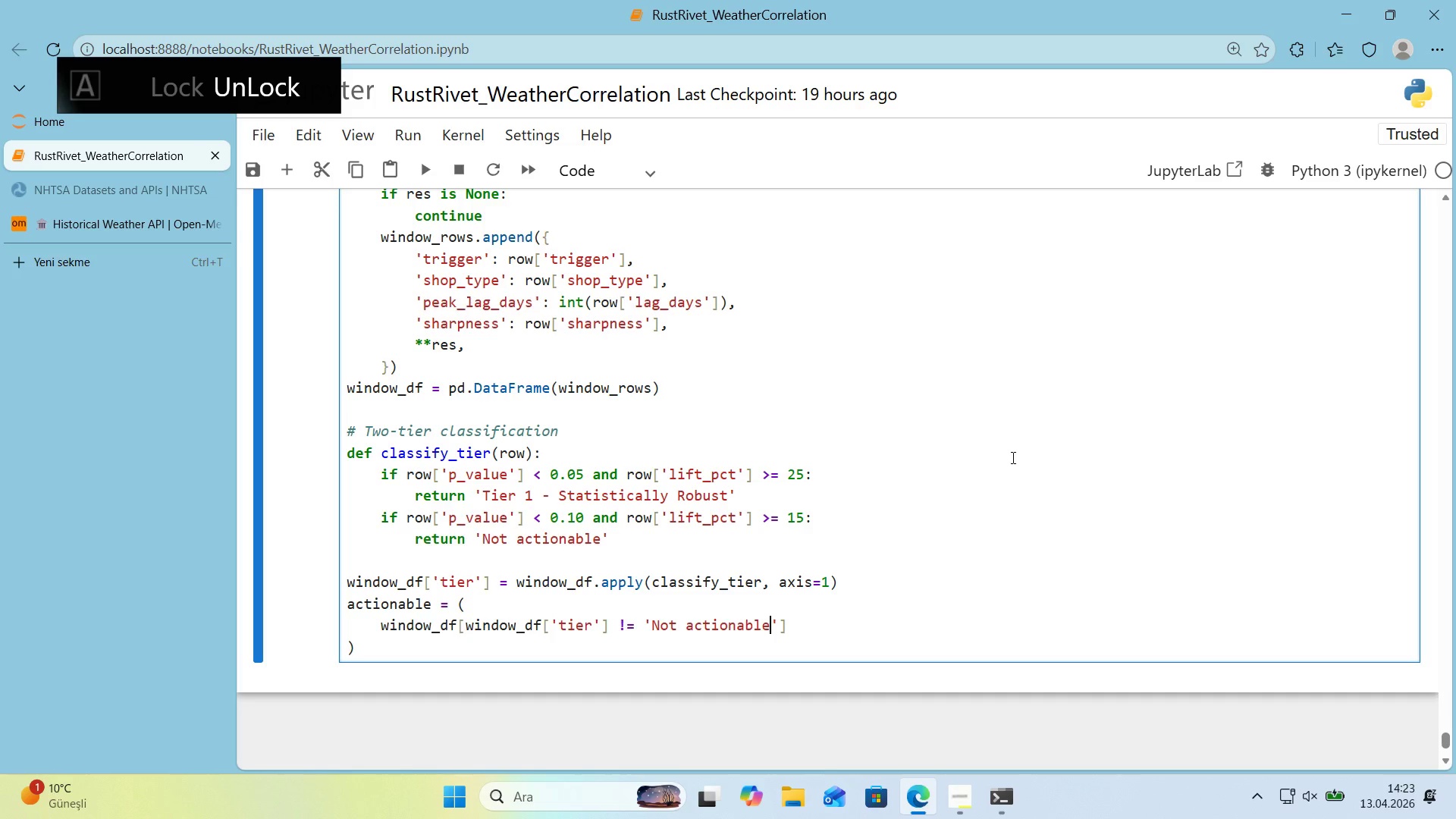 
key(ArrowRight)
 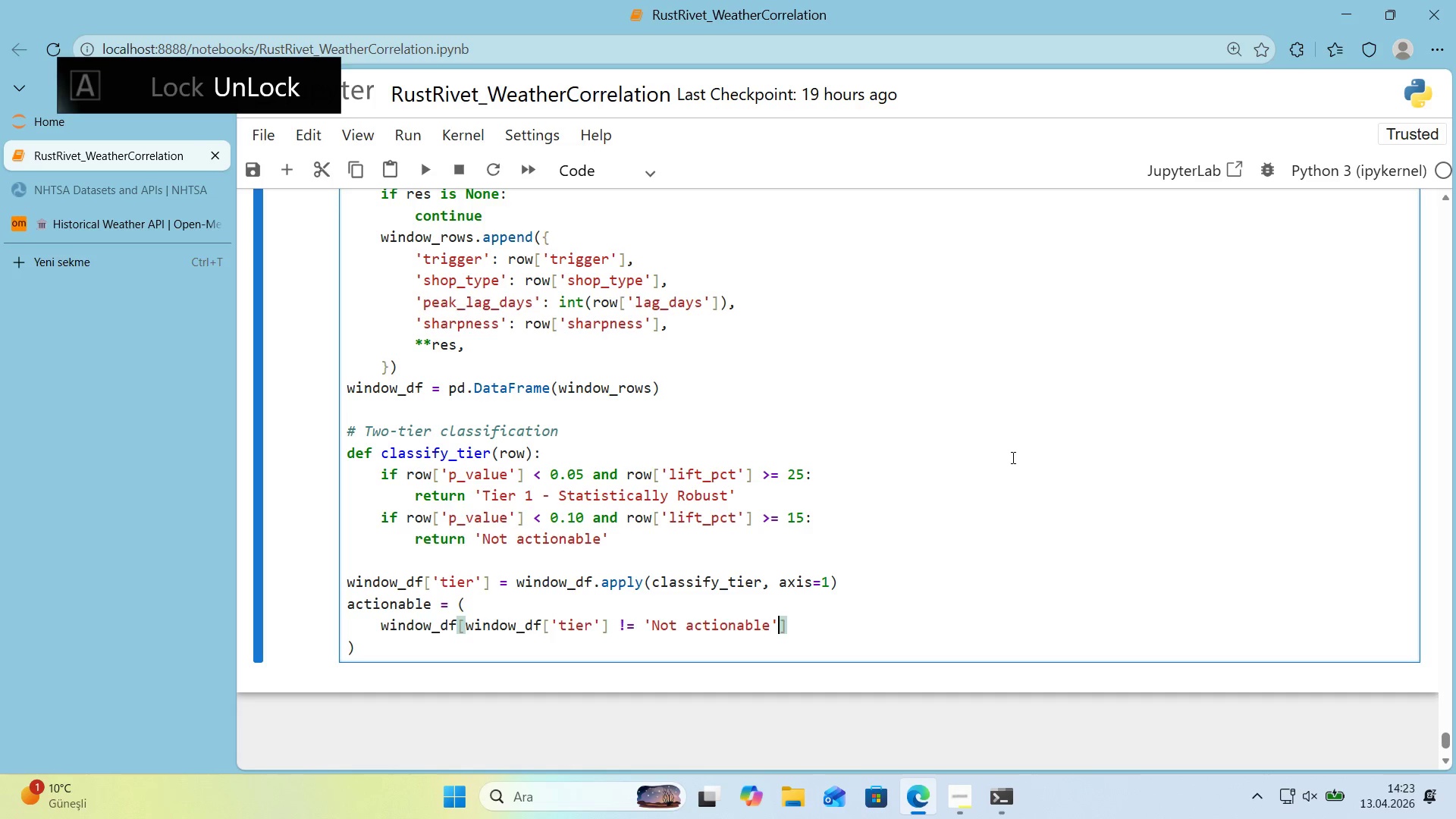 
key(ArrowRight)
 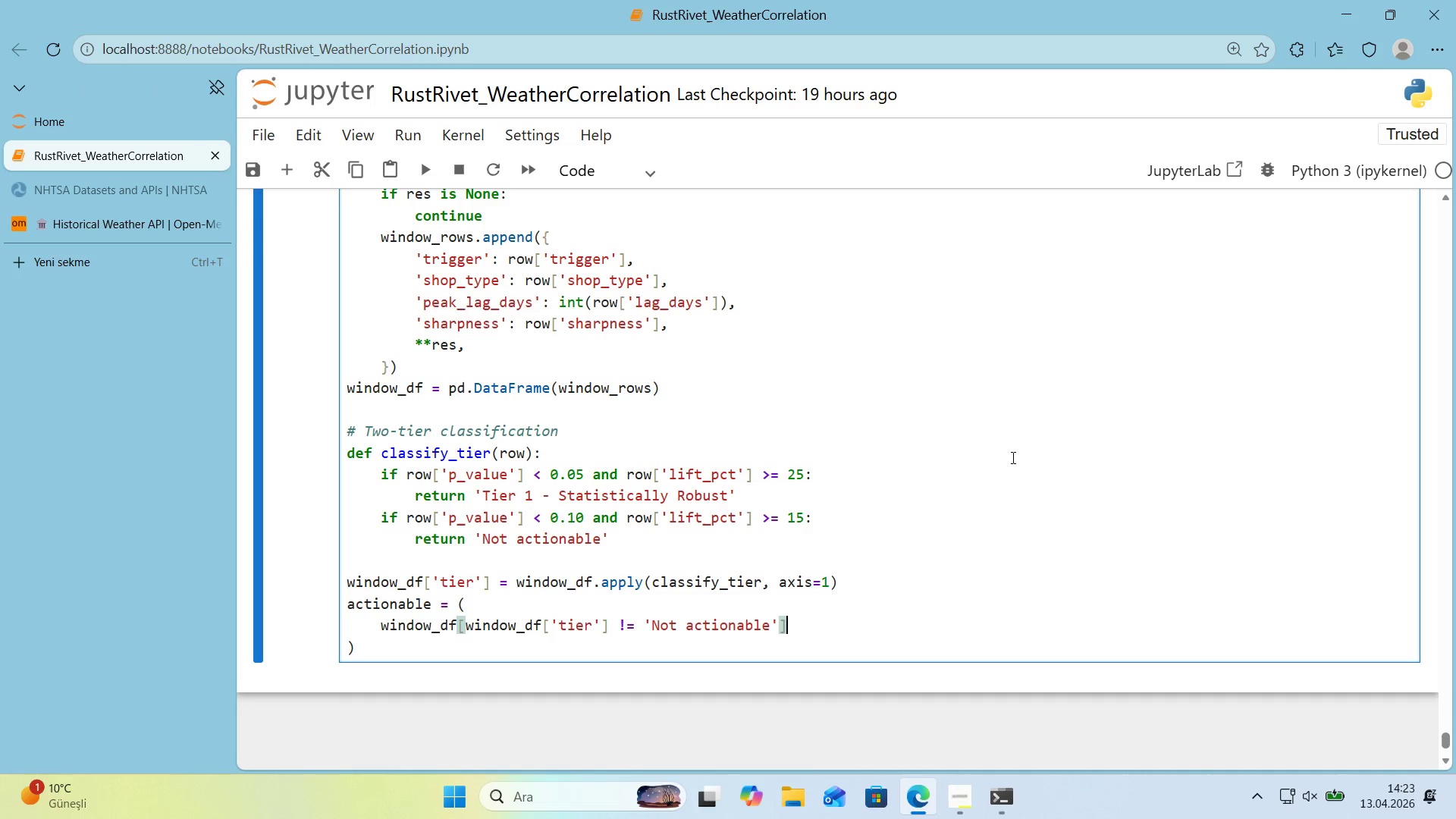 
key(Enter)
 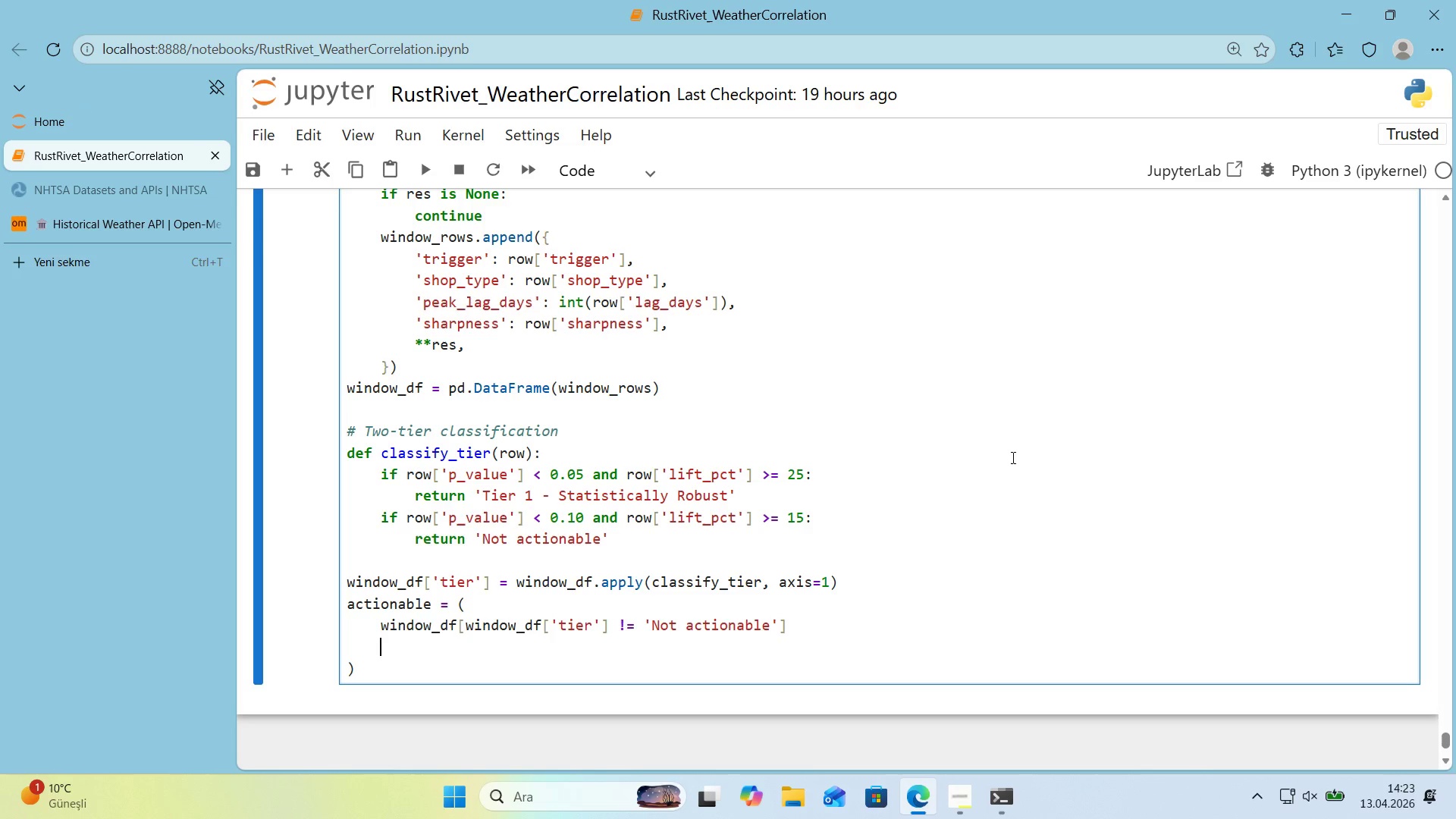 
type(.srt)
key(Backspace)
key(Backspace)
type(ort_values*()
 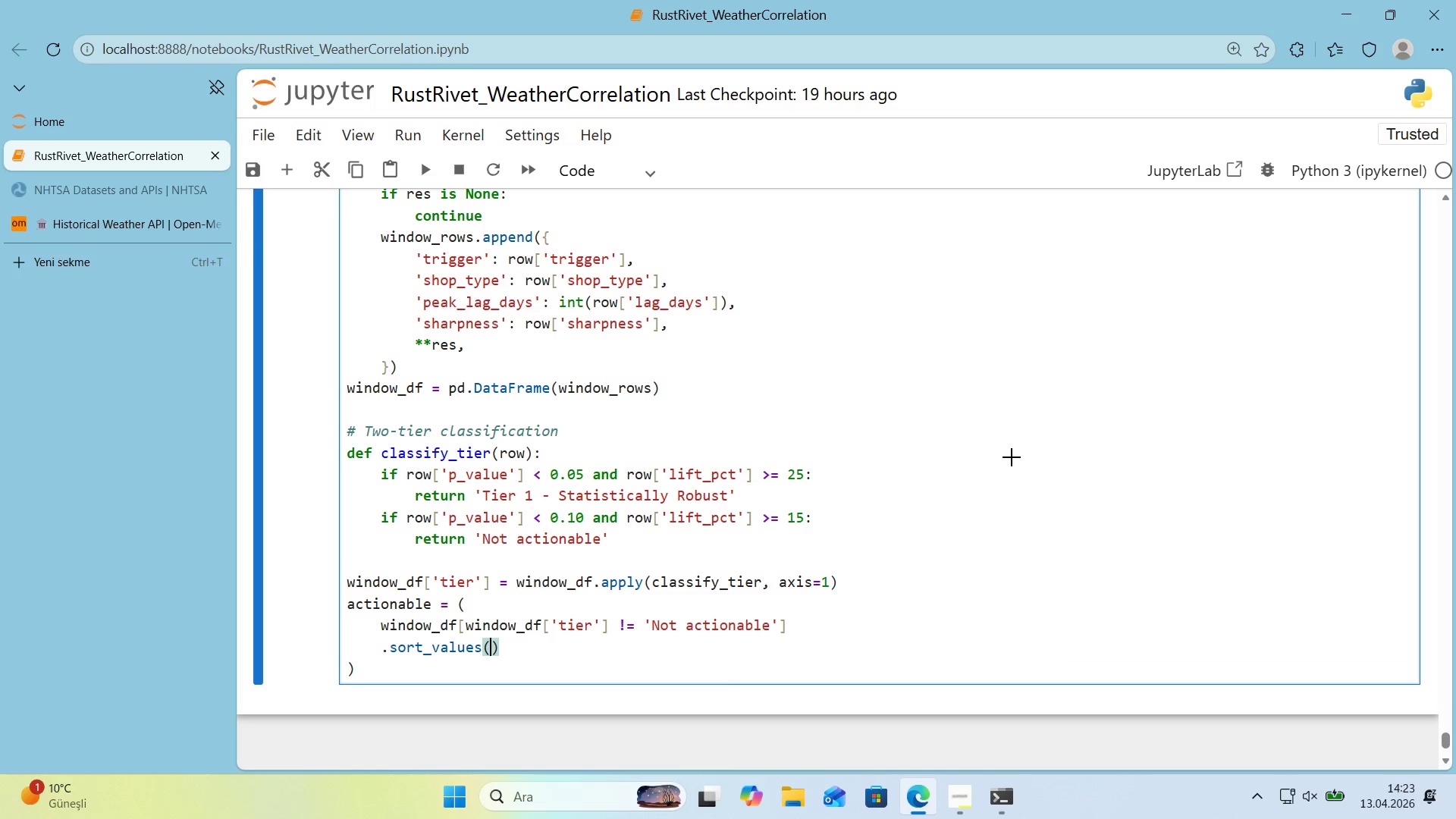 
 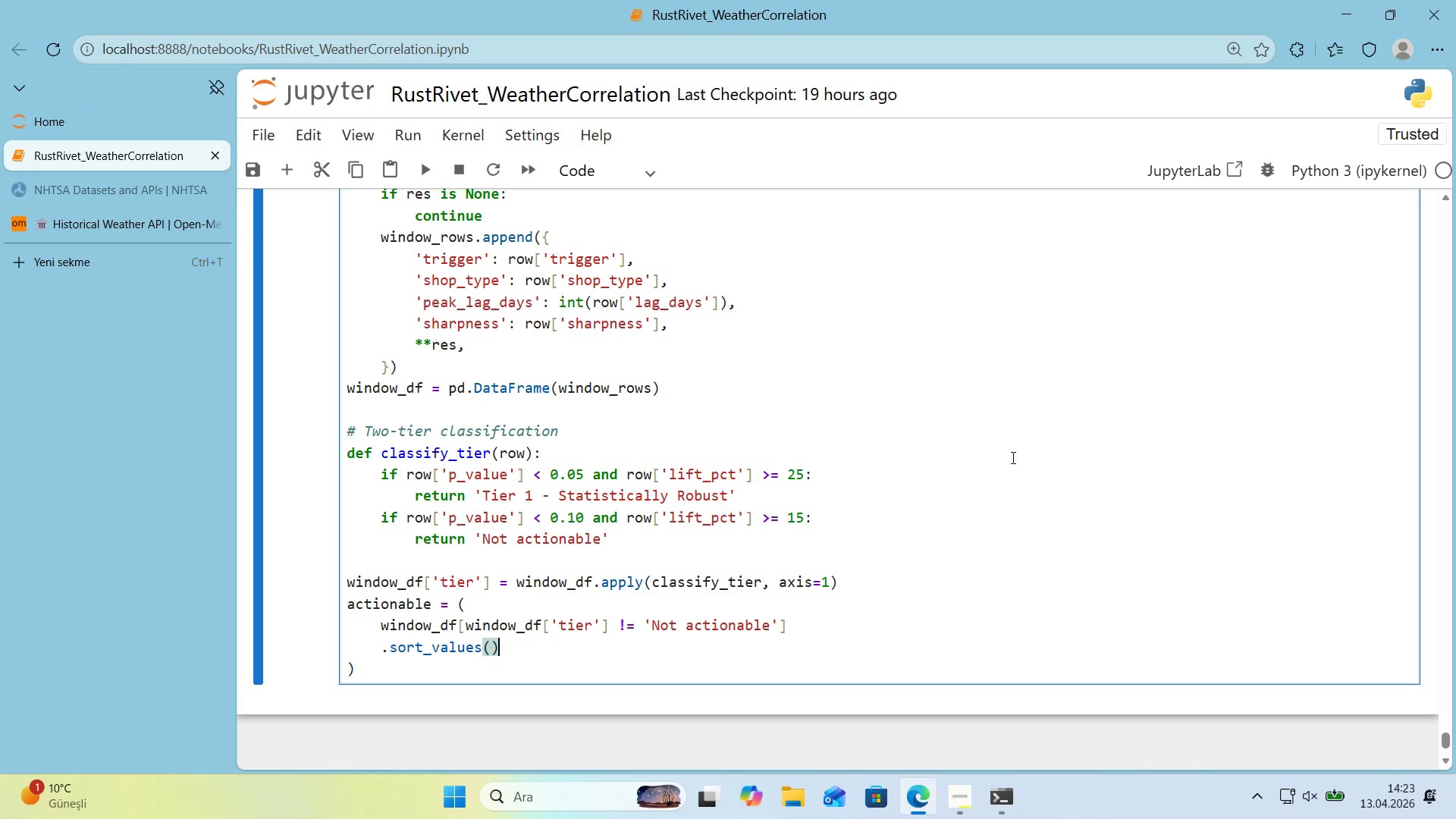 
key(ArrowLeft)
 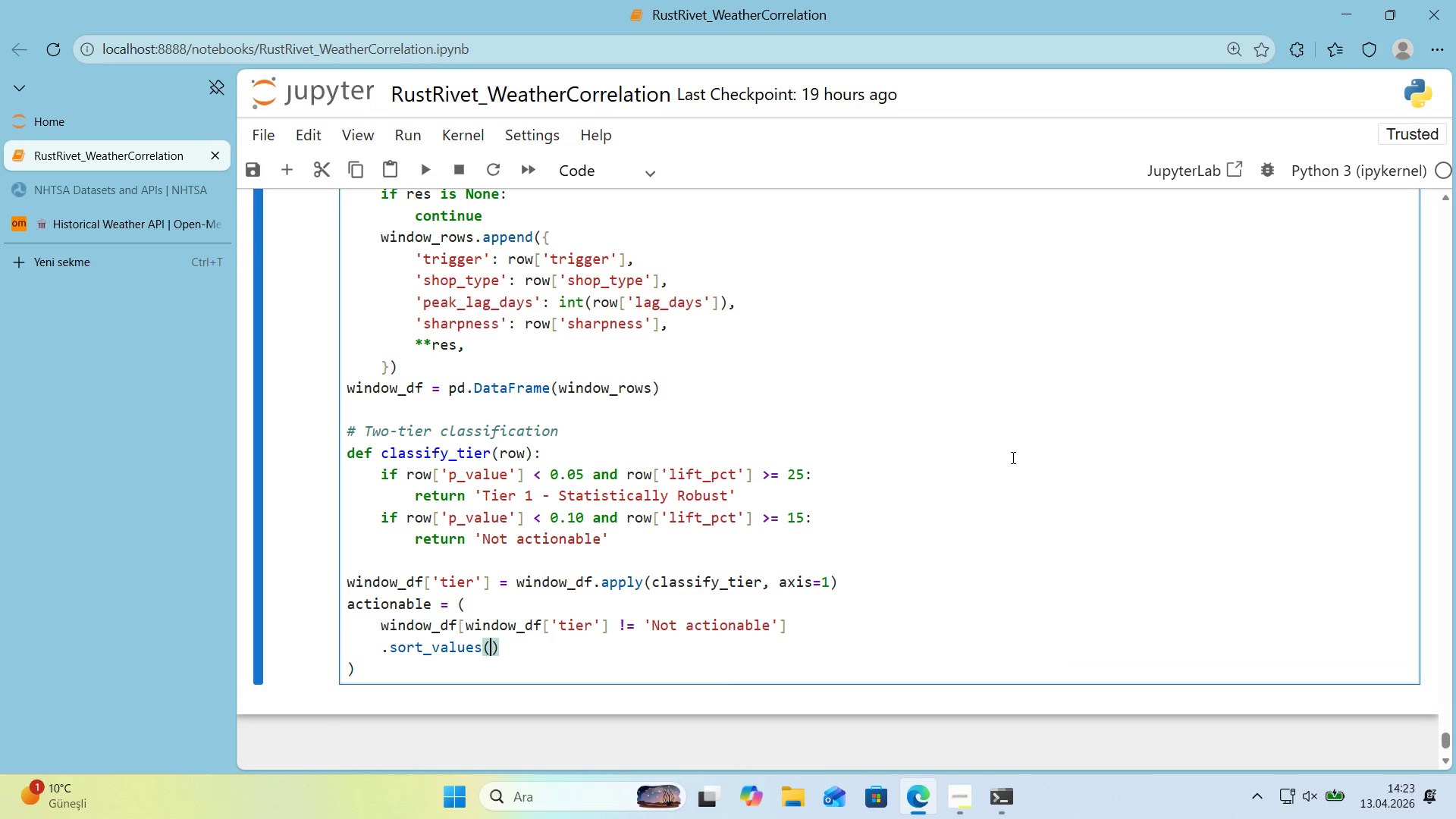 
key(Alt+Control+8)
 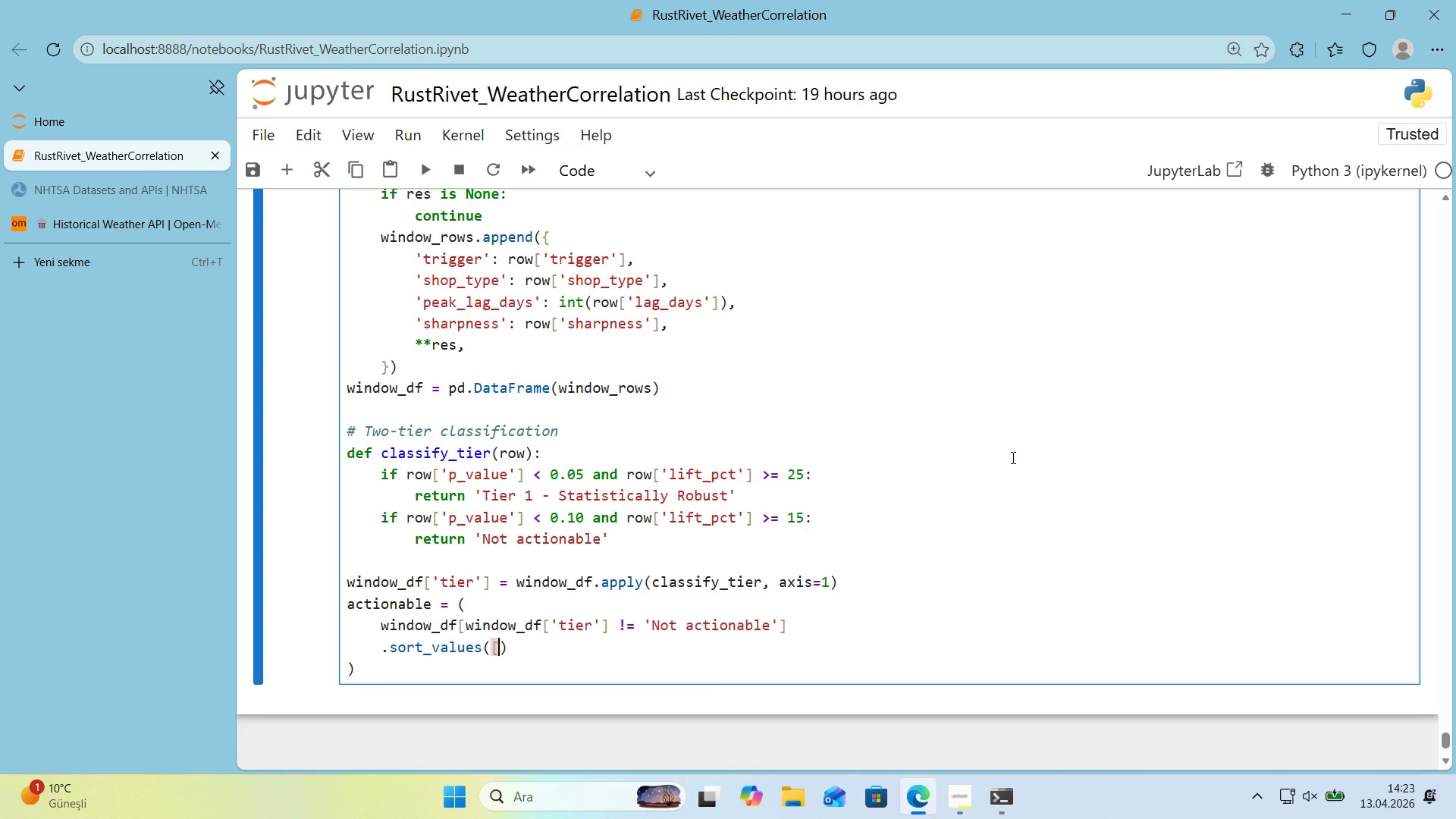 
key(Alt+Control+9)
 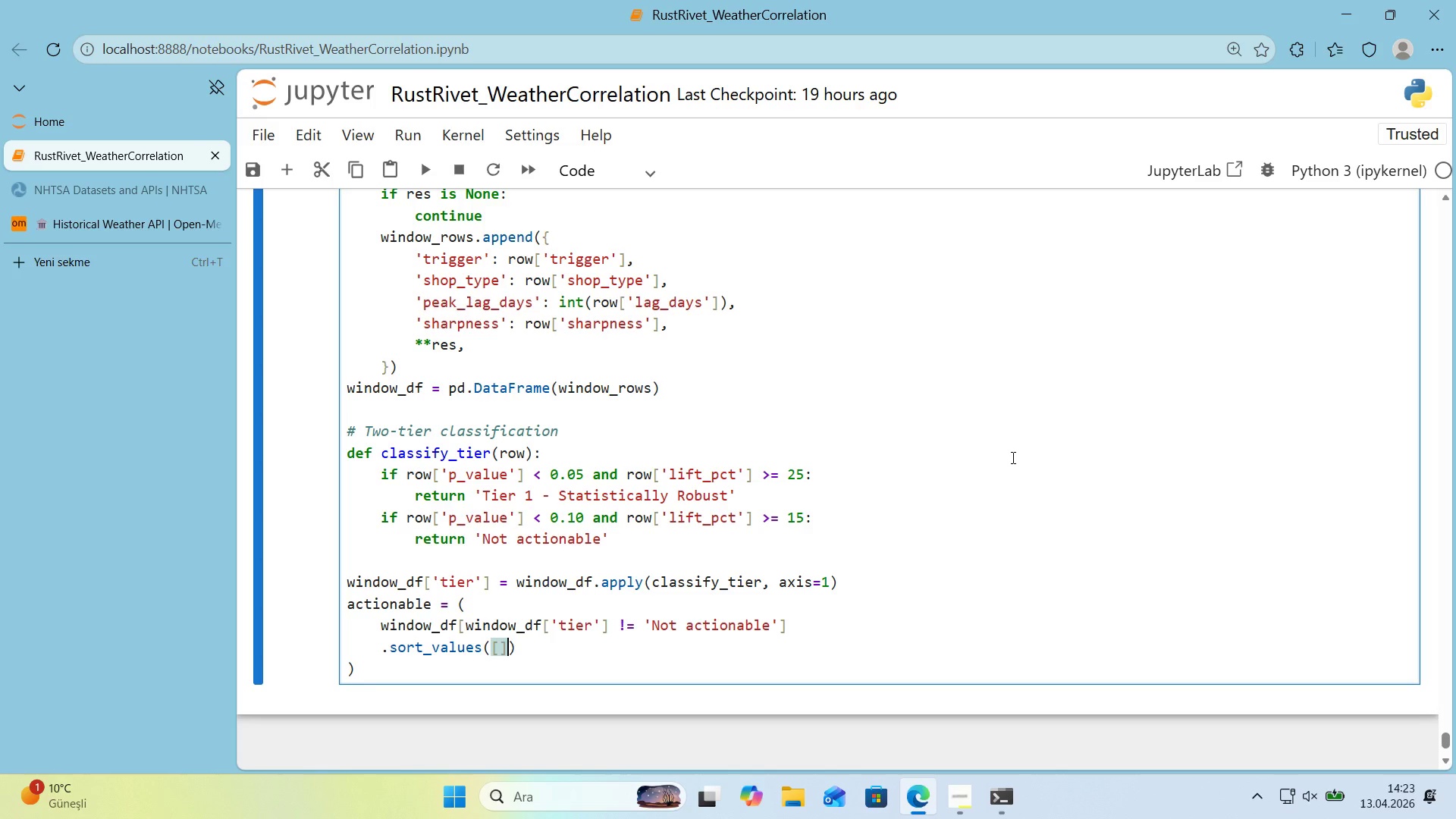 
key(ArrowLeft)
 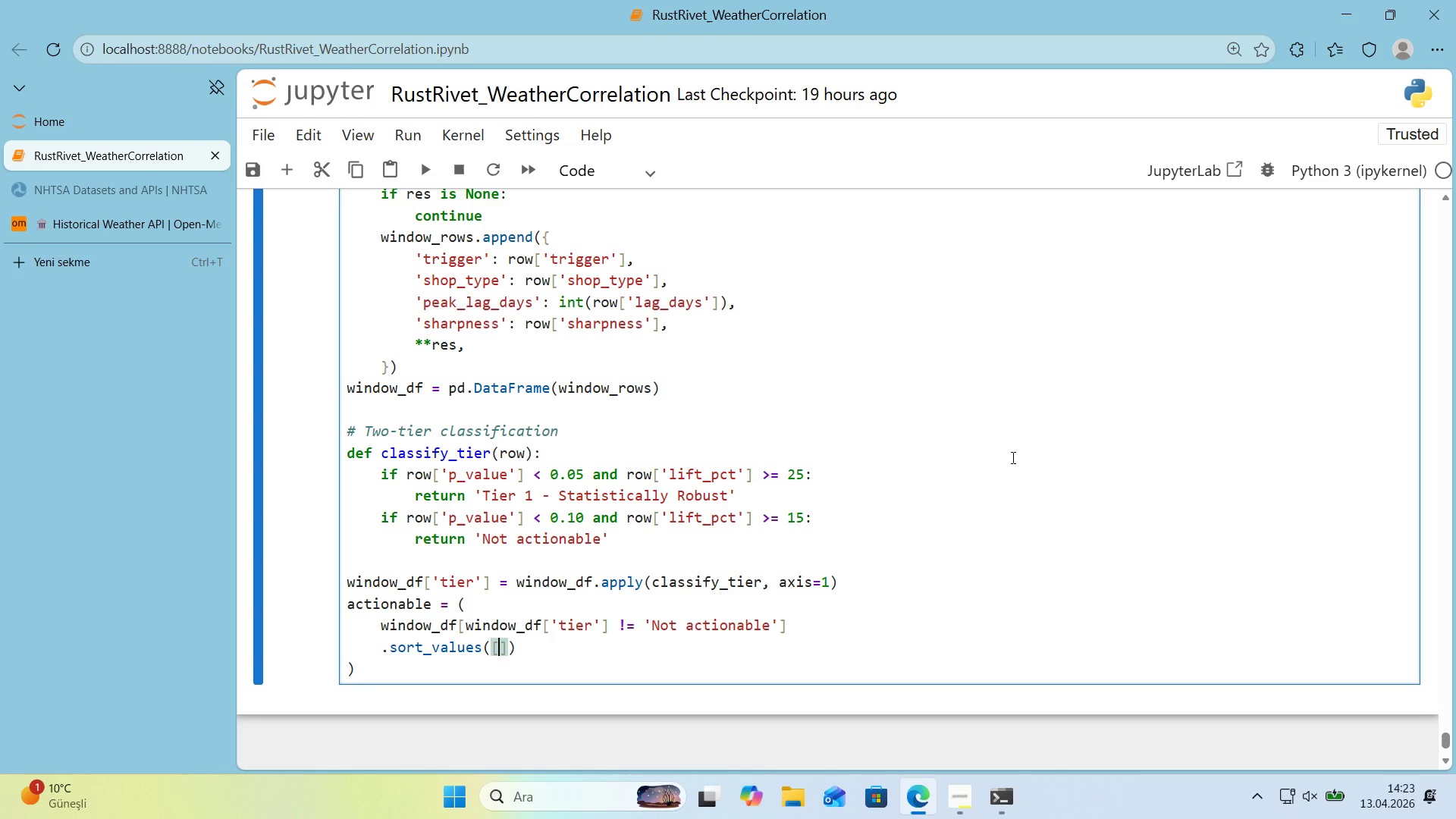 
type(@@)
 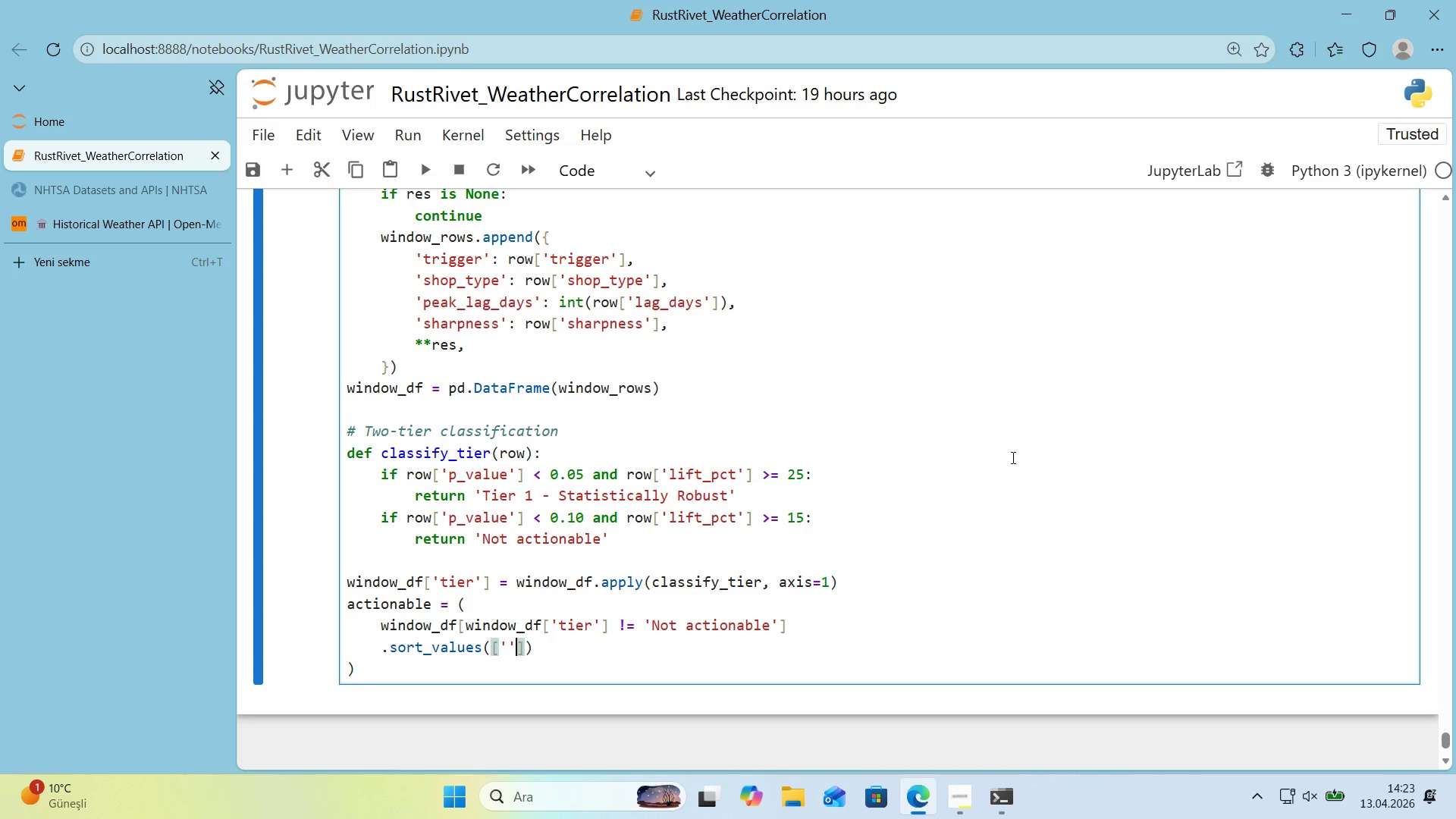 
key(ArrowLeft)
 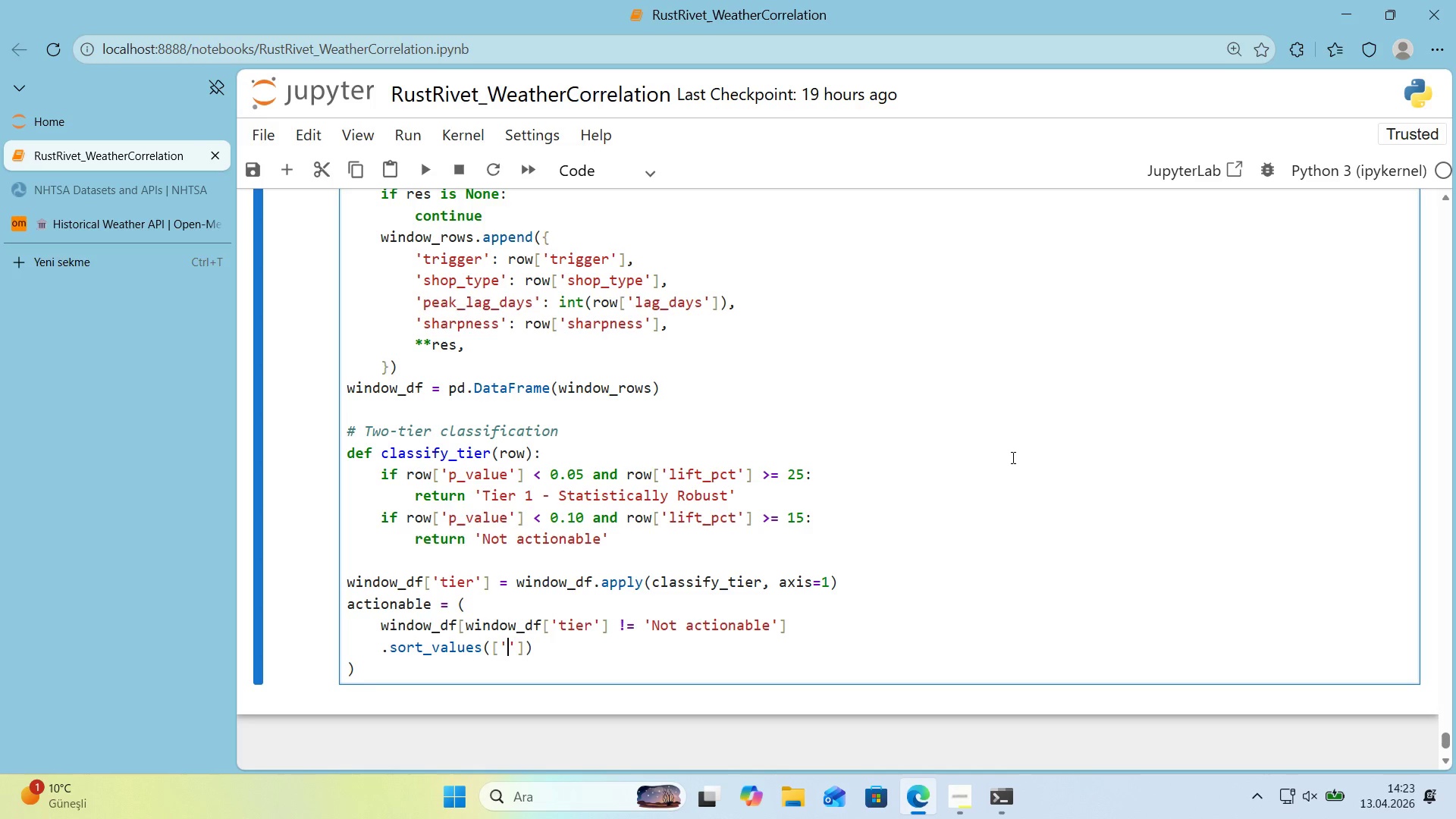 
type(t'er)
 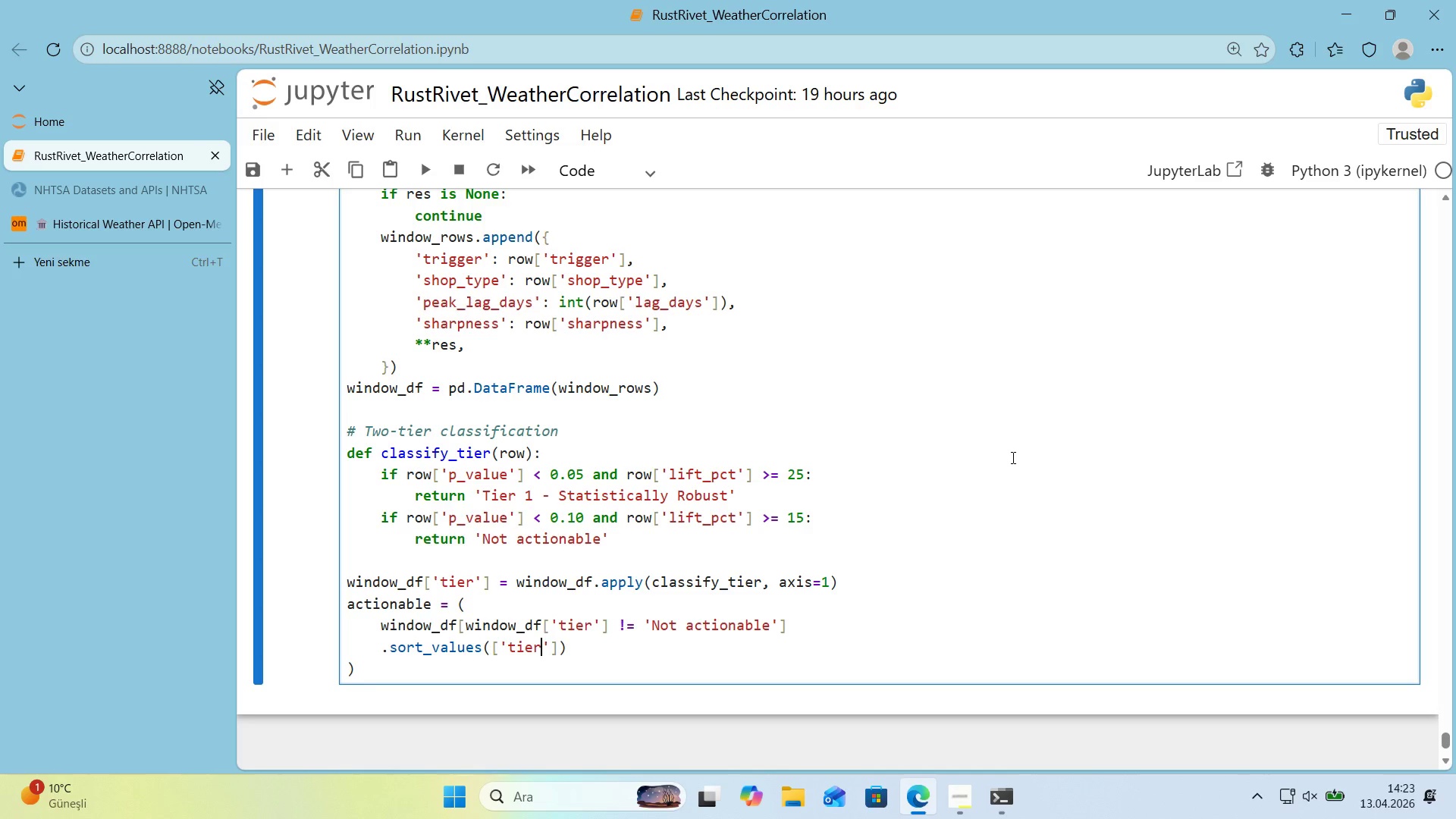 
key(ArrowRight)
 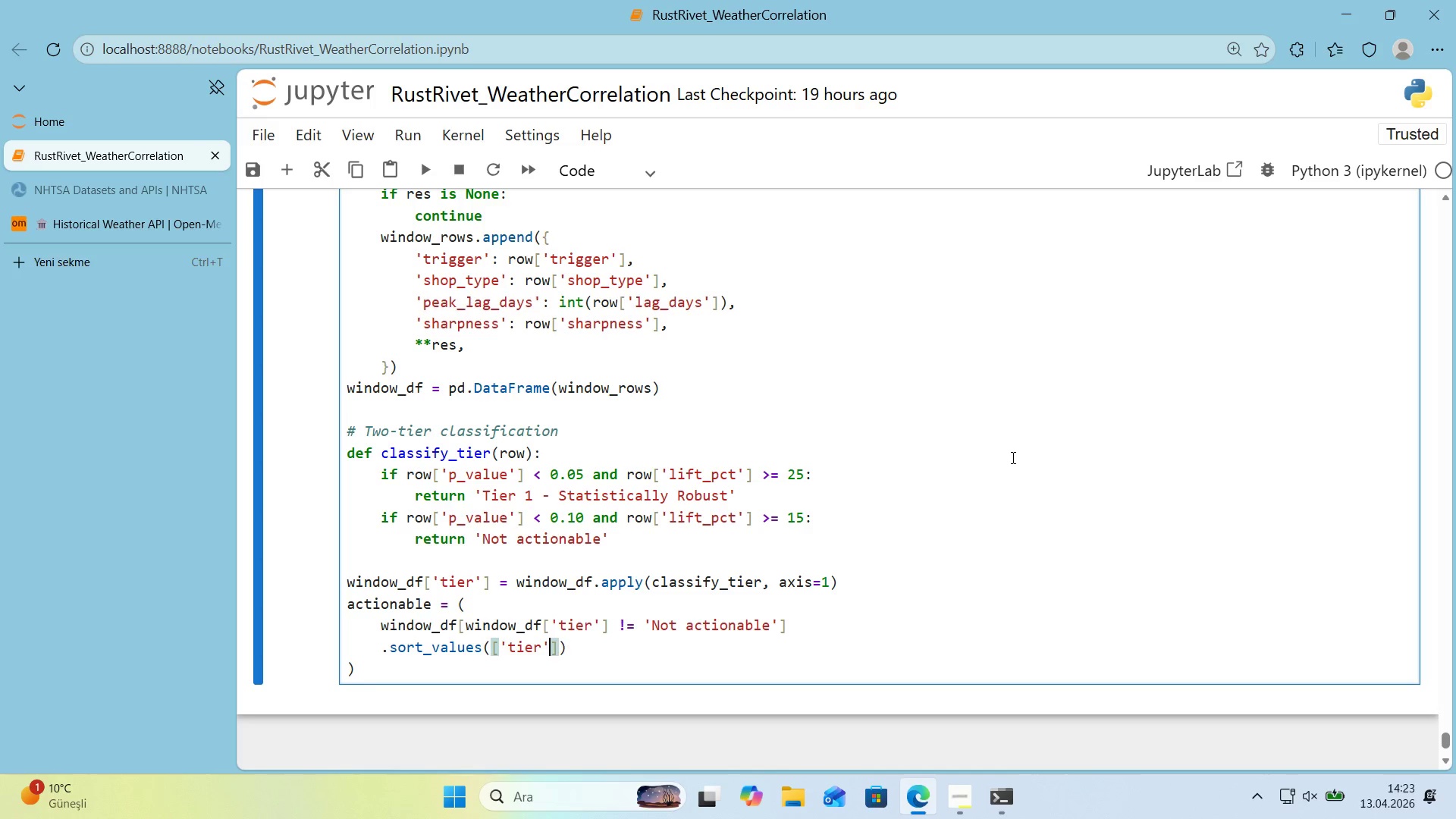 
key(ArrowRight)
 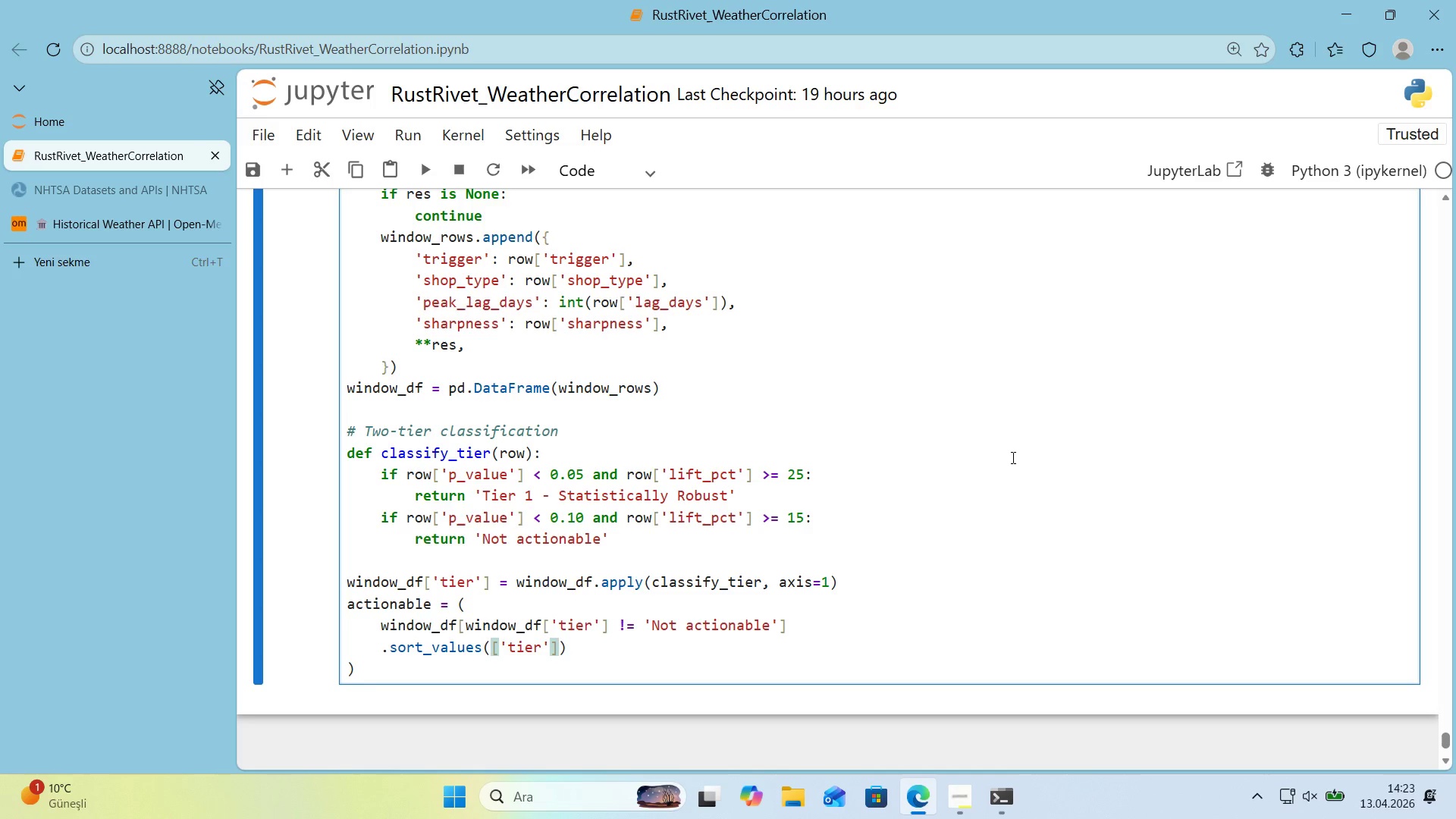 
key(Comma)
 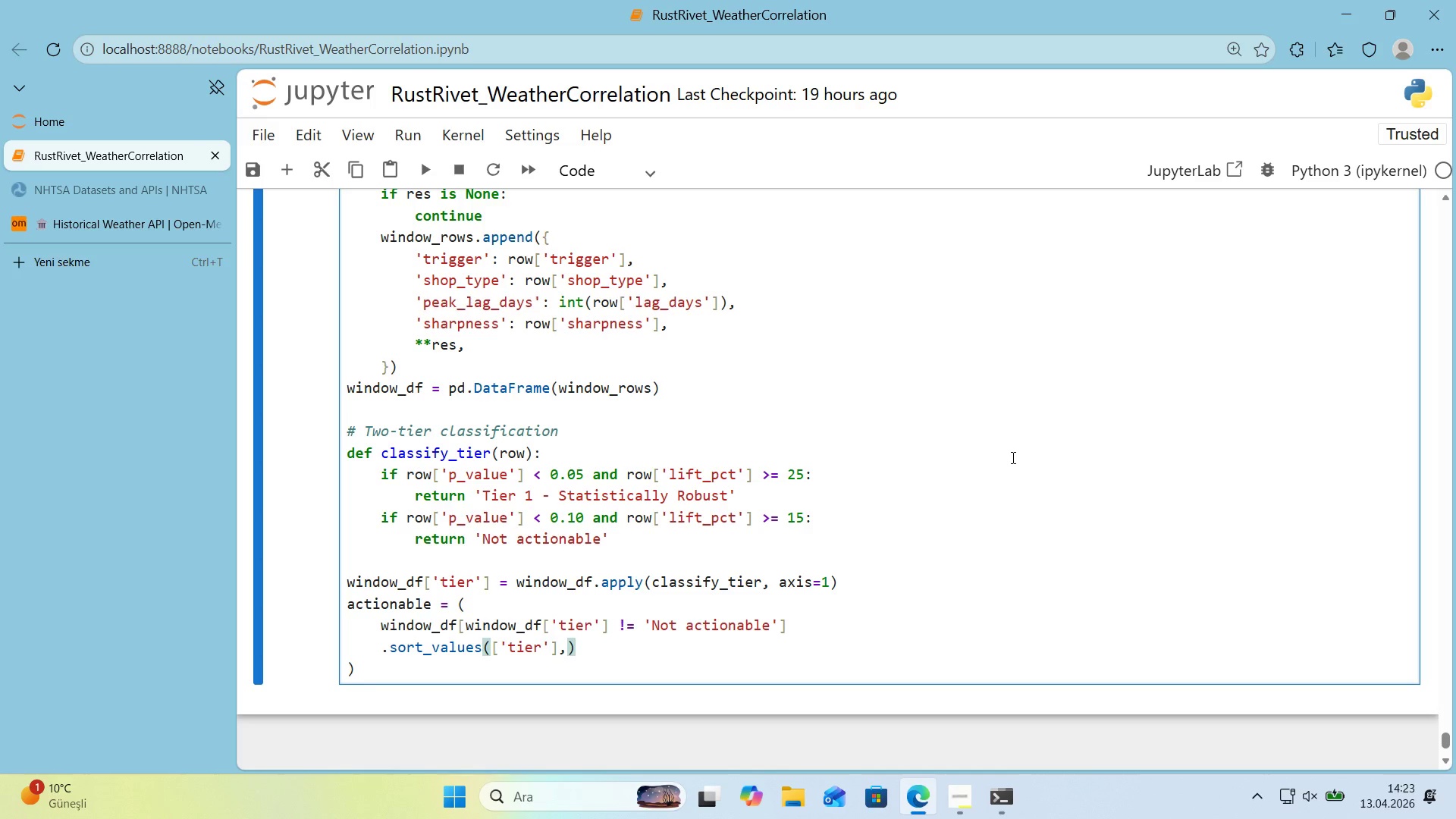 
key(Backspace)
 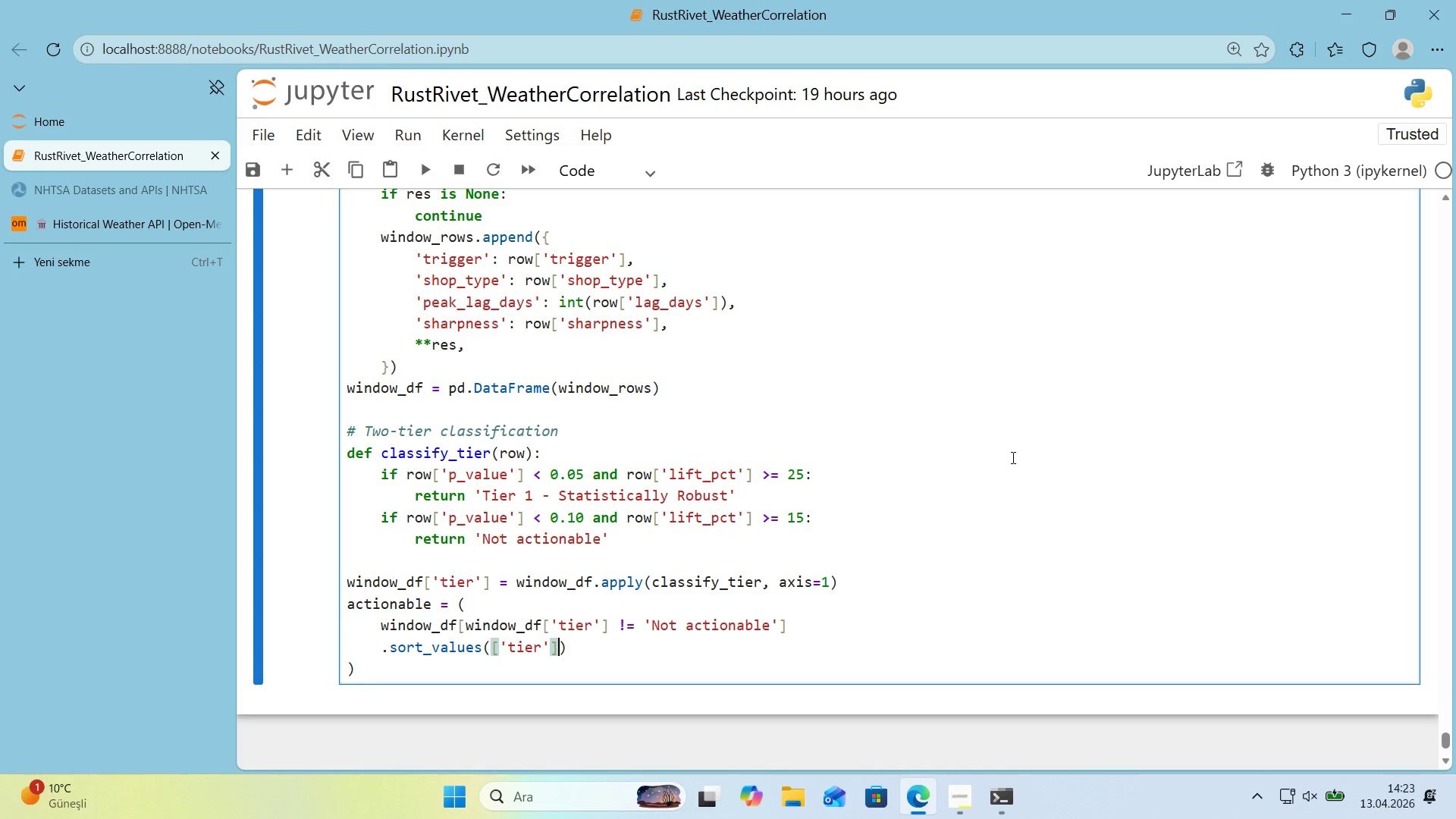 
key(ArrowLeft)
 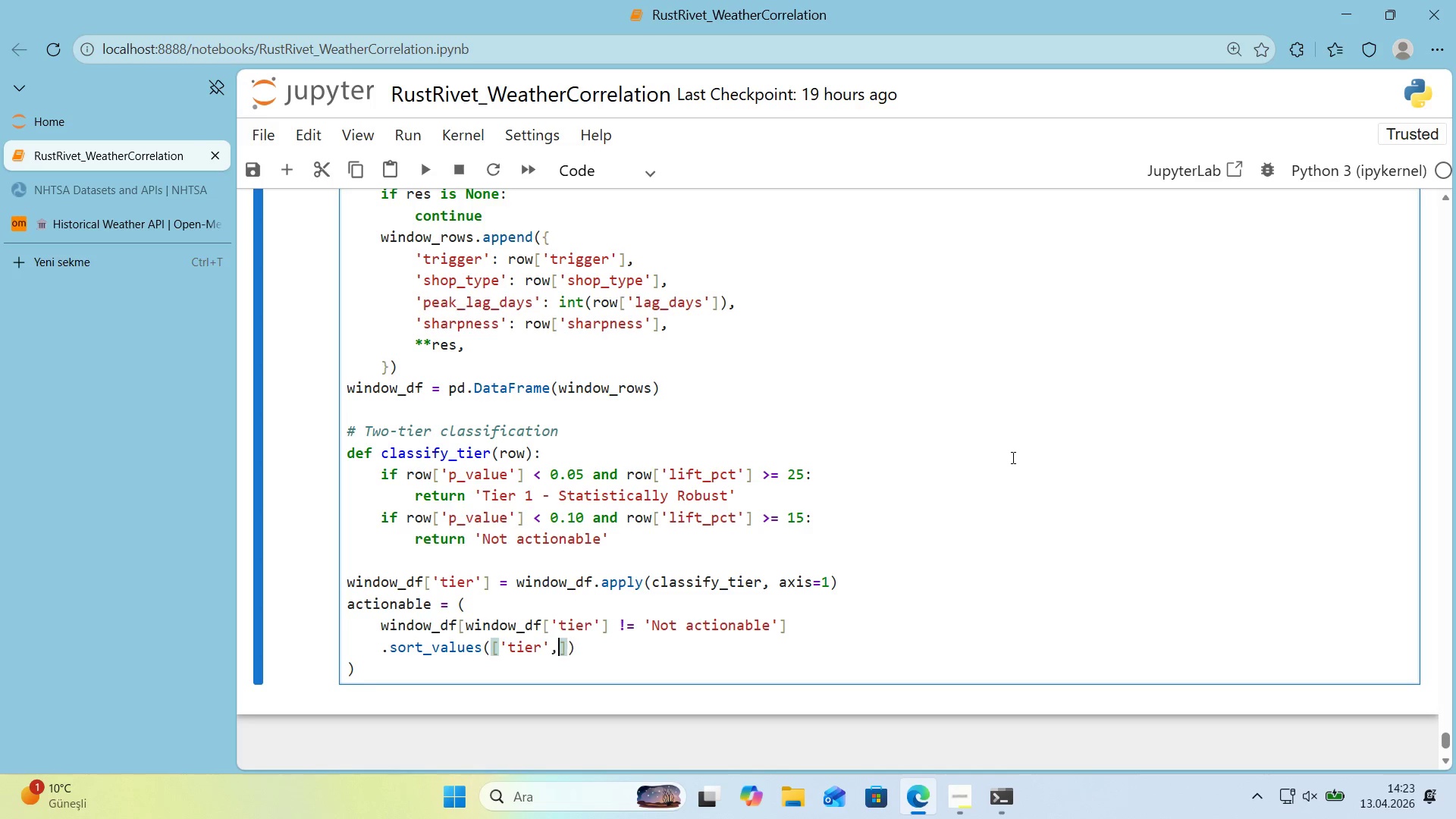 
type(, @@)
 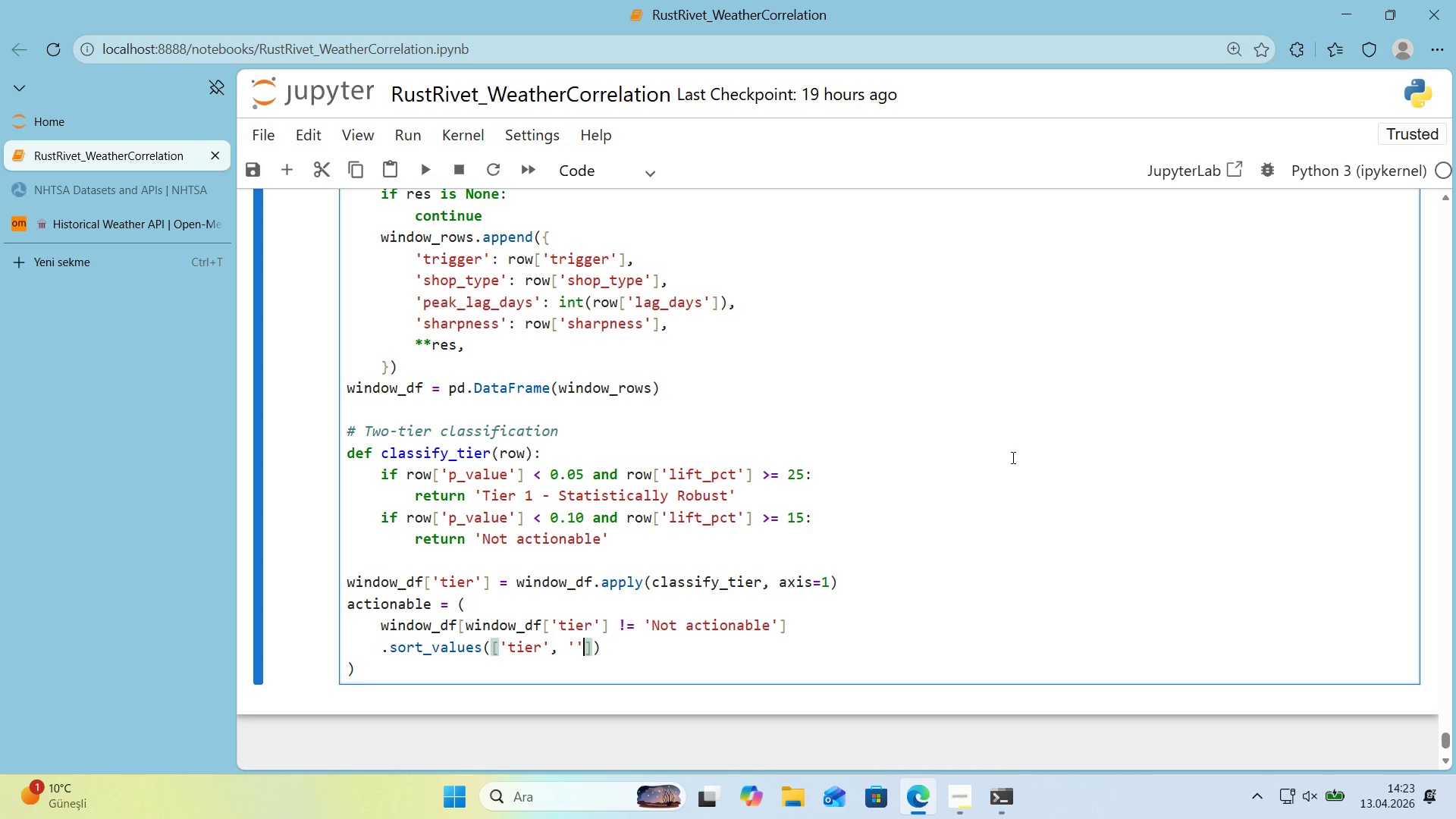 
key(ArrowLeft)
 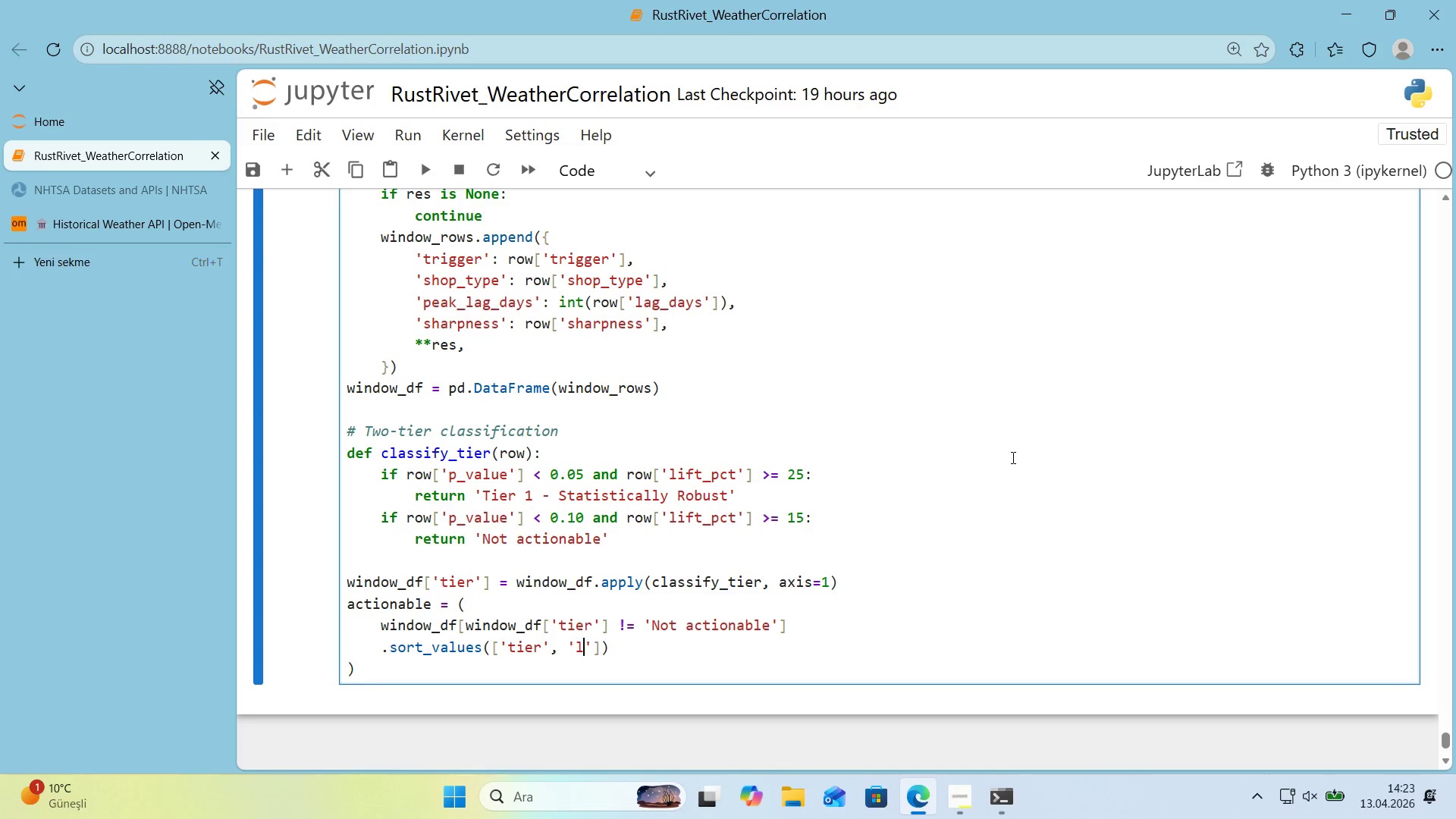 
type(l'ft_pct)
 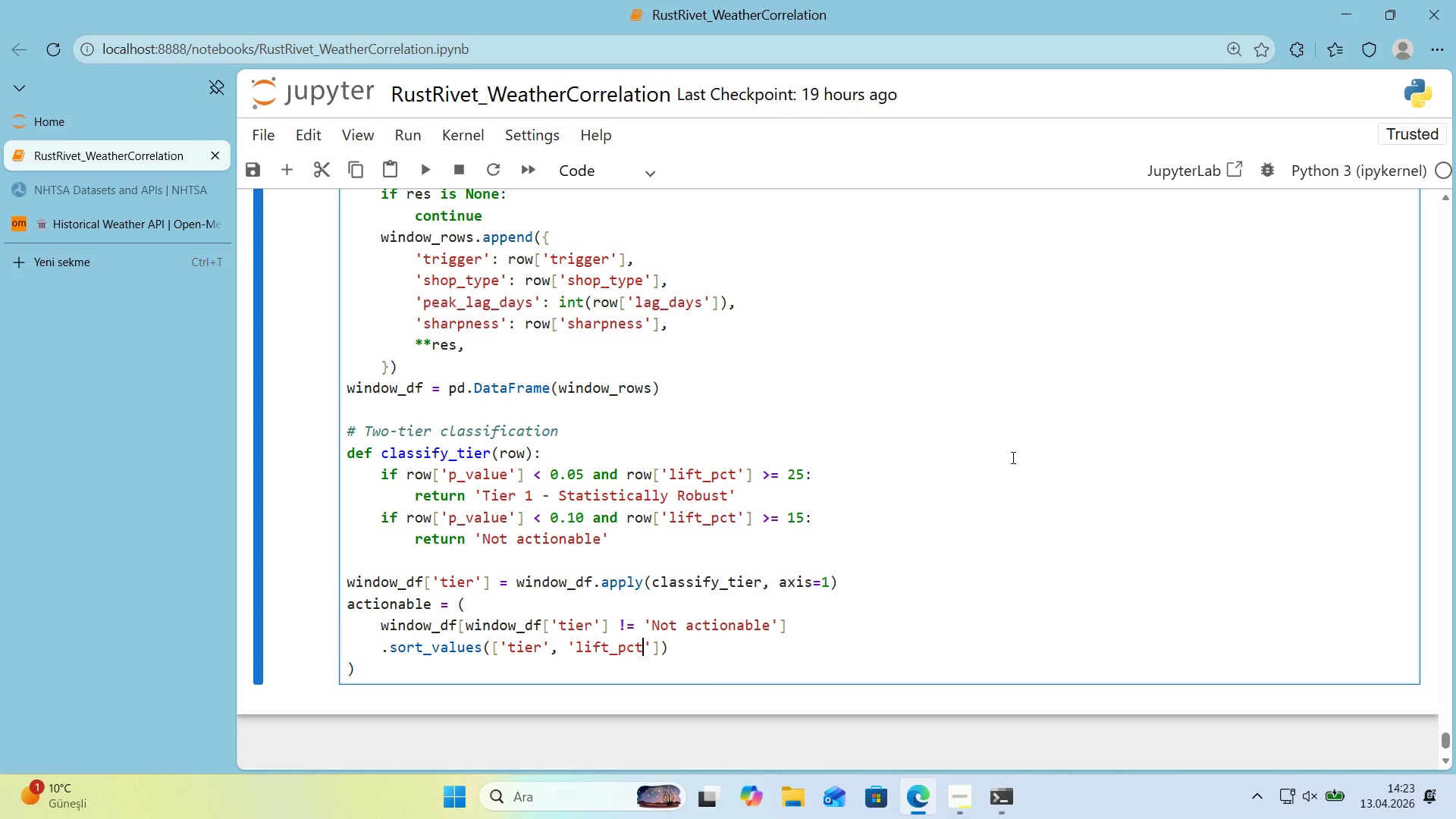 
key(ArrowRight)
 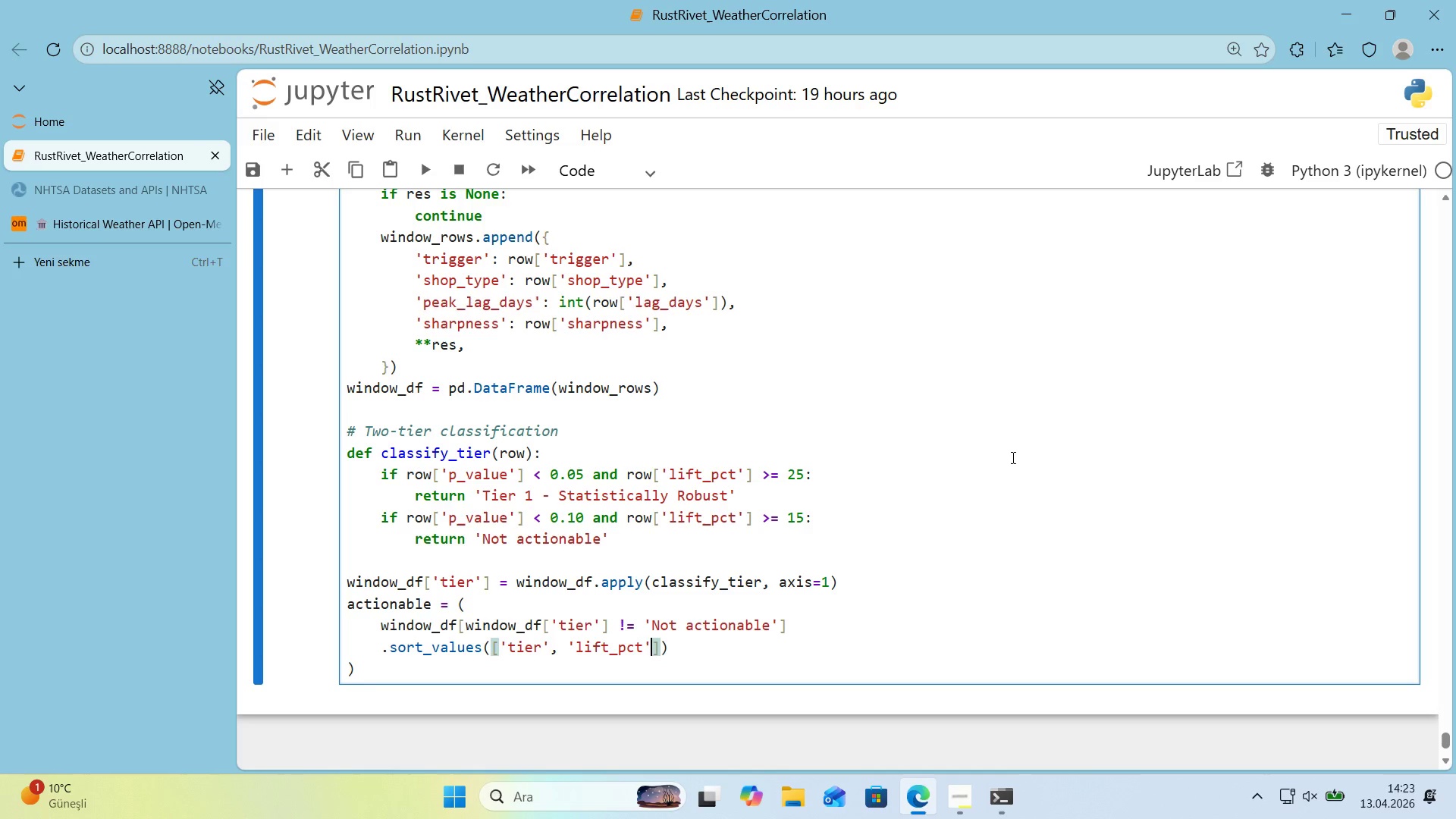 
key(ArrowRight)
 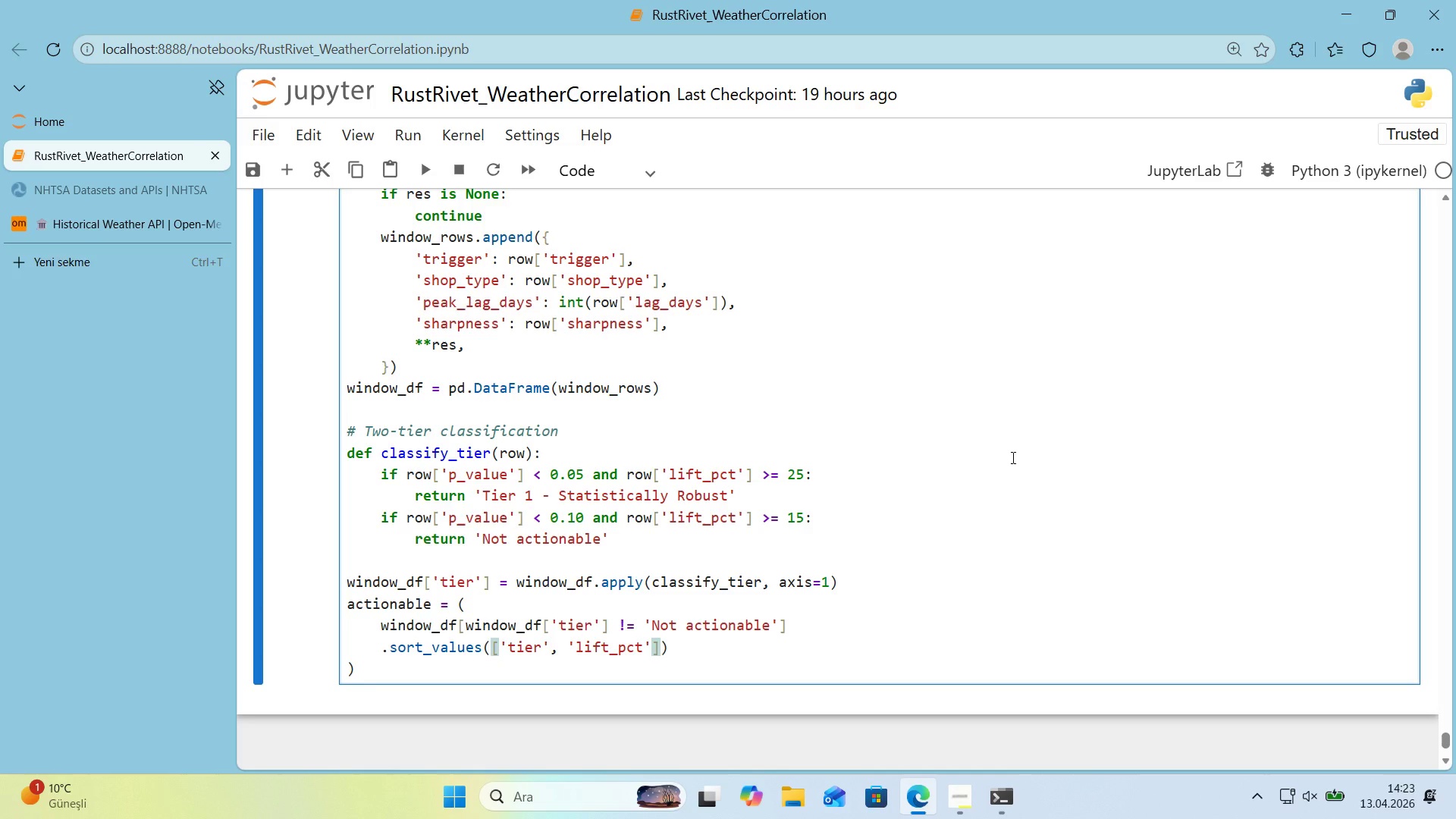 
type(, ascend'ng))
 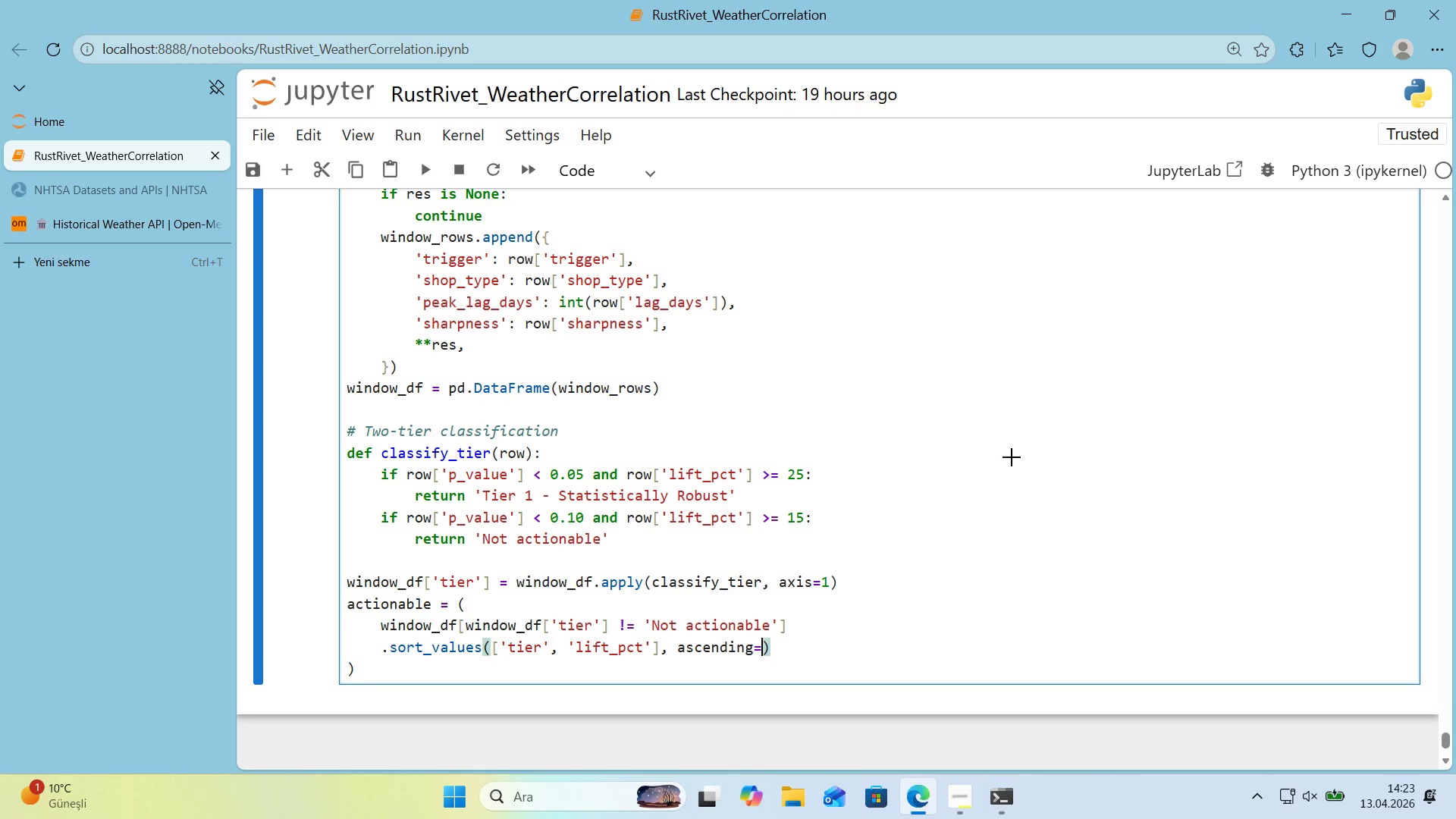 
key(Alt+Control+8)
 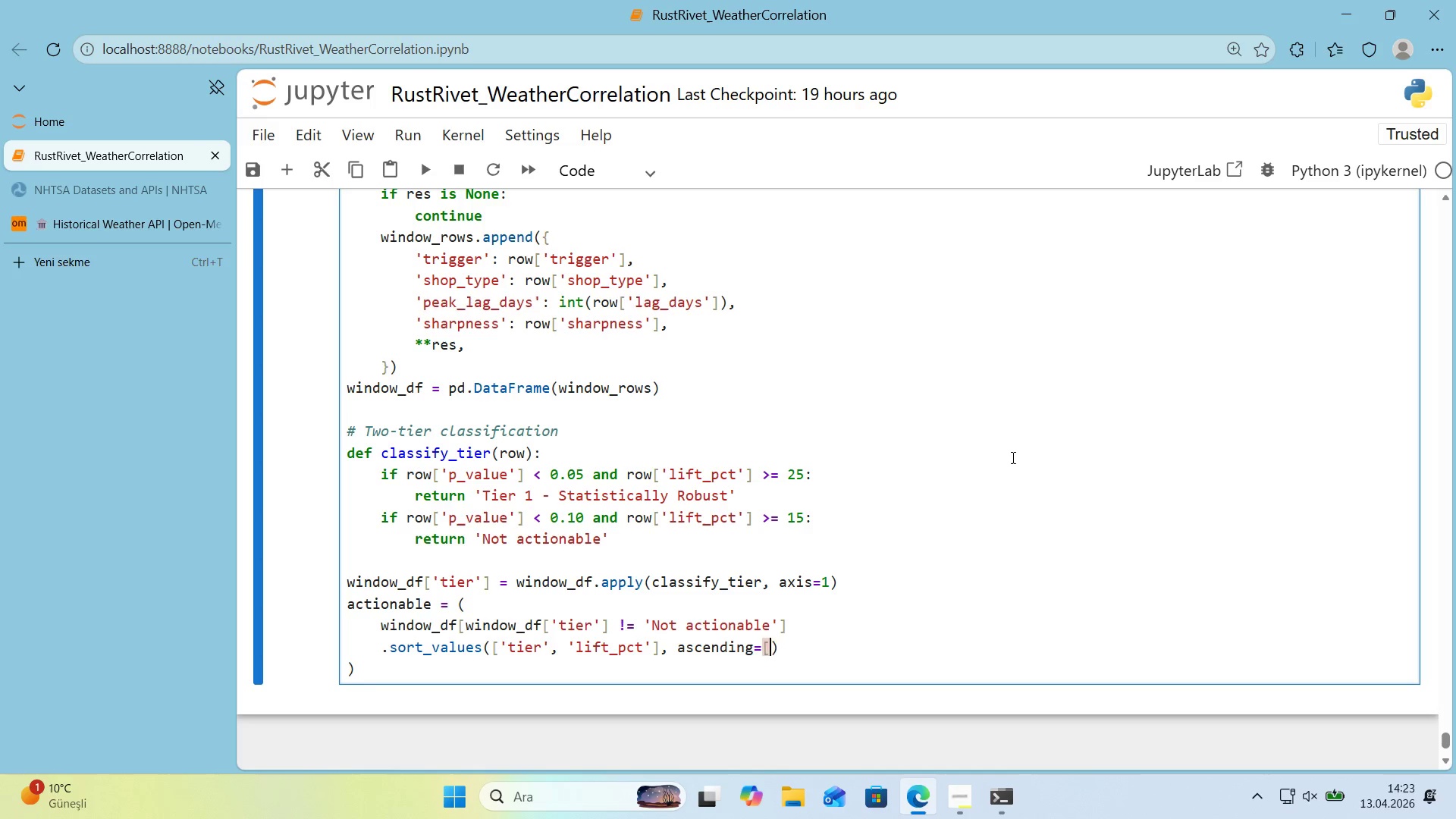 
key(Alt+Control+9)
 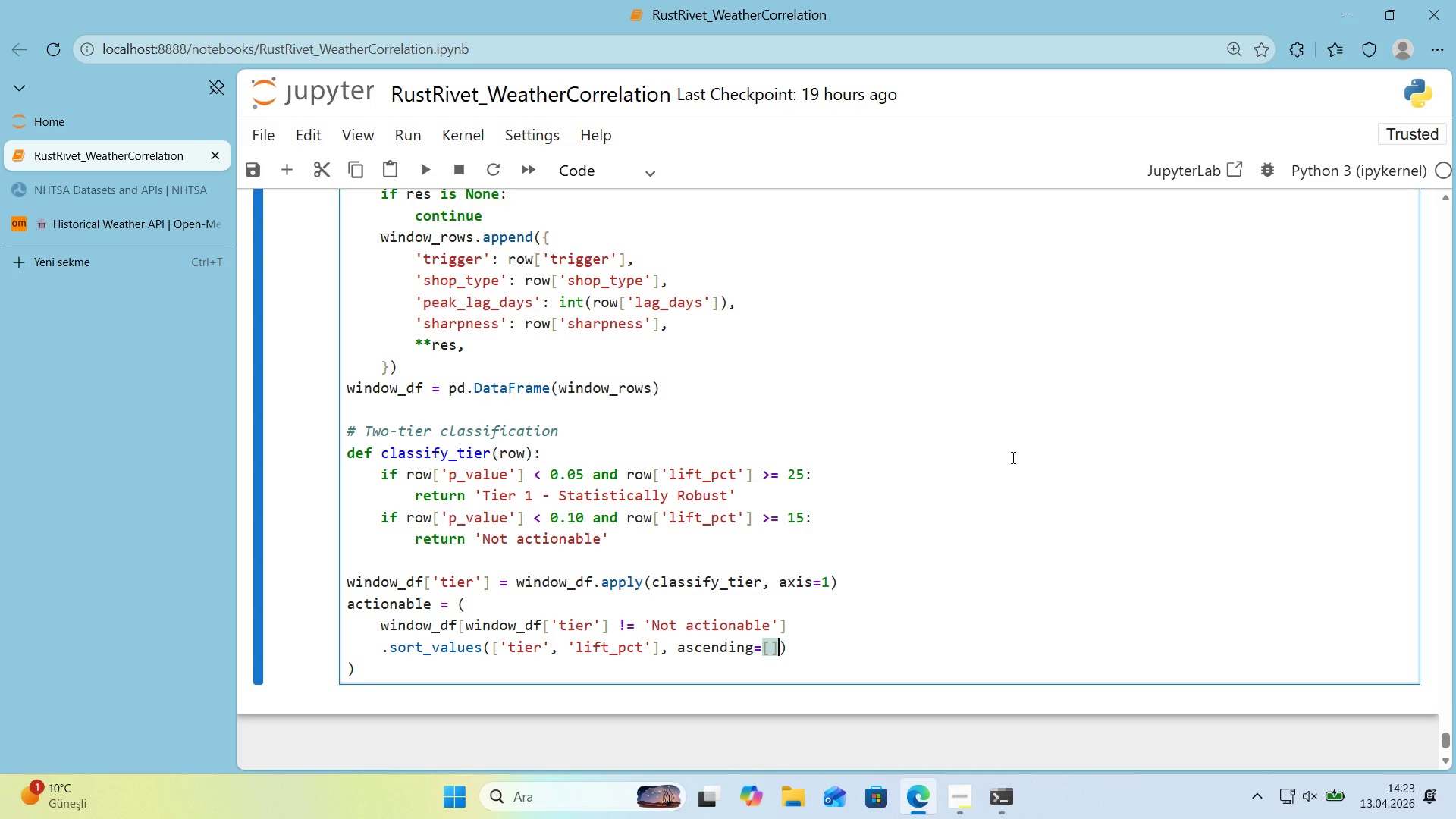 
key(ArrowLeft)
 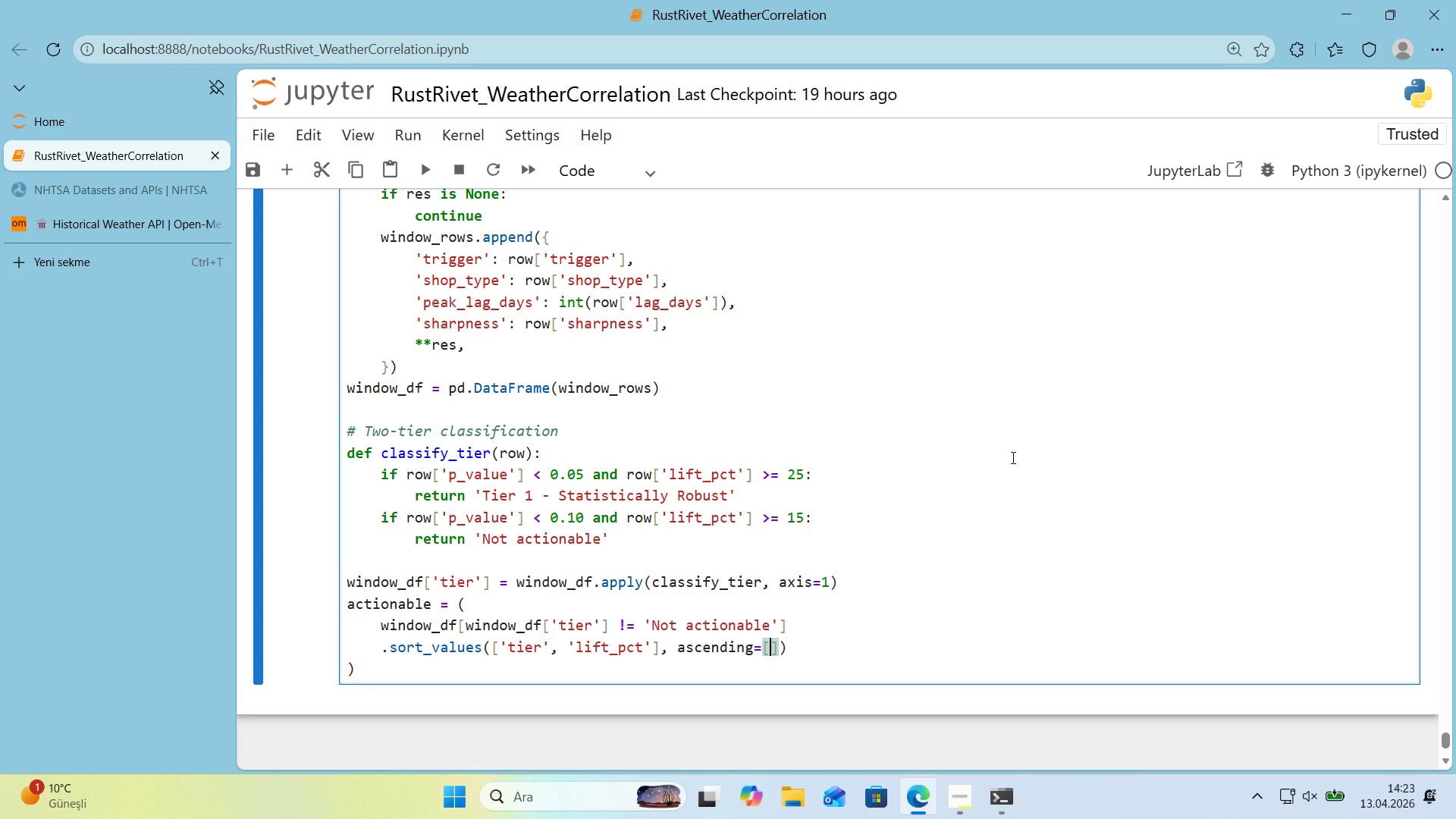 
type(True, f)
key(Backspace)
type(False)
 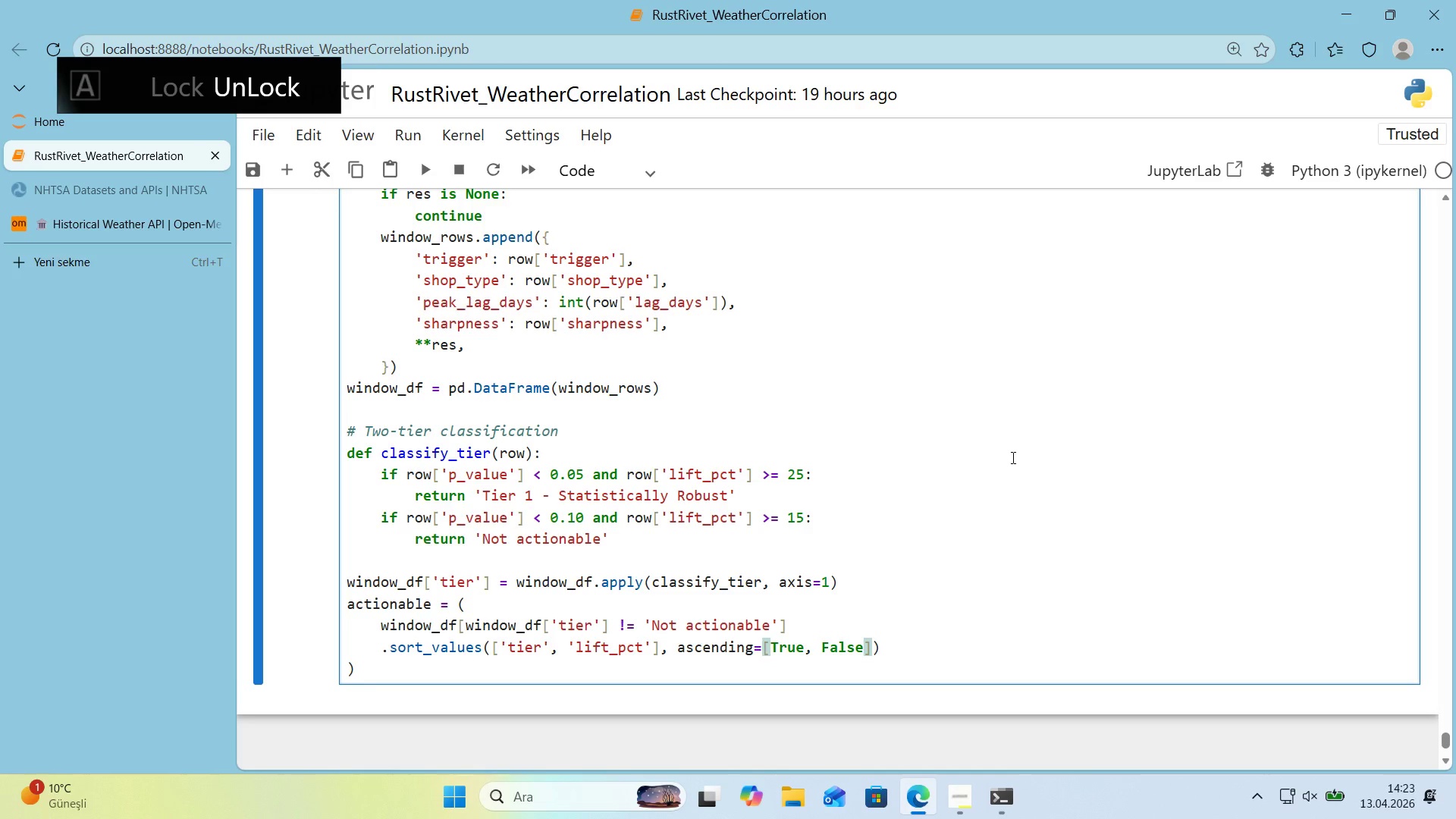 
key(ArrowRight)
 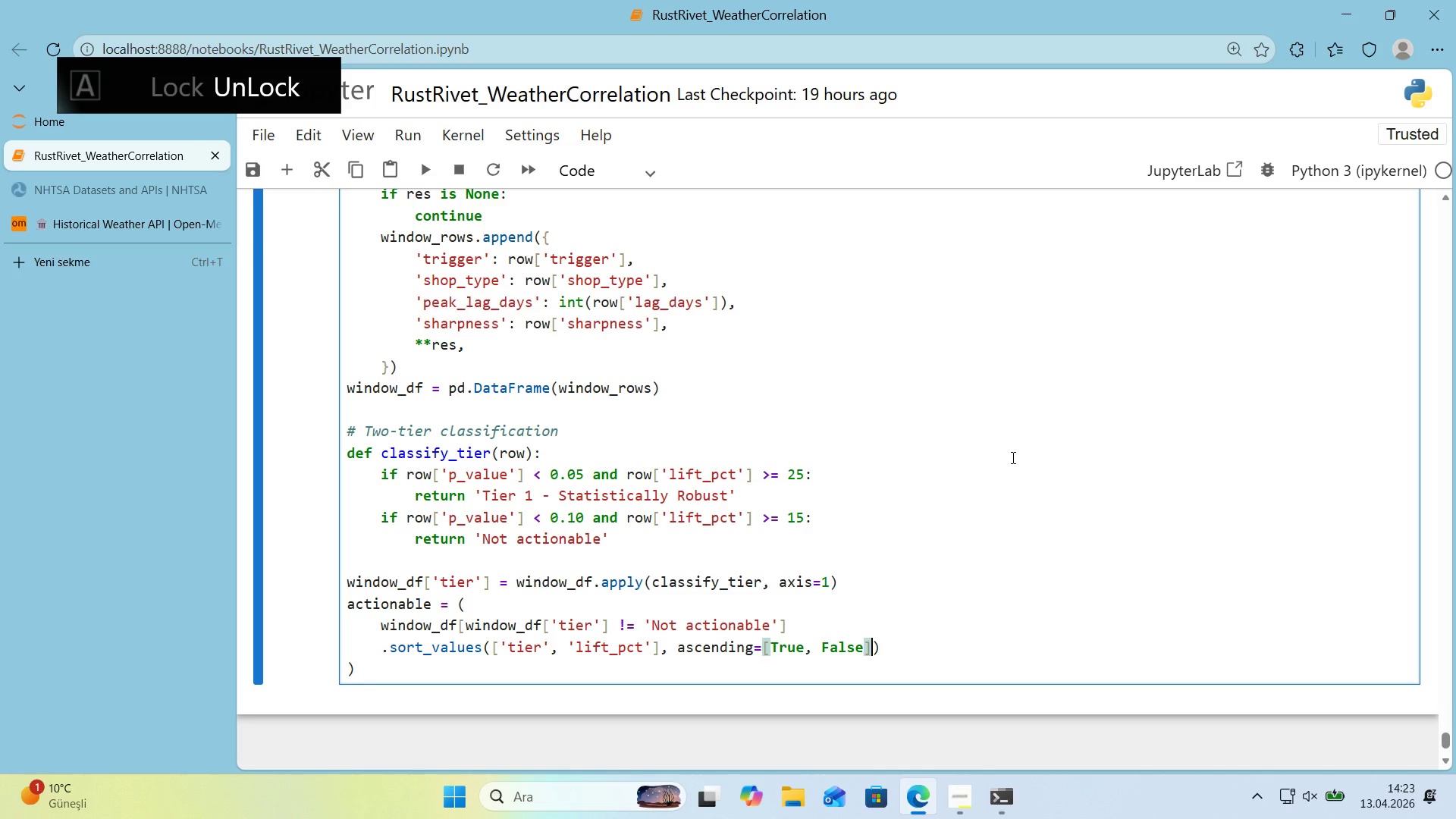 
key(ArrowRight)
 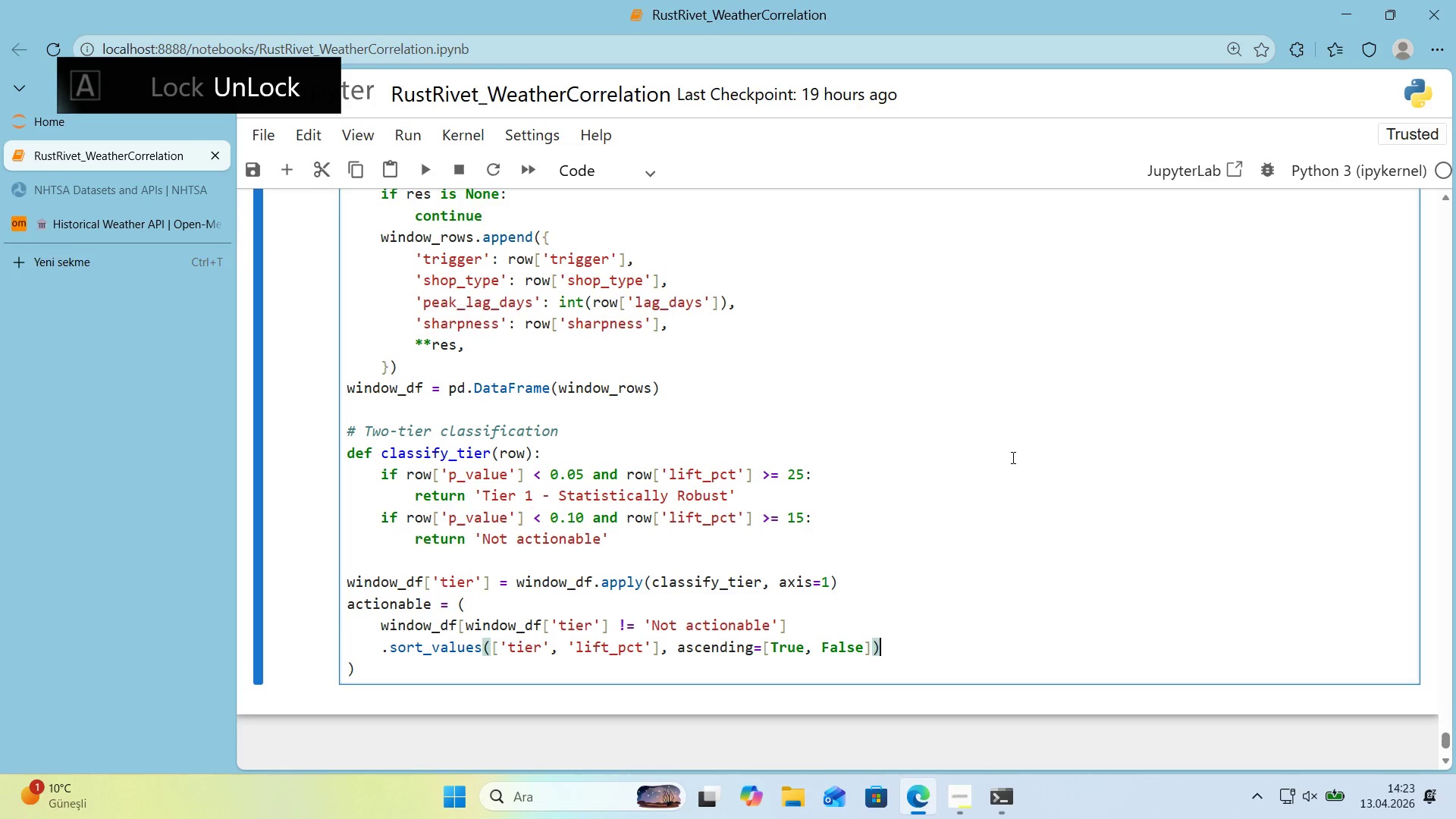 
key(Enter)
 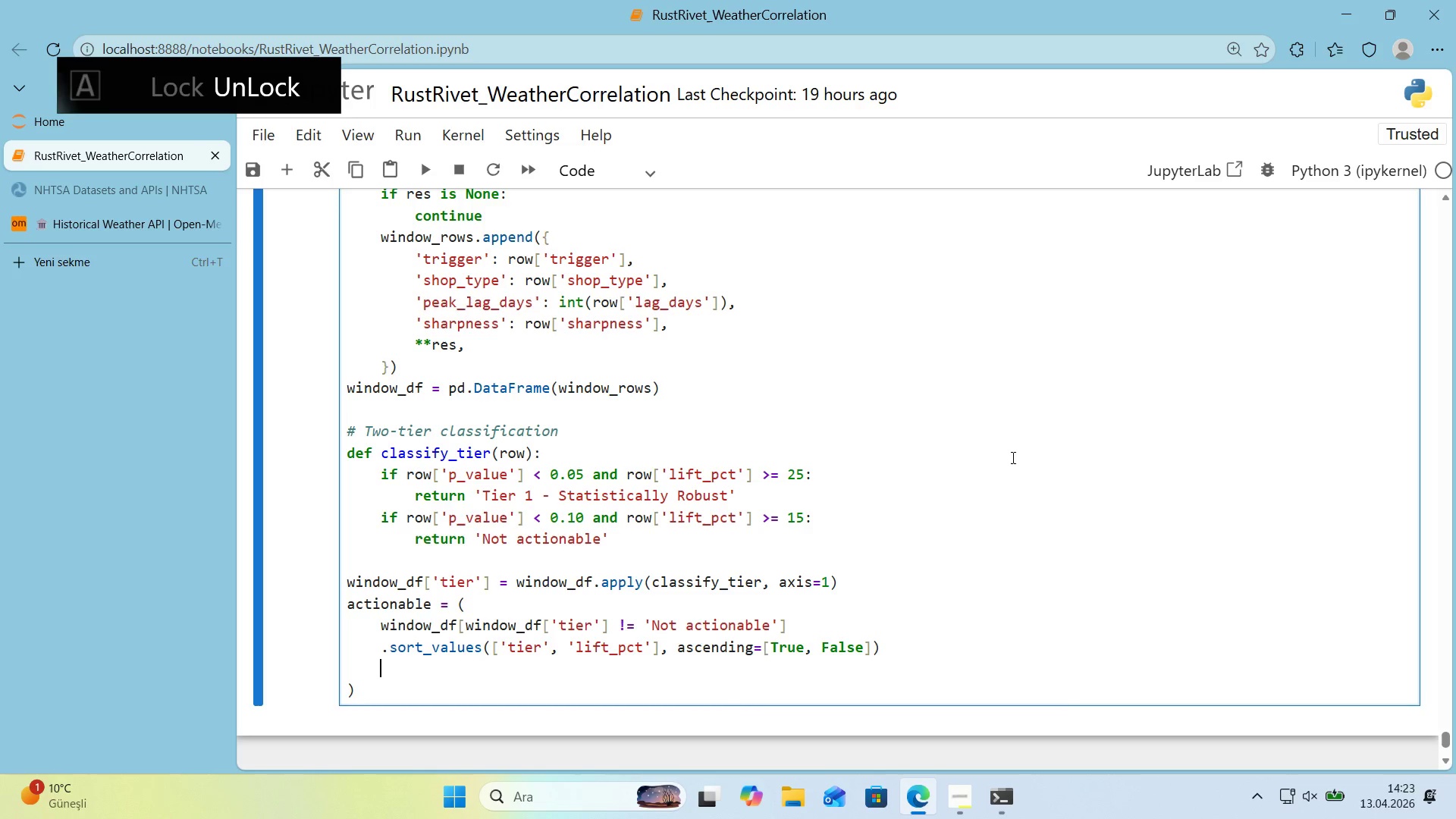 
type(re)
key(Backspace)
key(Backspace)
type(.reset_'ndex*()
 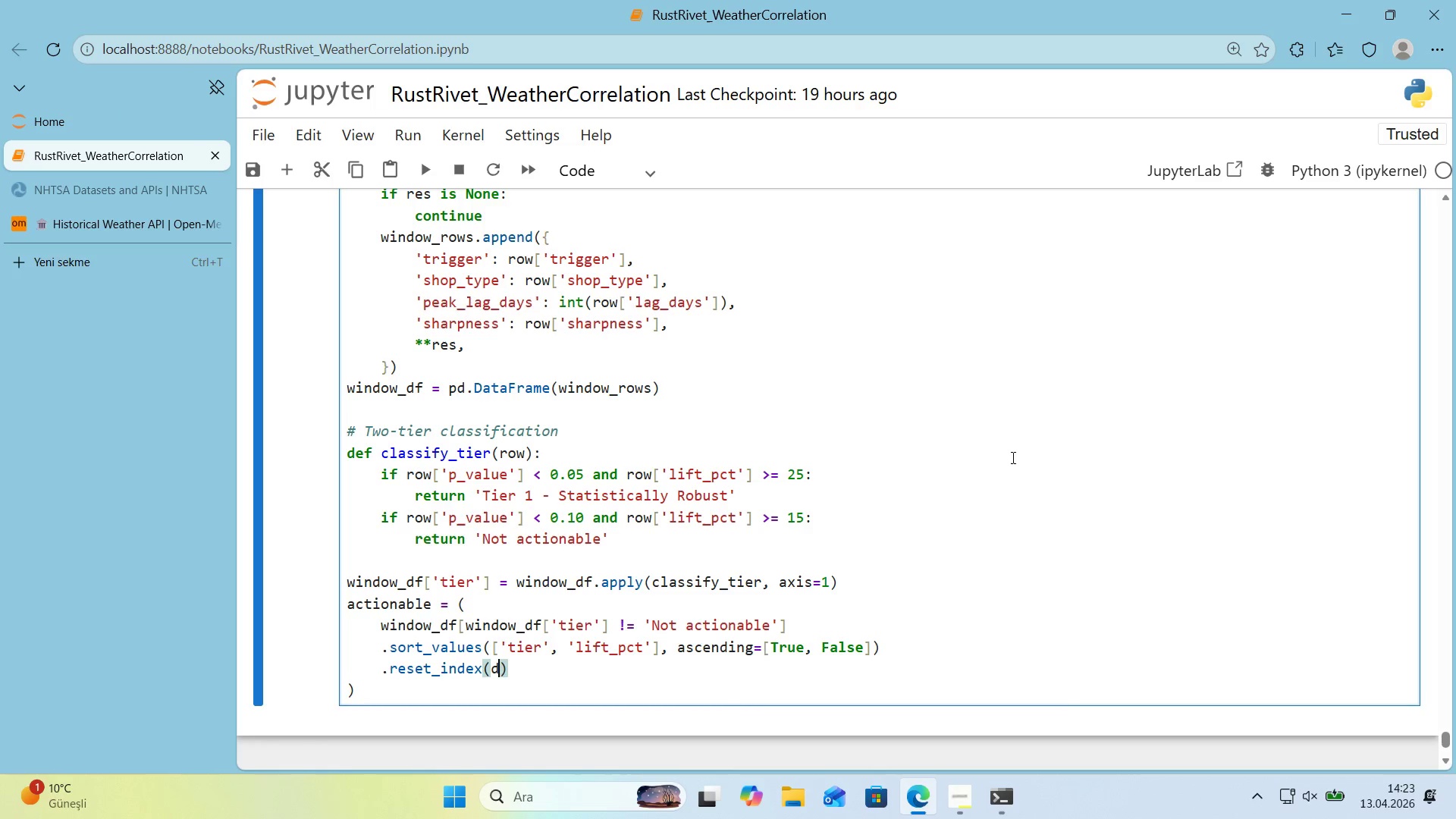 
 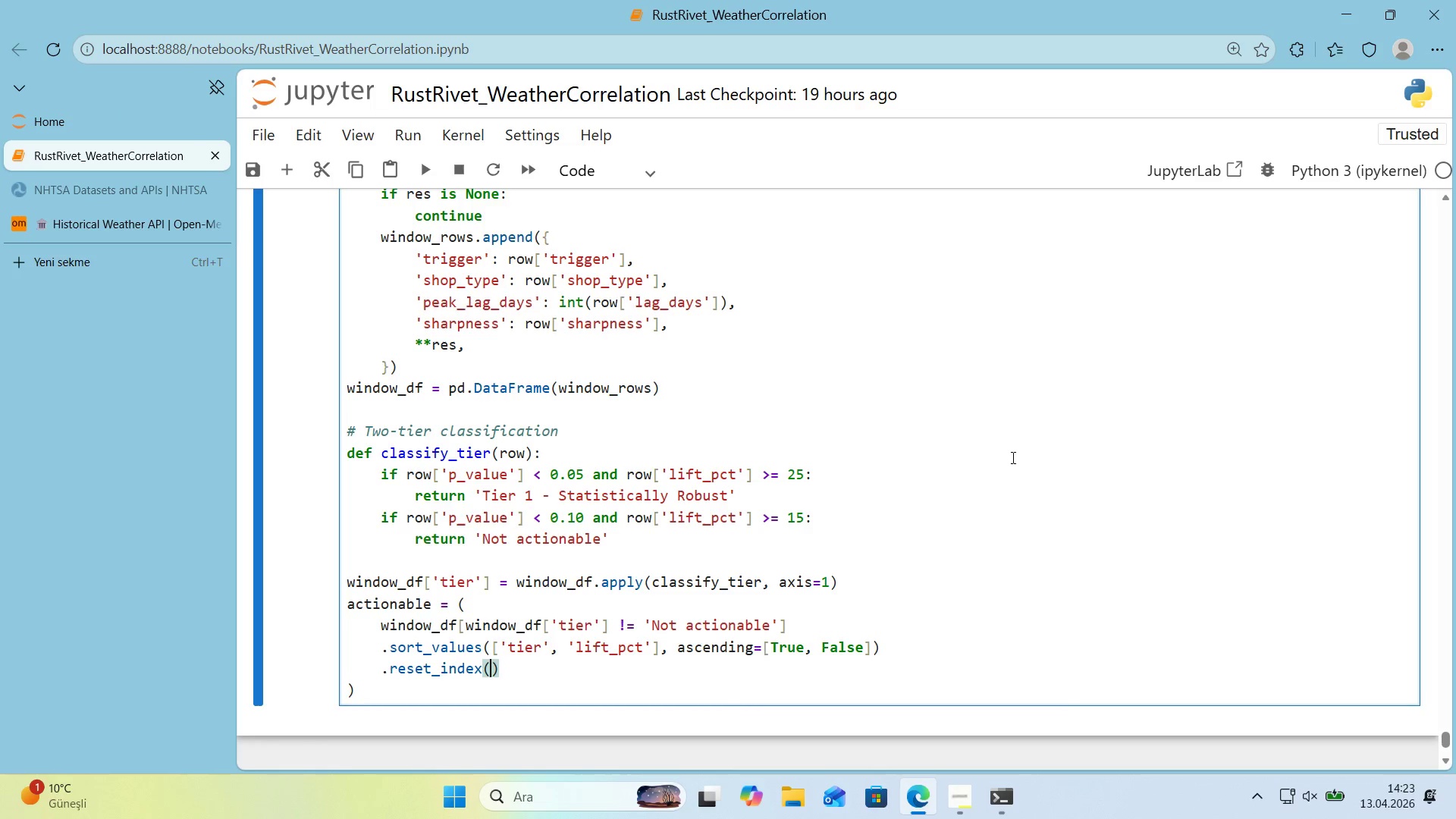 
key(ArrowLeft)
 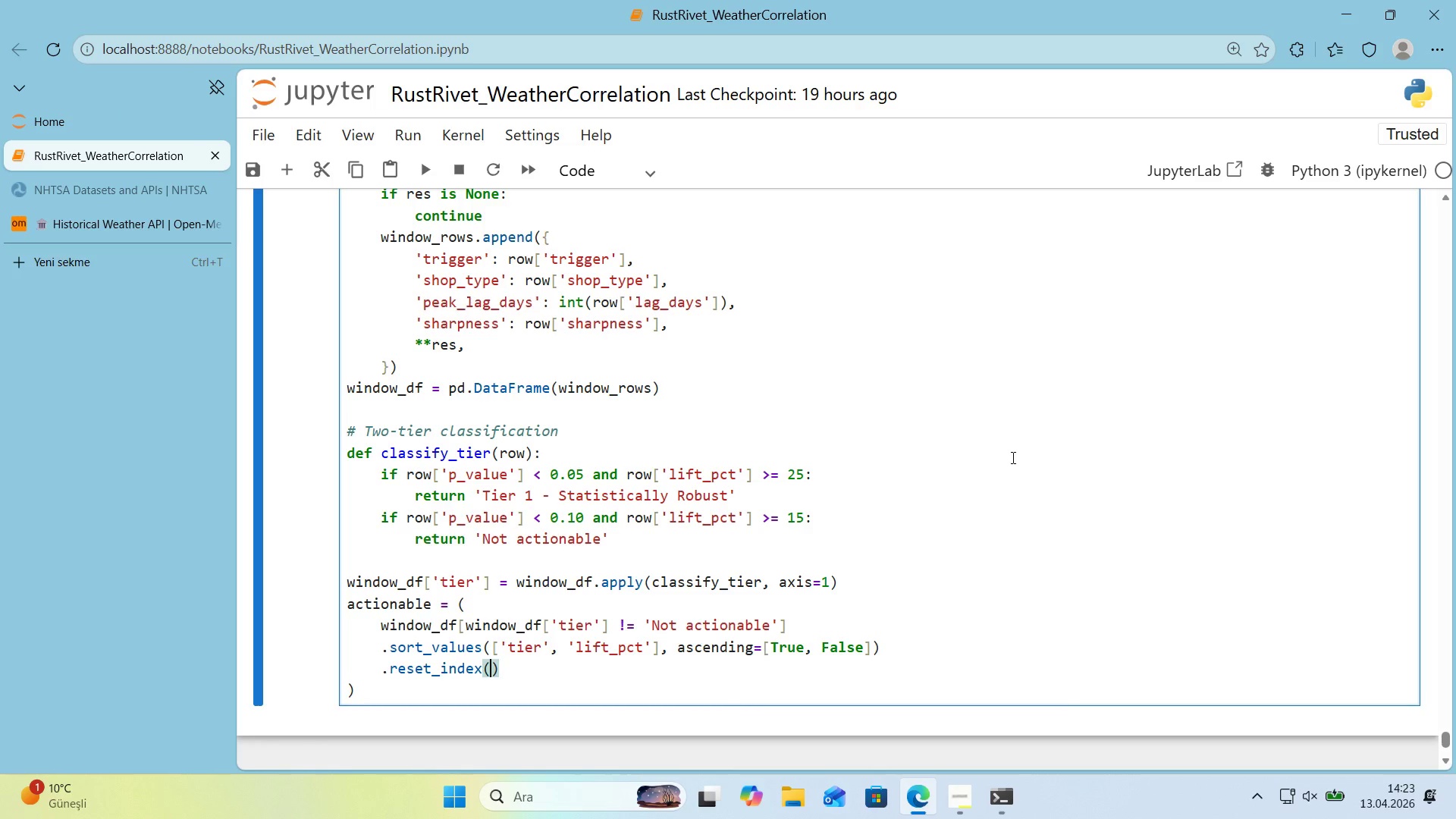 
type(drop)True)
 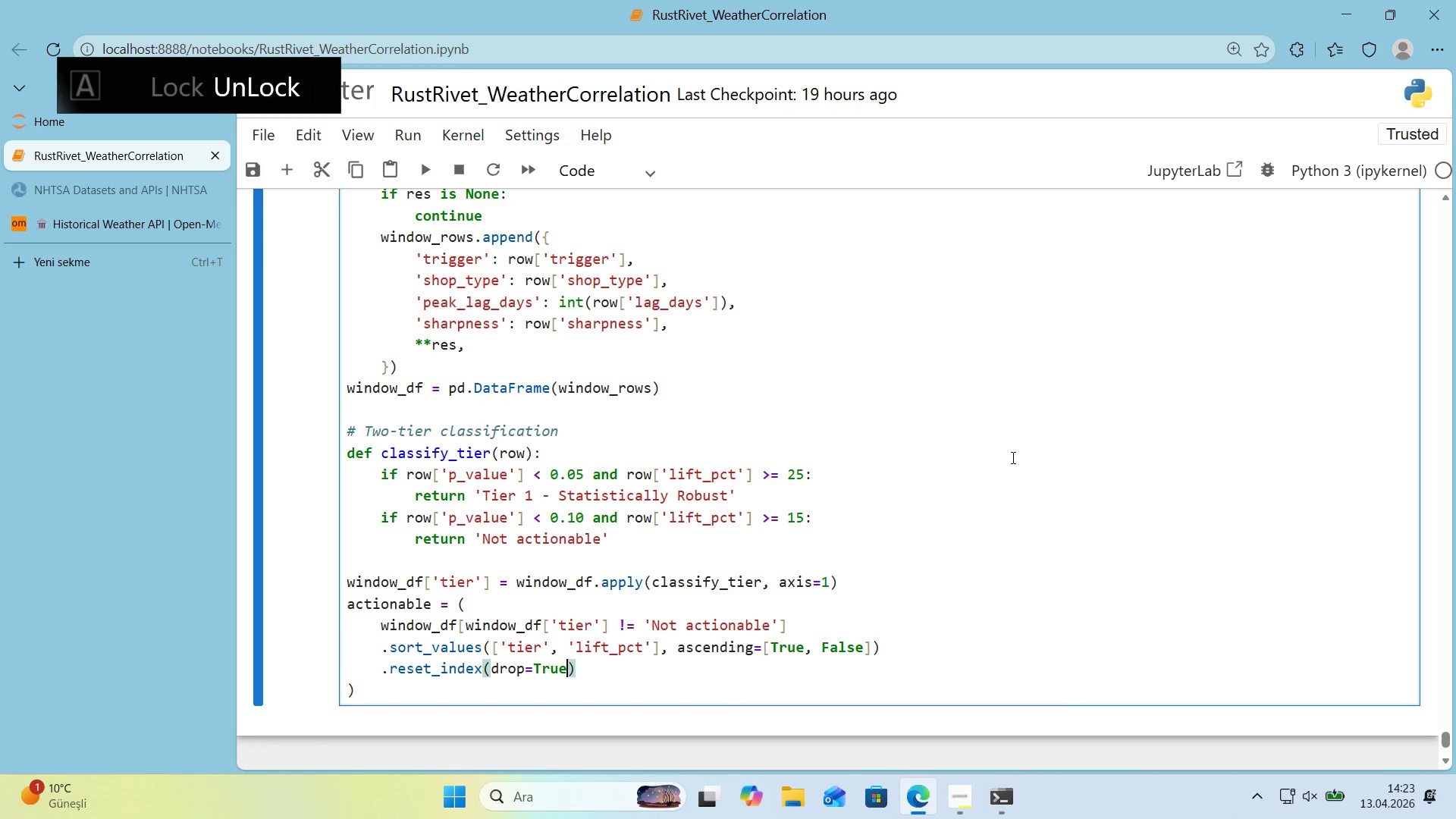 
key(ArrowDown)
 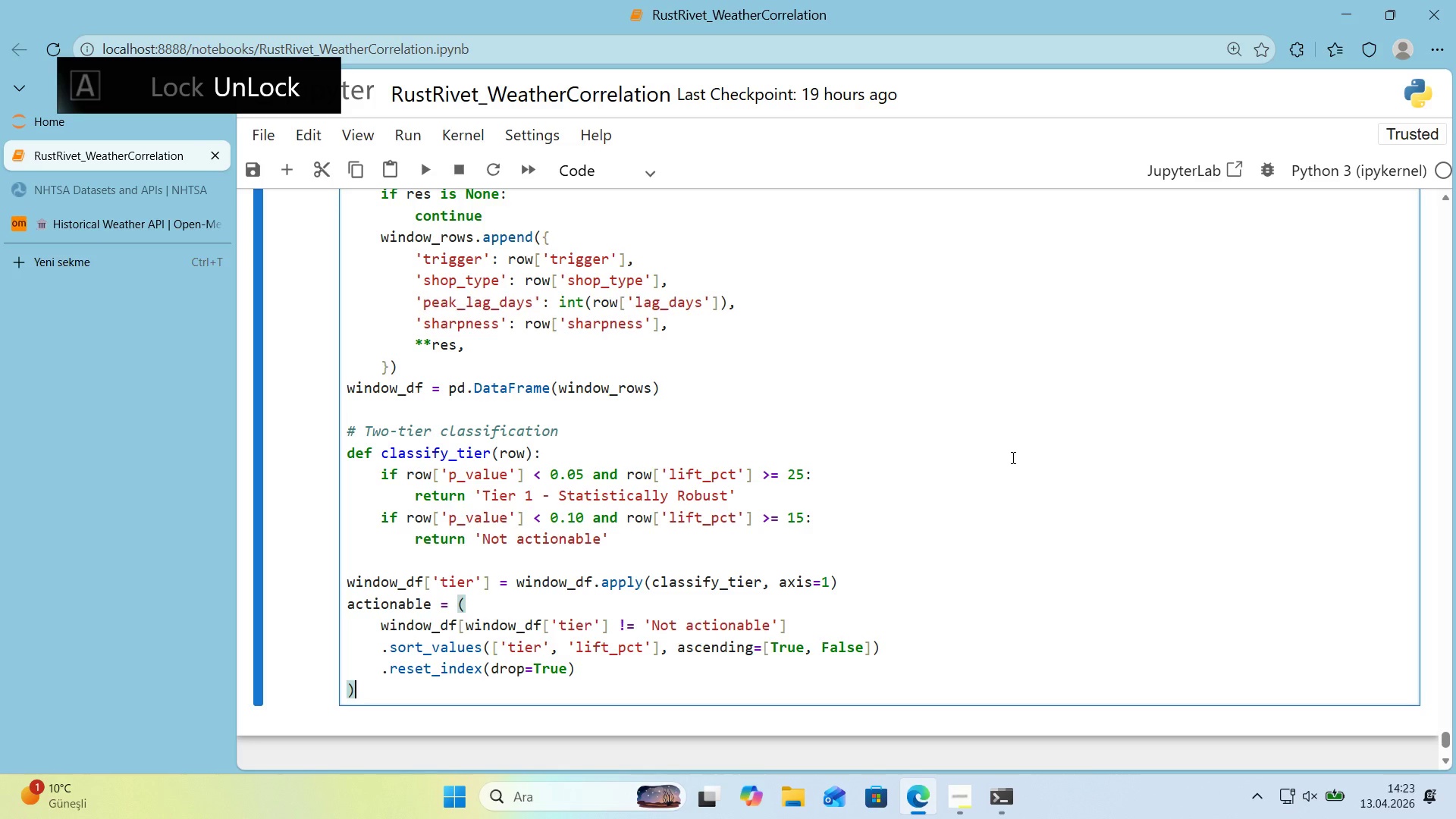 
key(Enter)
 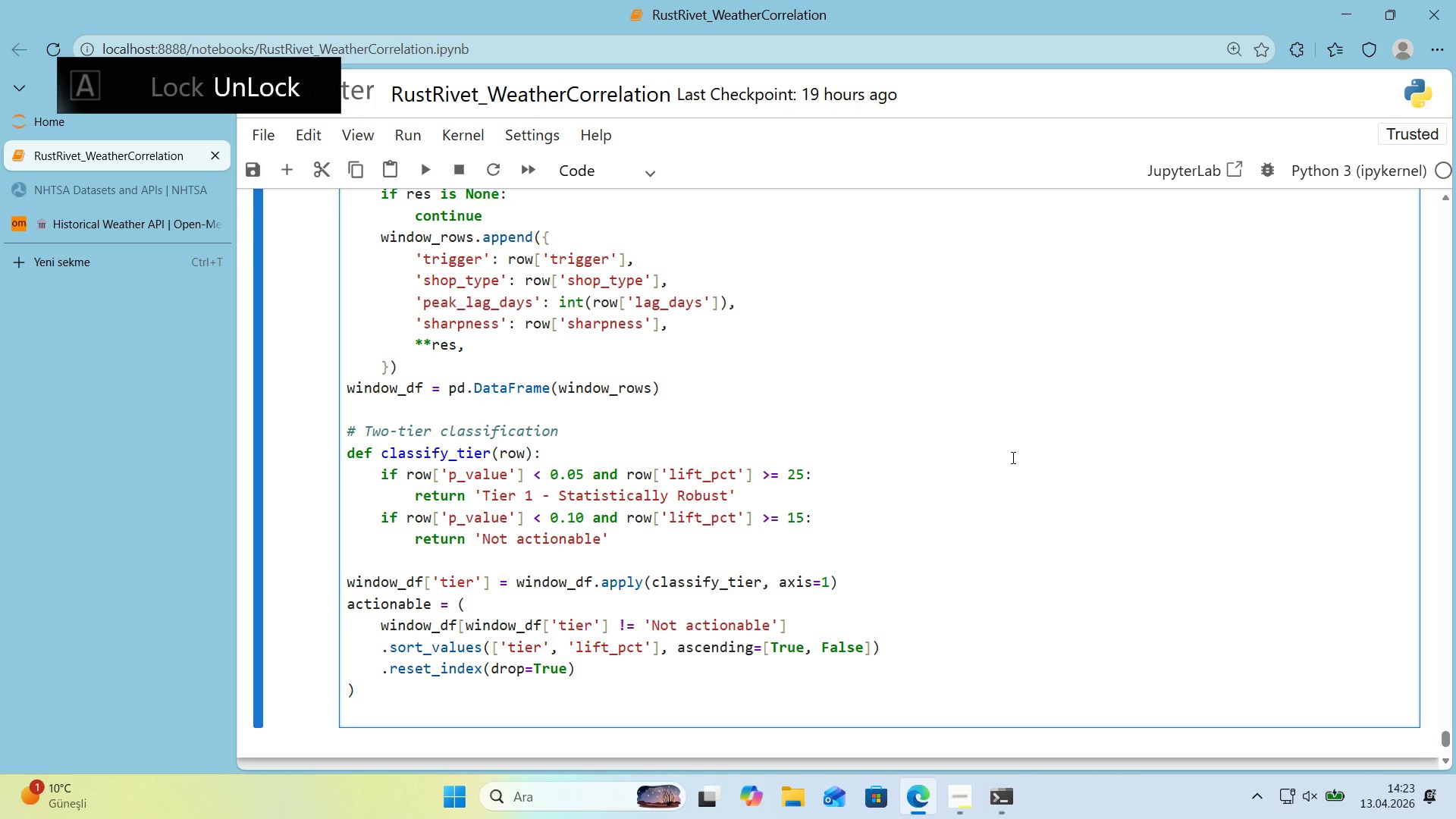 
key(Enter)
 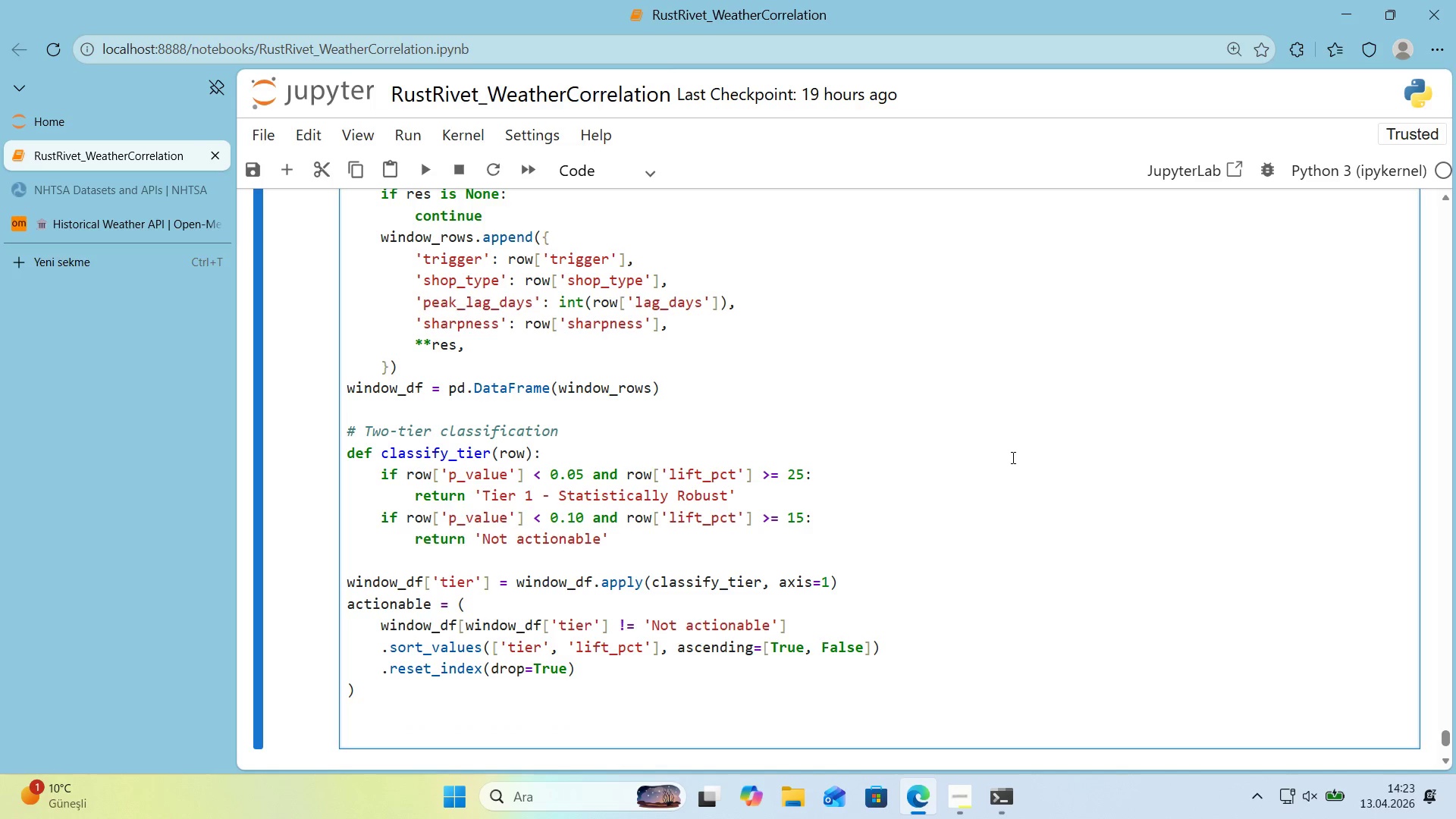 
scroll: coordinate [1012, 457], scroll_direction: down, amount: 1.0
 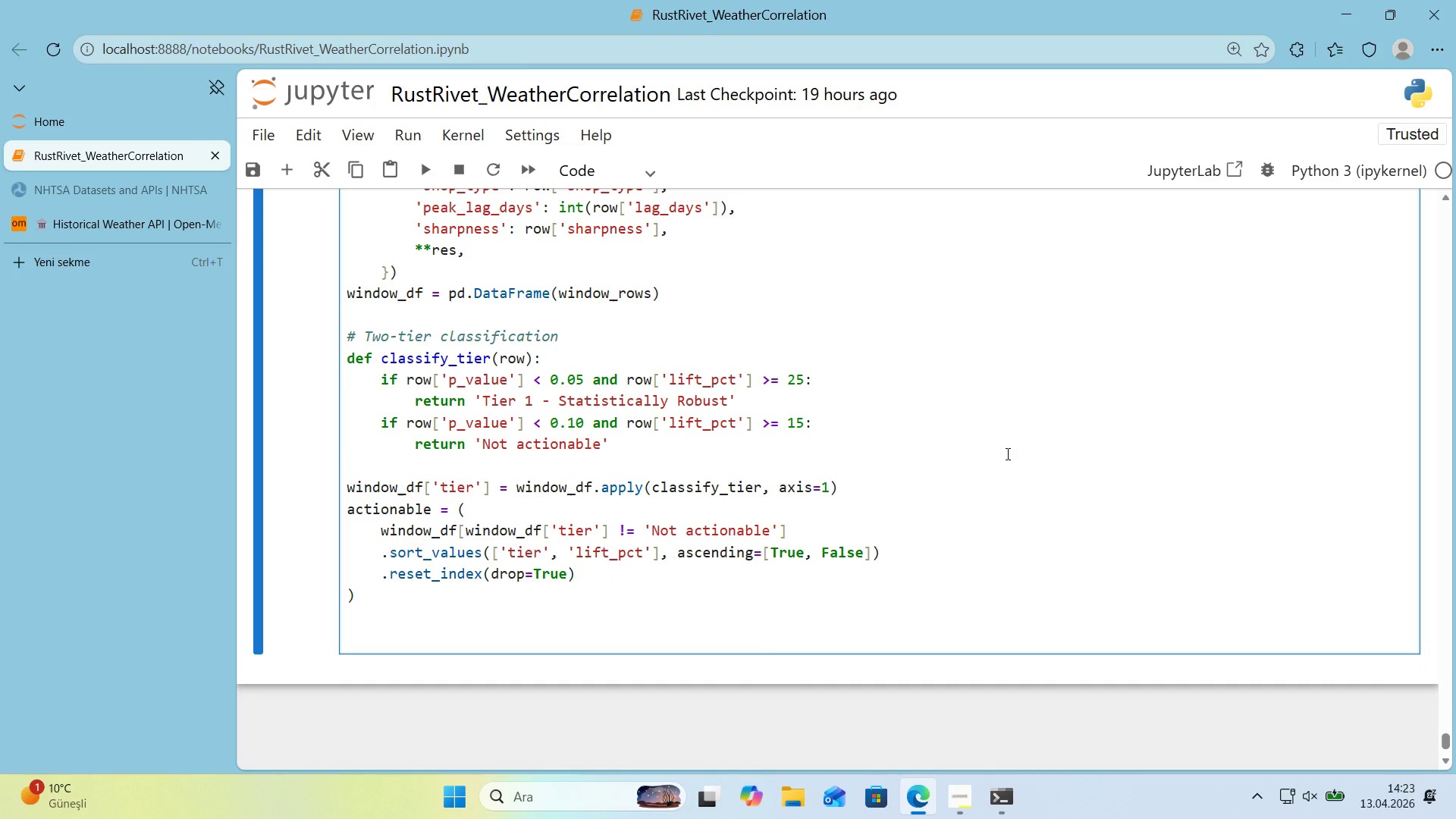 
wait(5.78)
 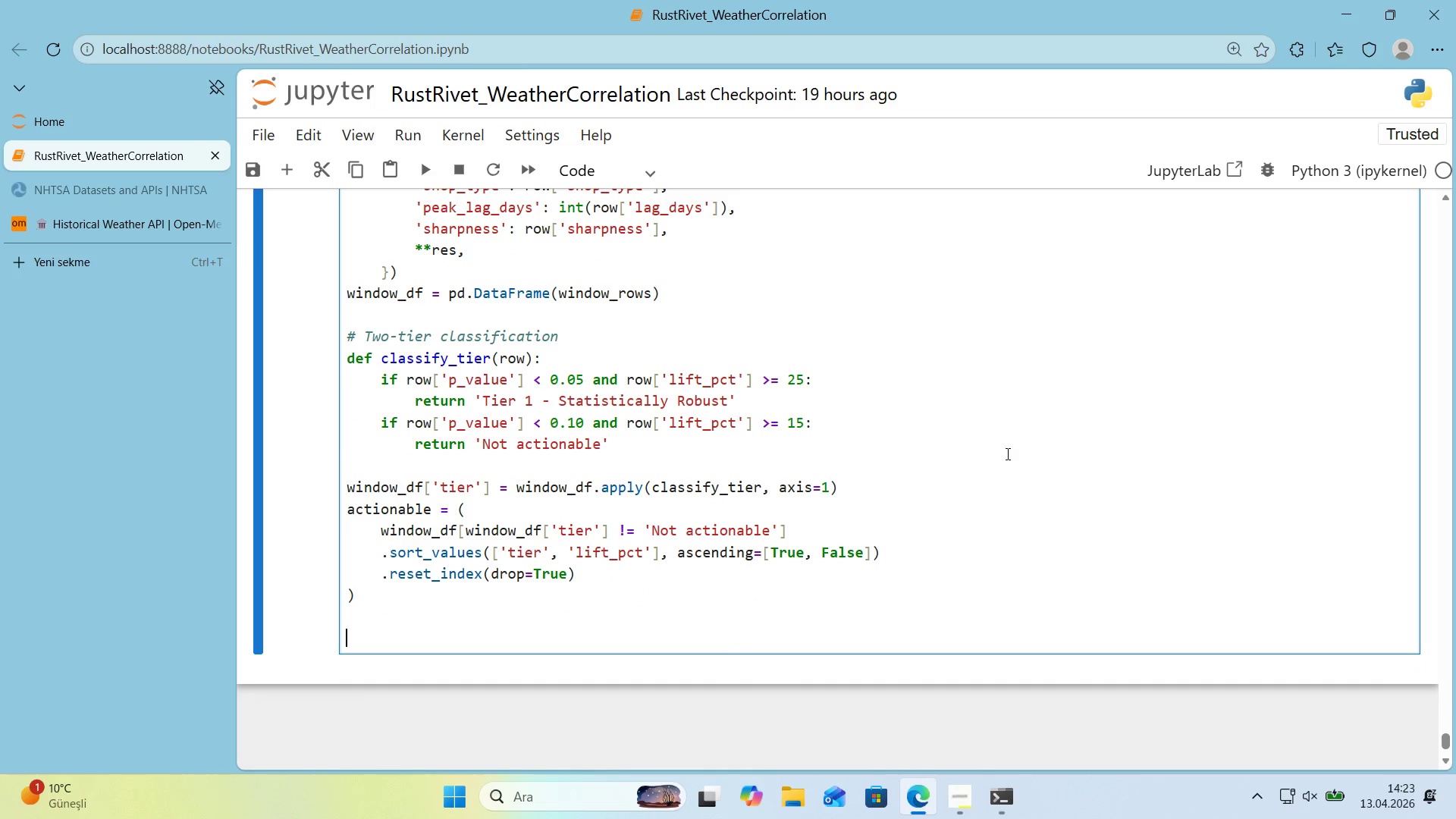 
type(n_t1 ) *()
 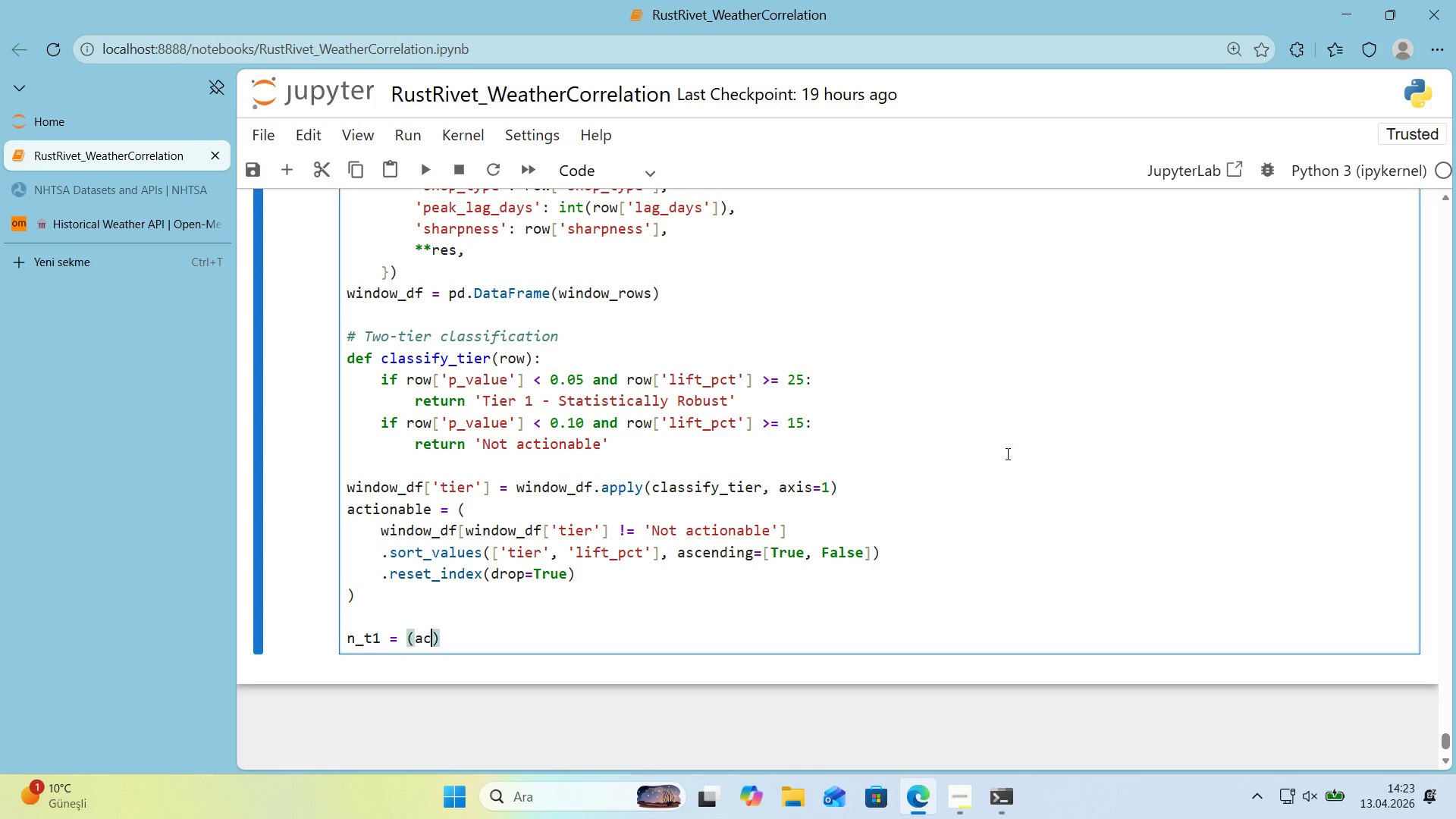 
 